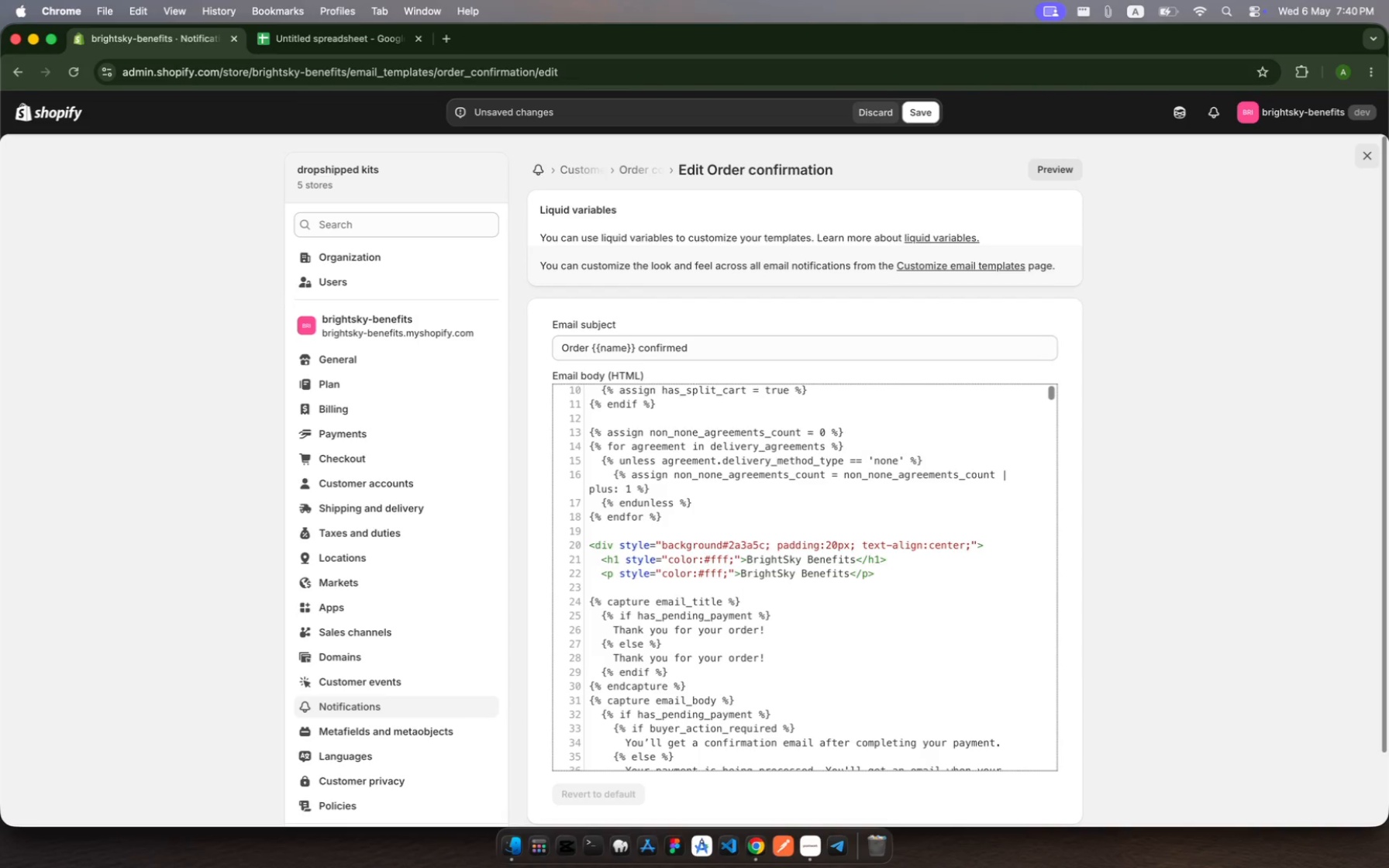 
wait(9.1)
 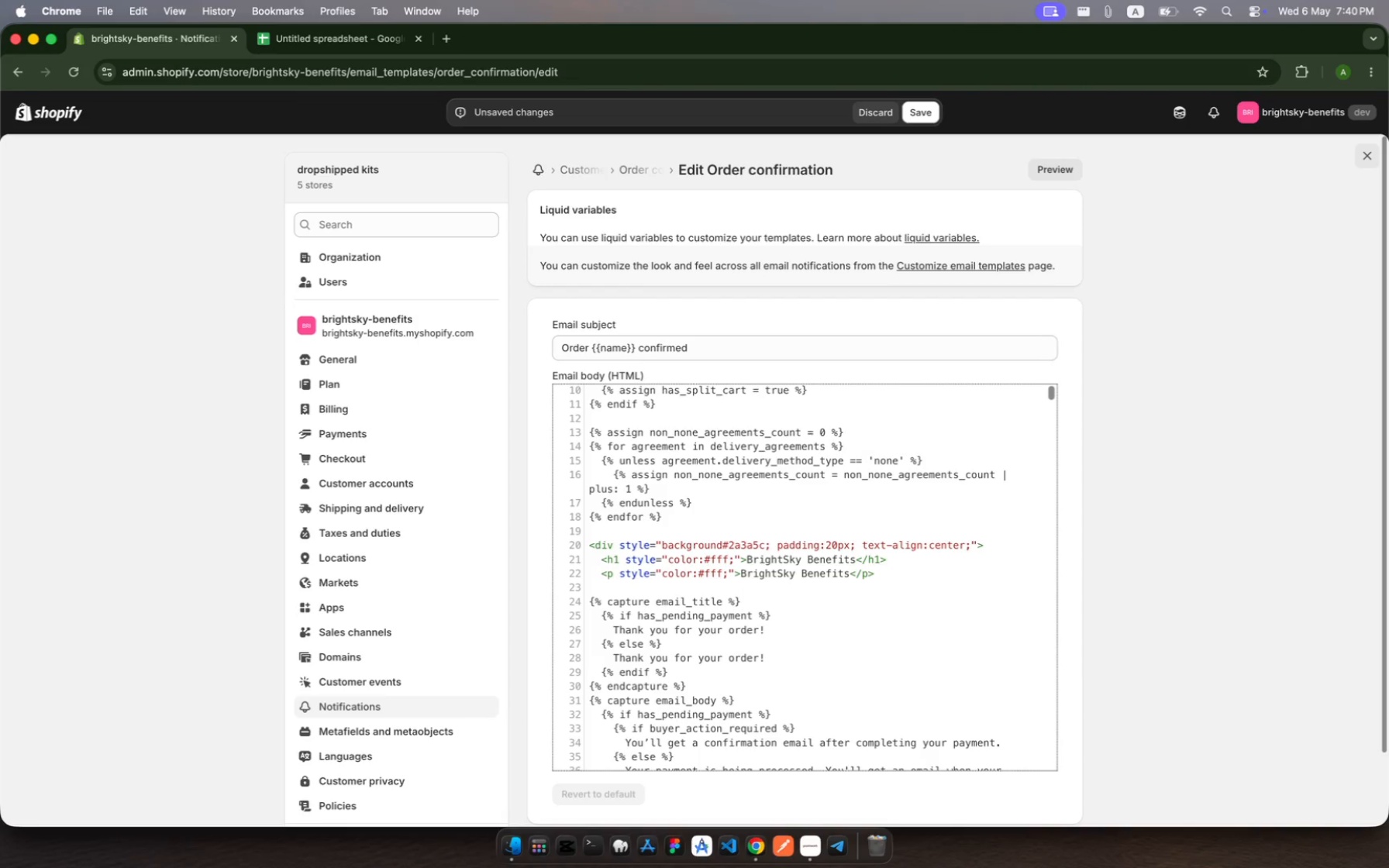 
left_click([849, 573])
 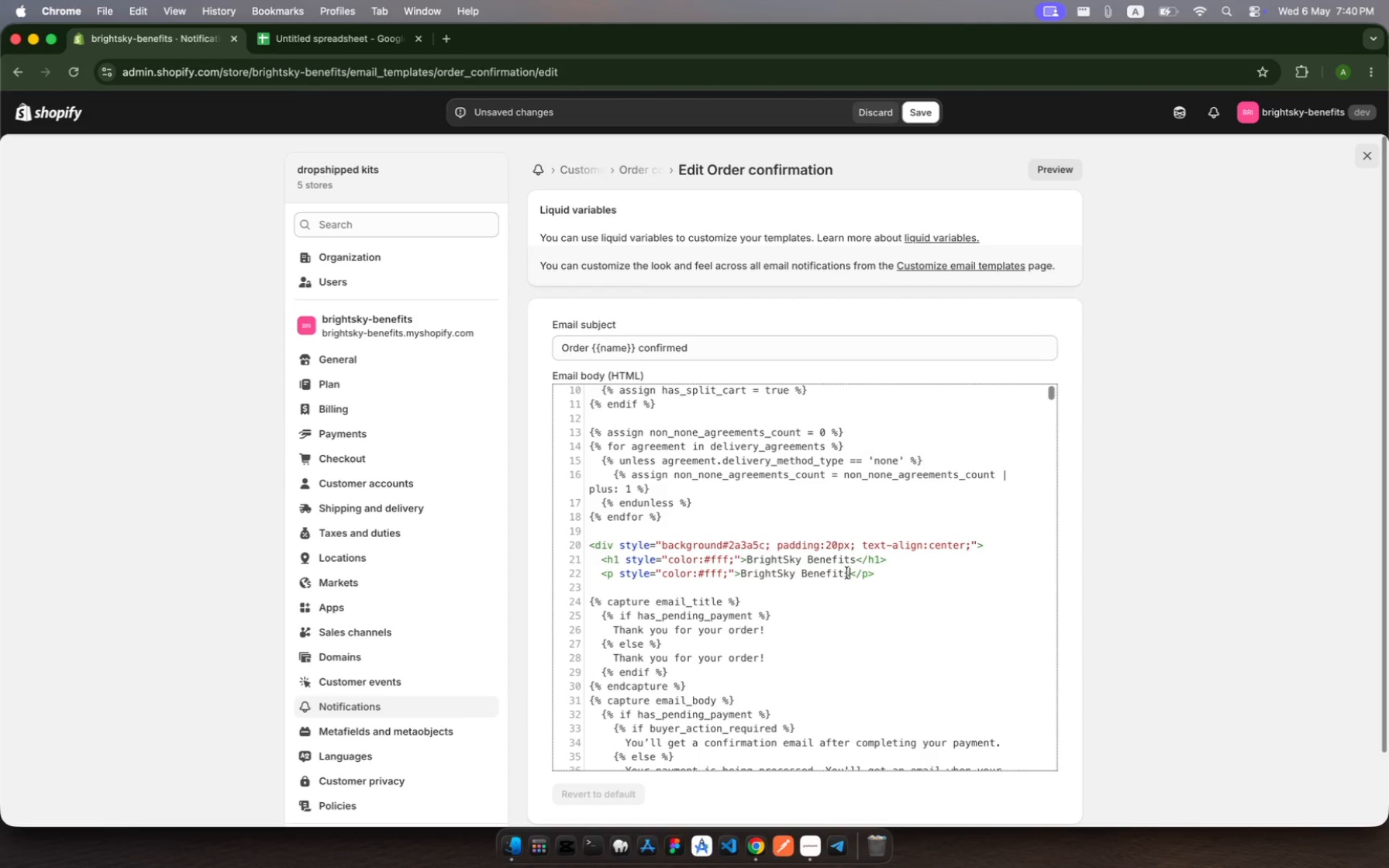 
left_click_drag(start_coordinate=[849, 573], to_coordinate=[739, 569])
 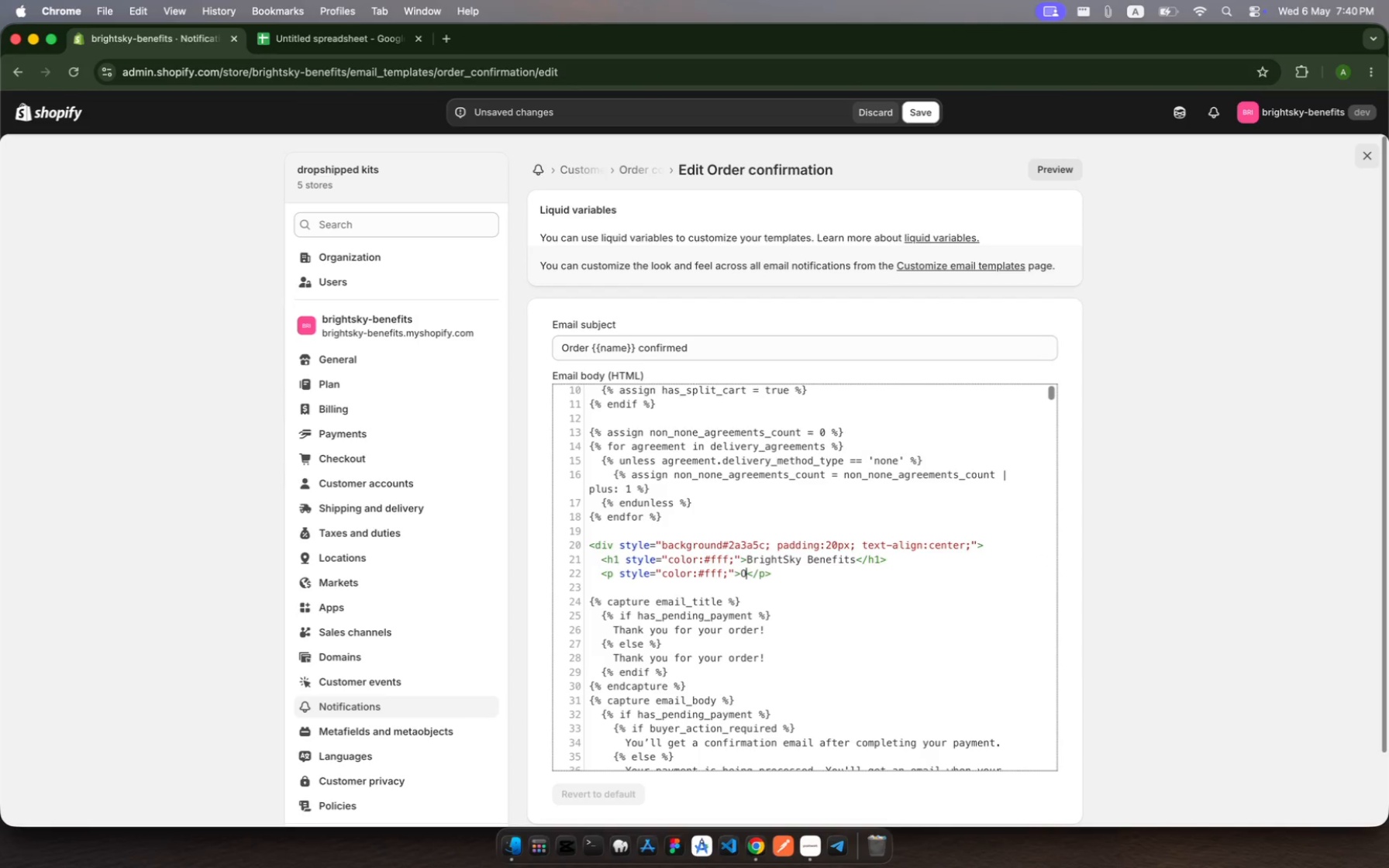 
type(Official Com)
key(Backspace)
type(nsultation Voucher)
 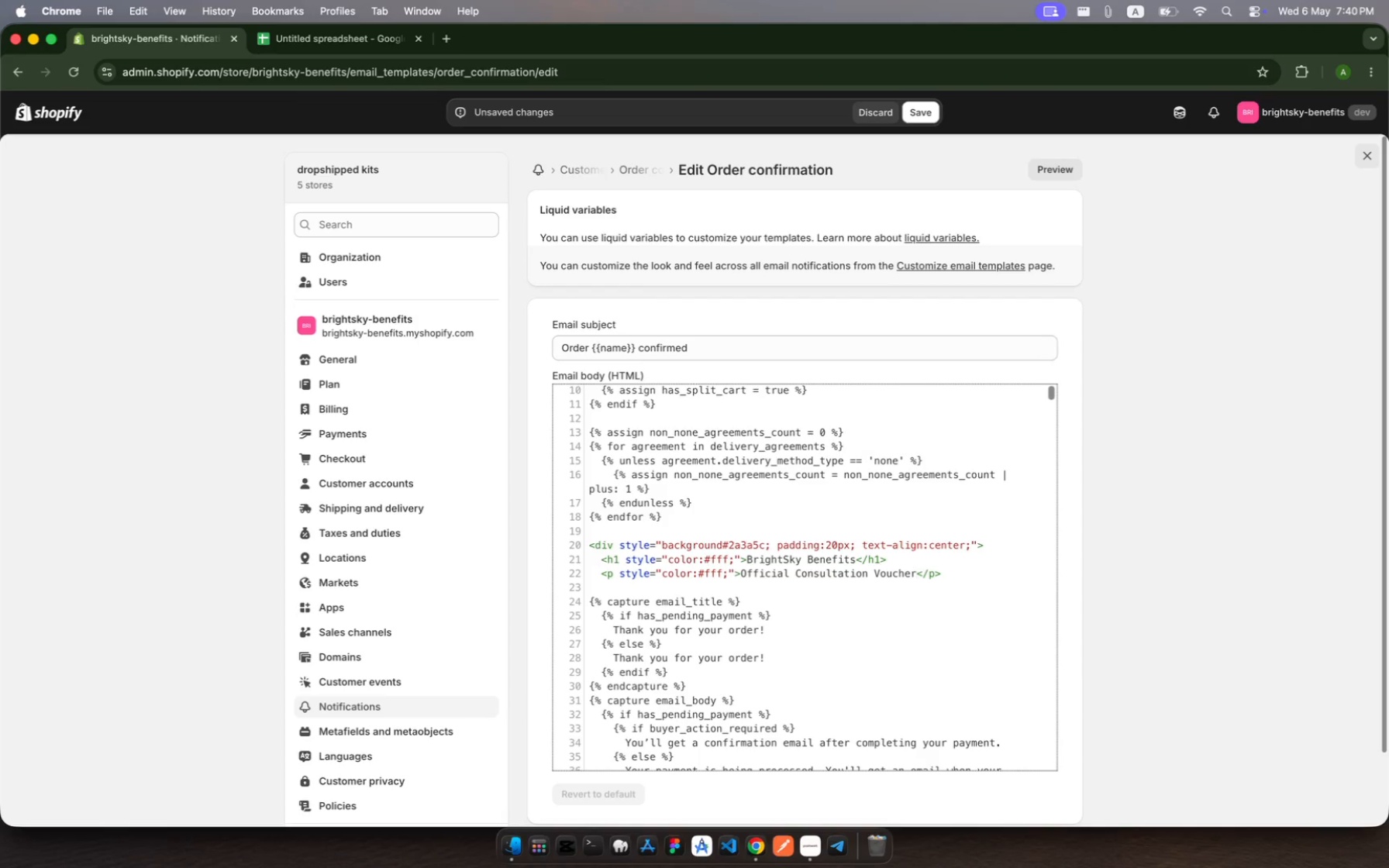 
wait(8.24)
 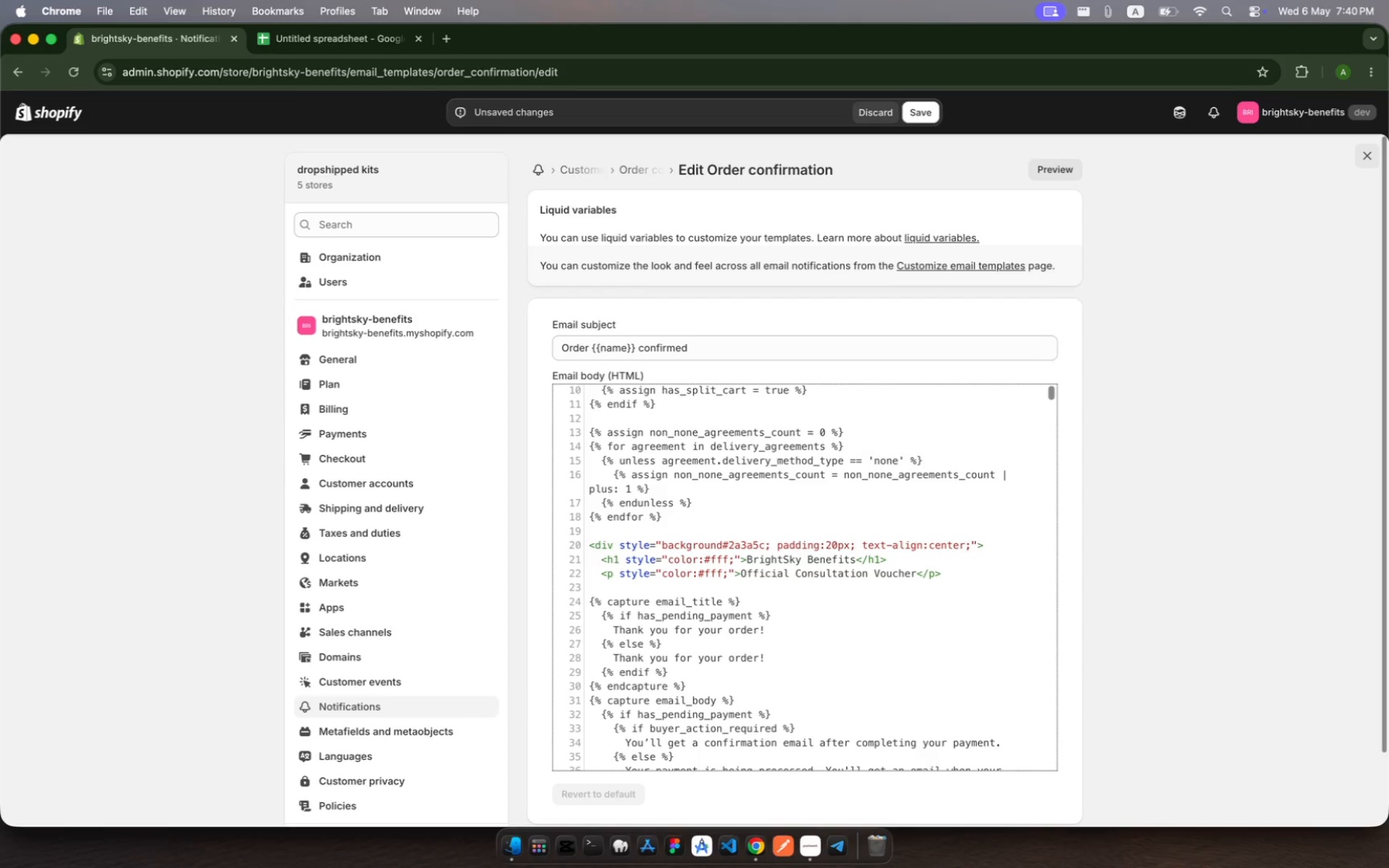 
left_click([962, 570])
 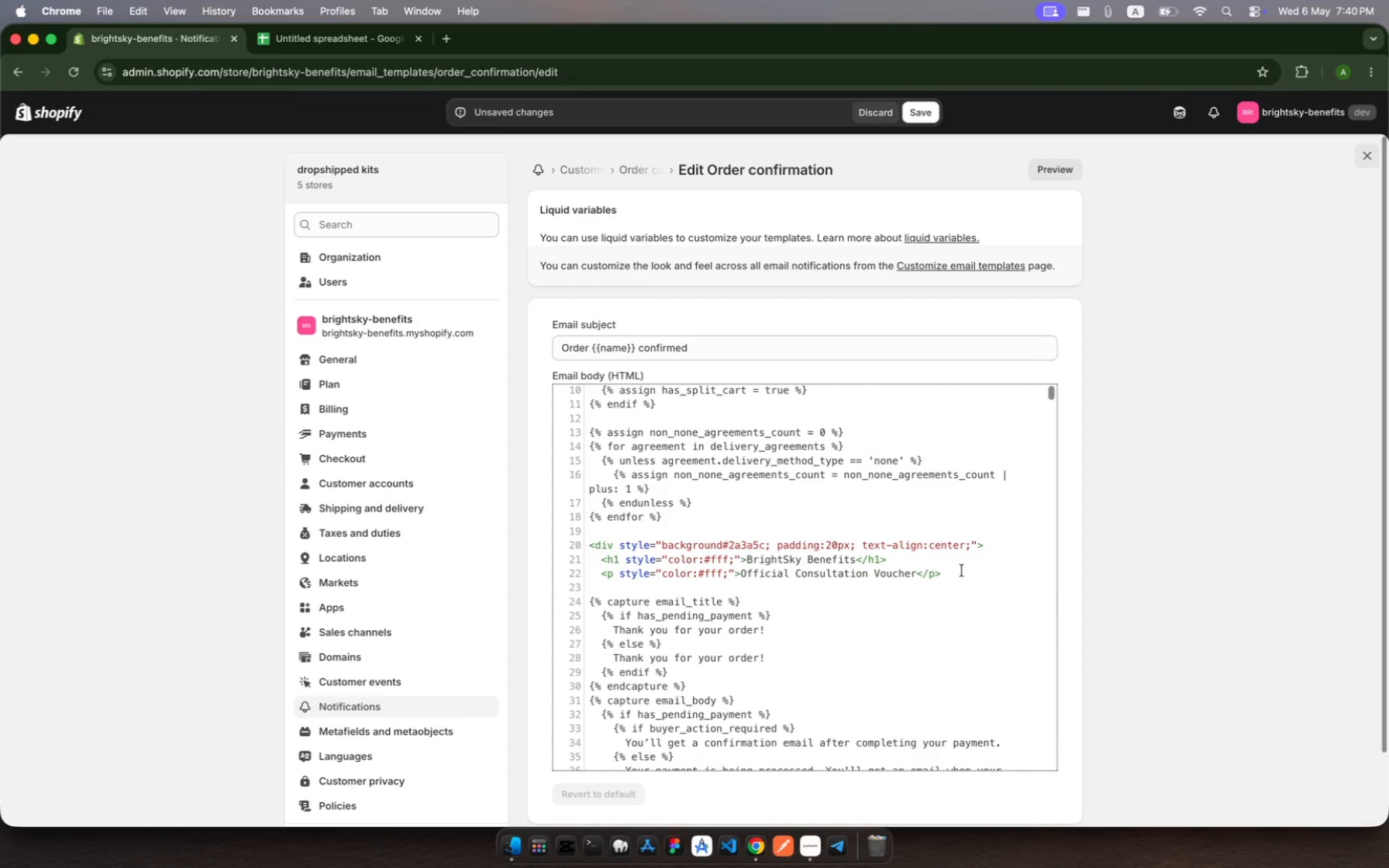 
key(Shift+Enter)
 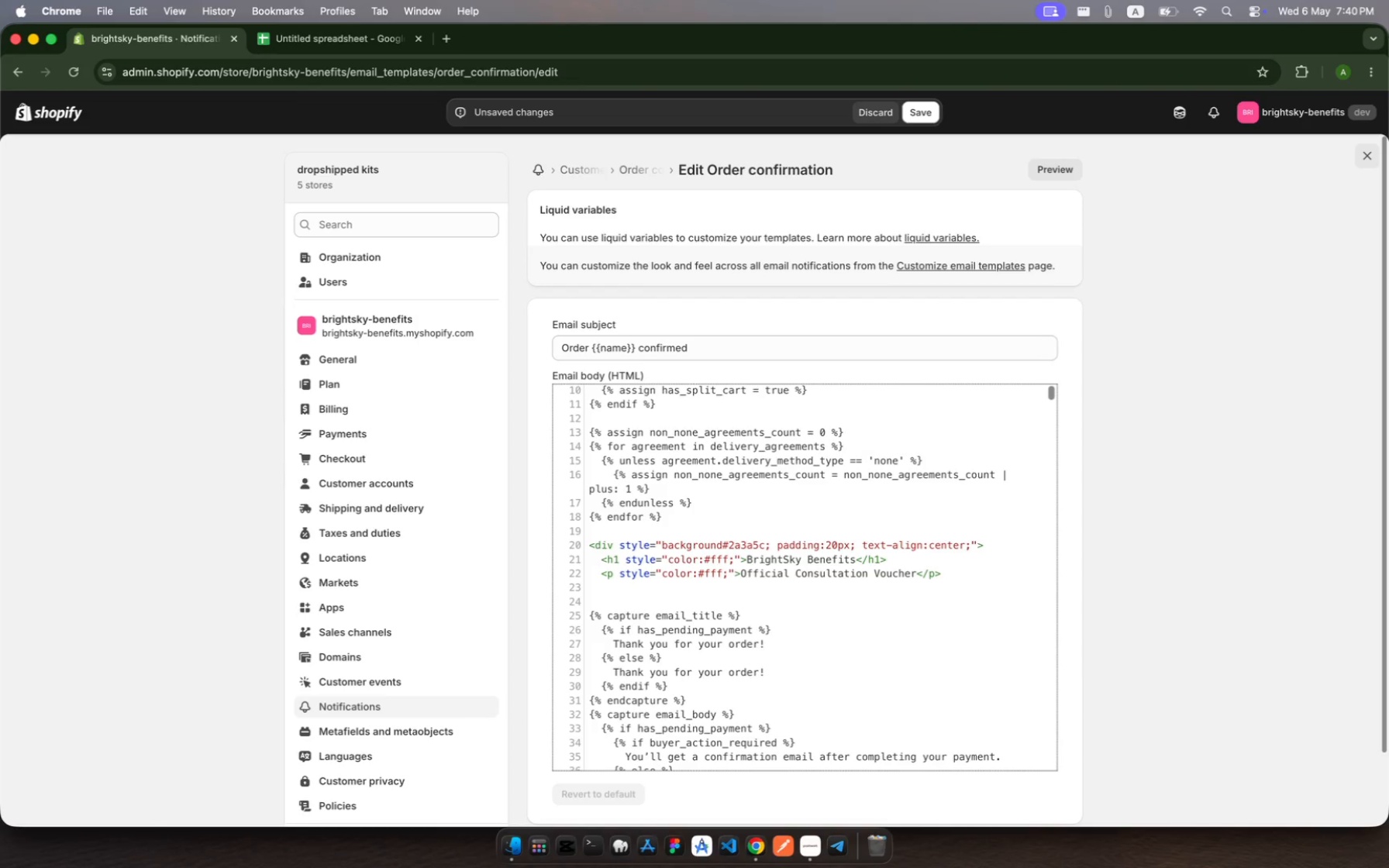 
key(Backspace)
type(</div>)
 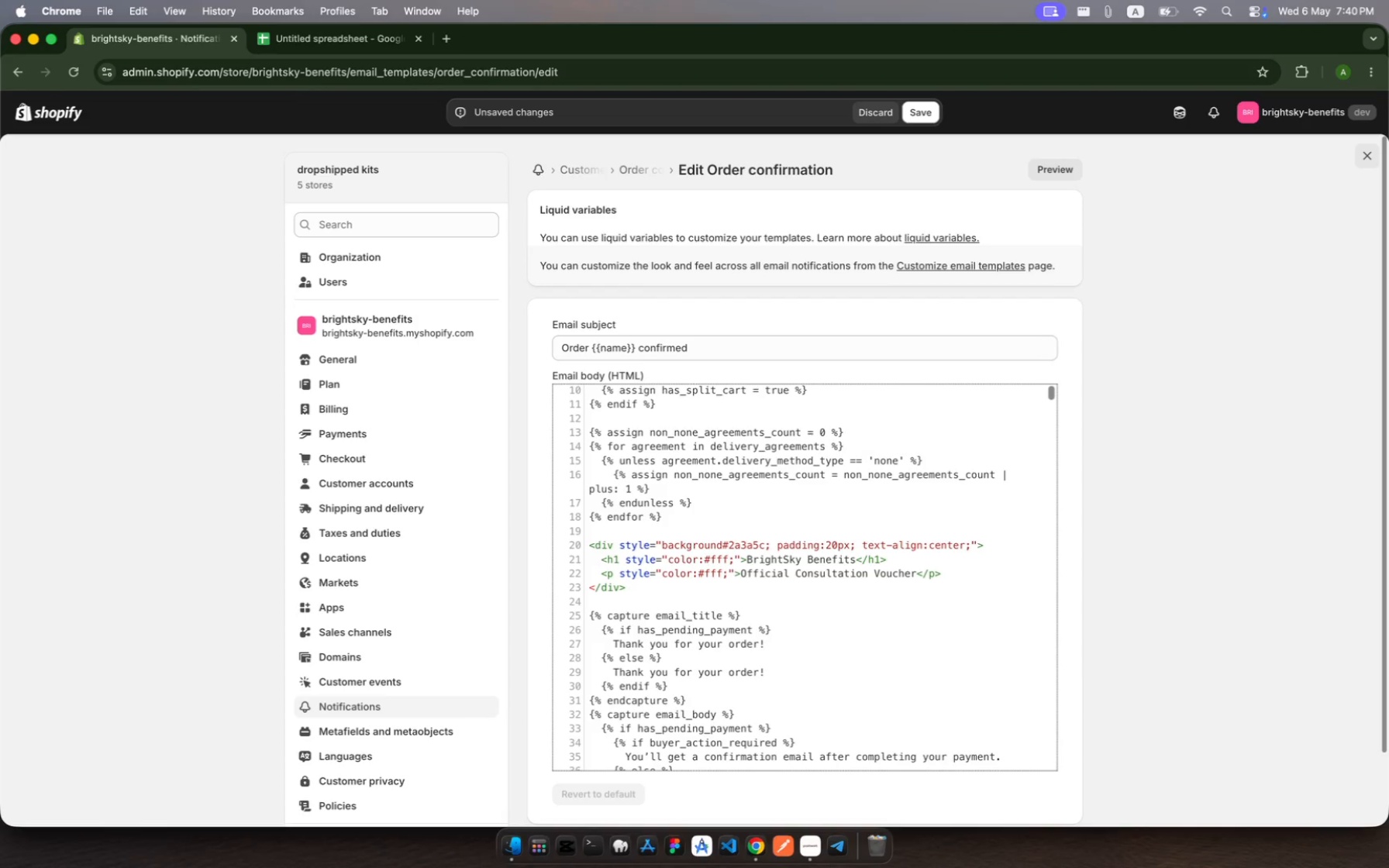 
key(Shift+ShiftRight)
 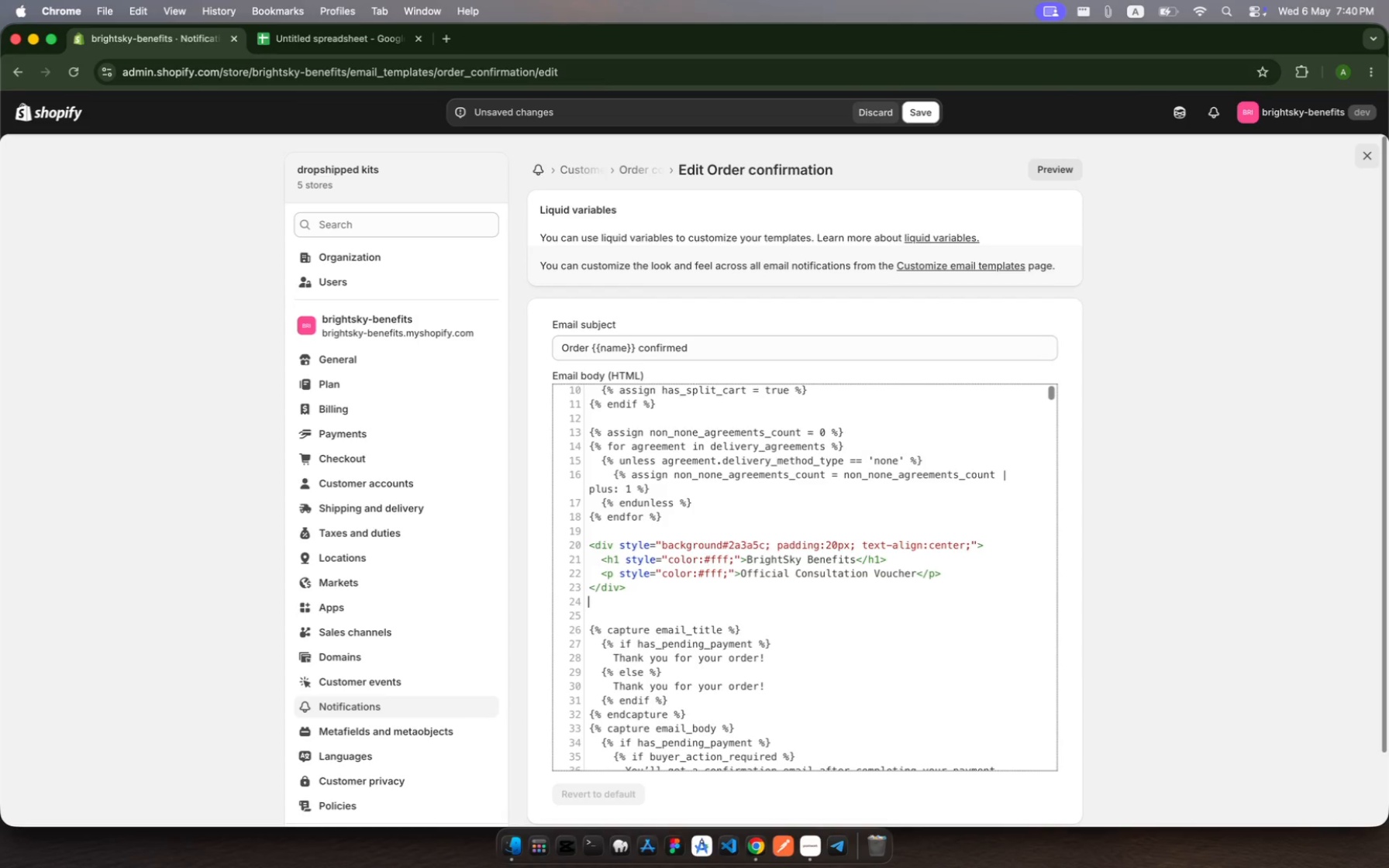 
key(Shift+Enter)
 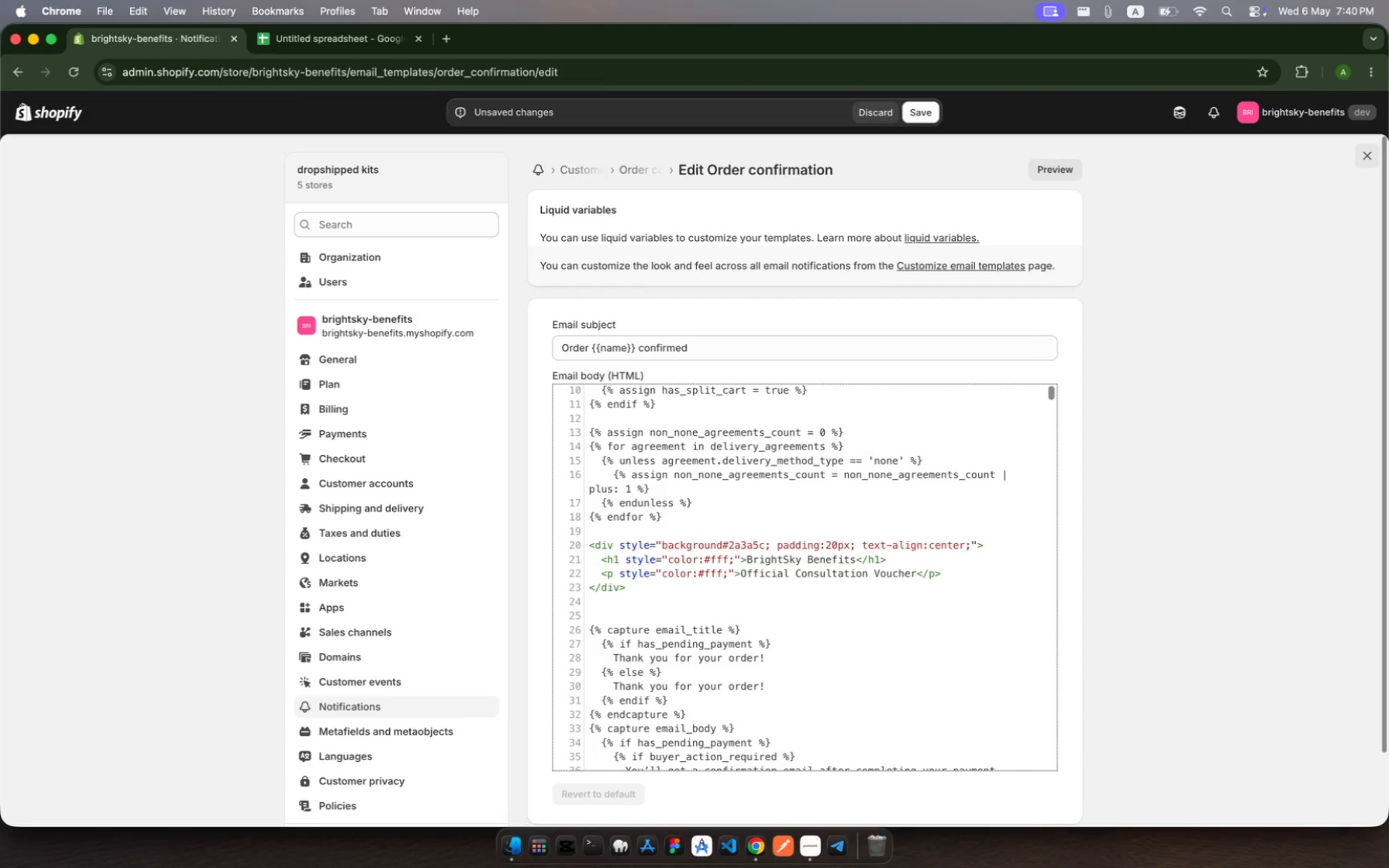 
type(</div)
 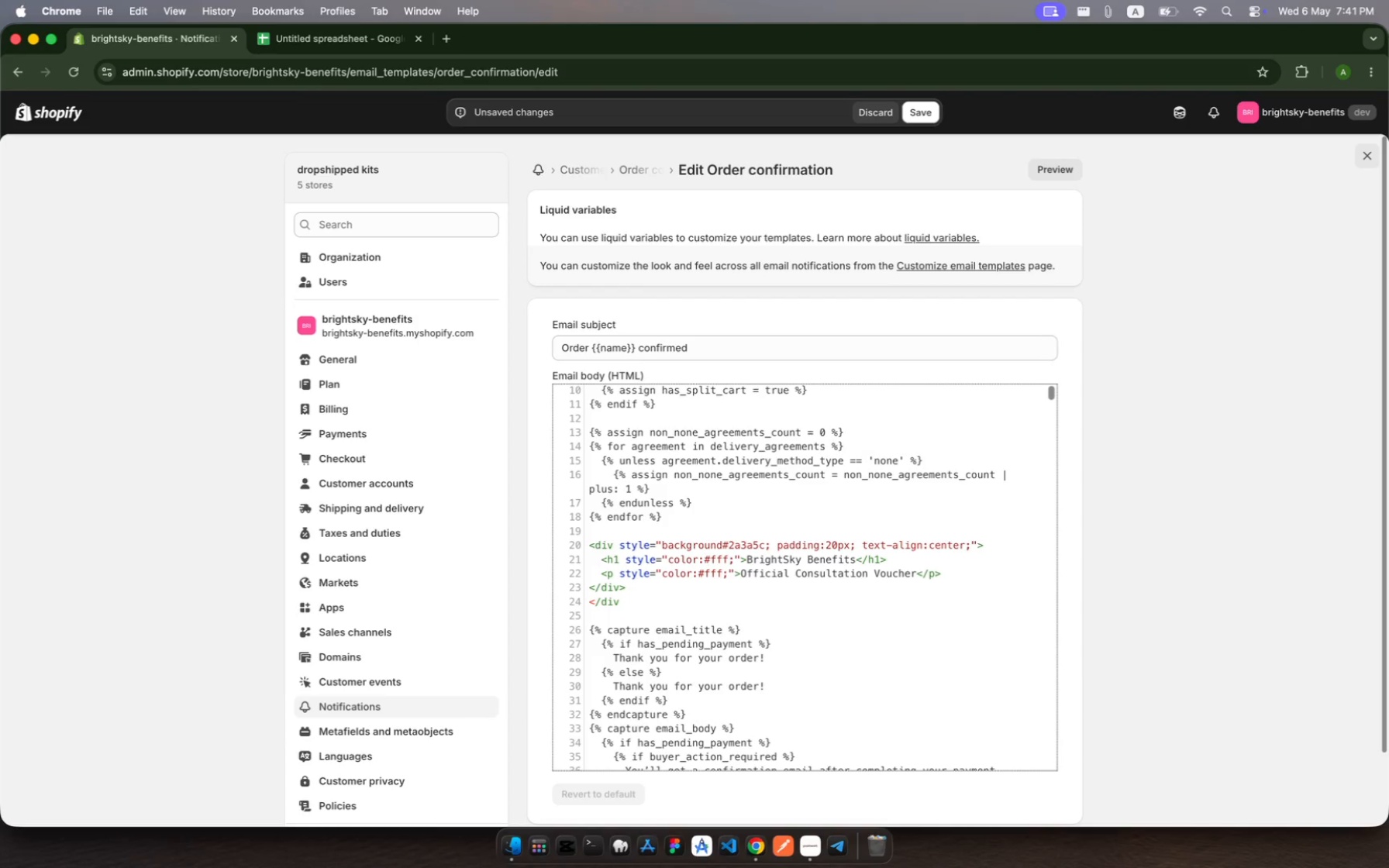 
key(ArrowLeft)
 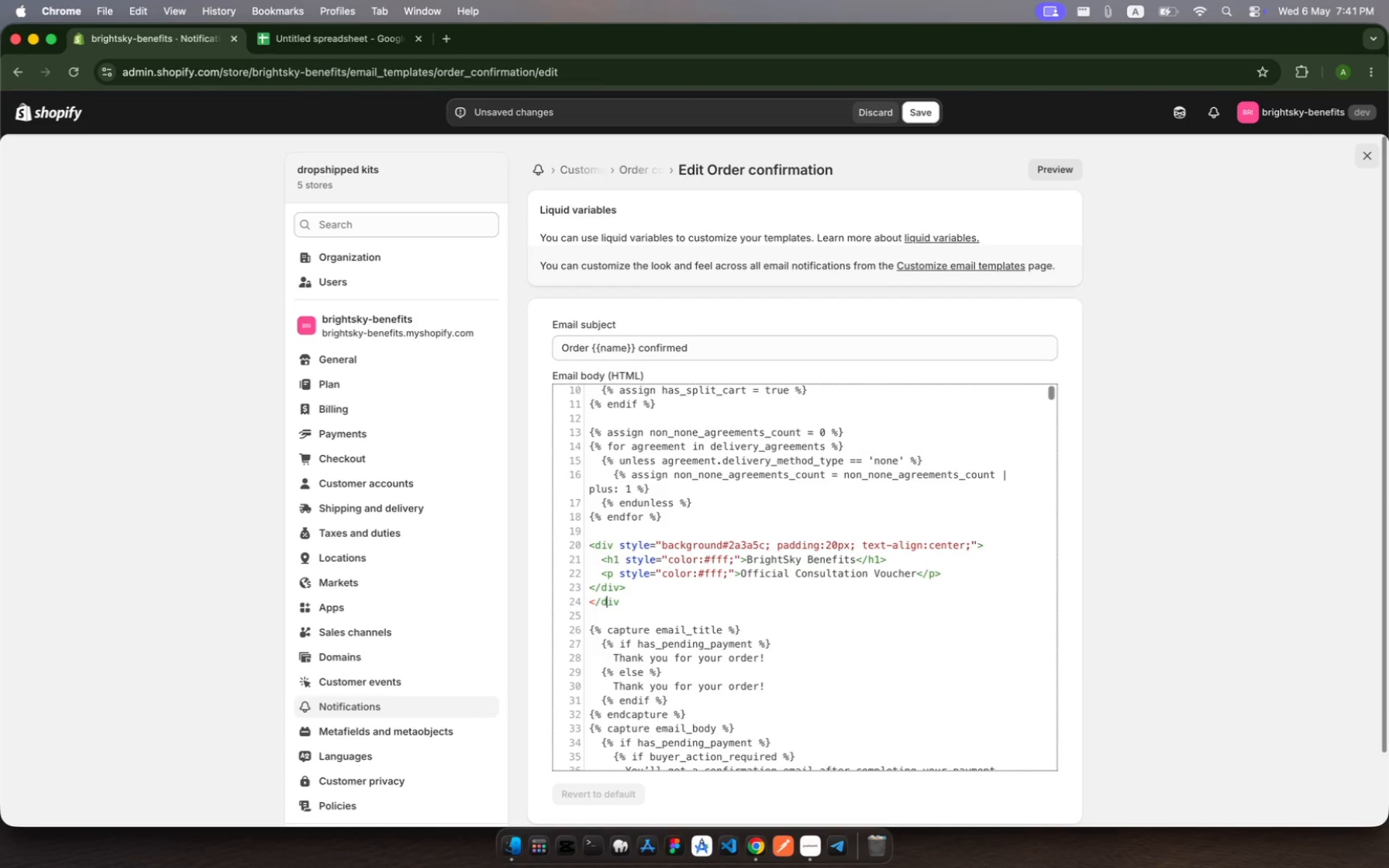 
key(ArrowLeft)
 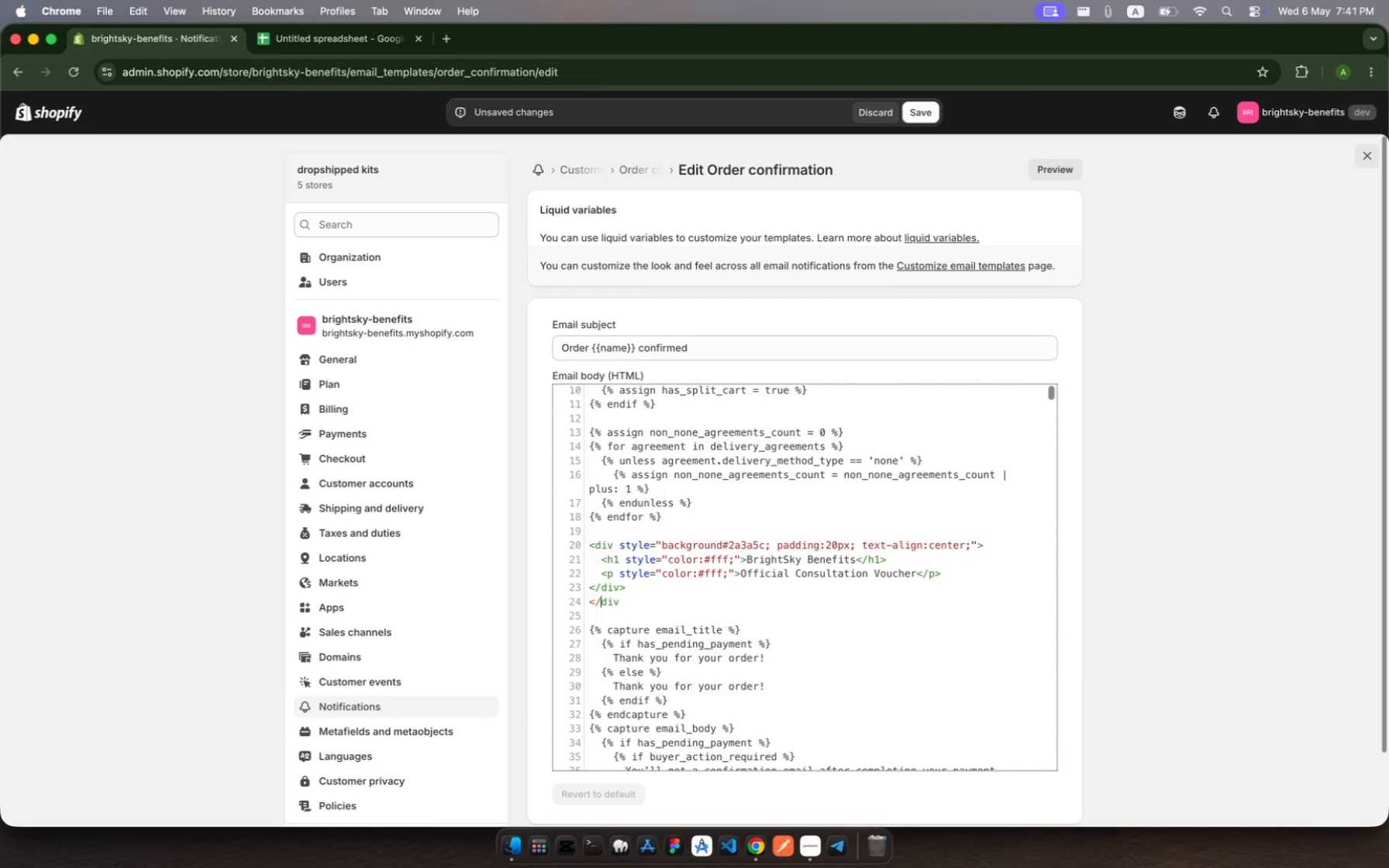 
key(ArrowLeft)
 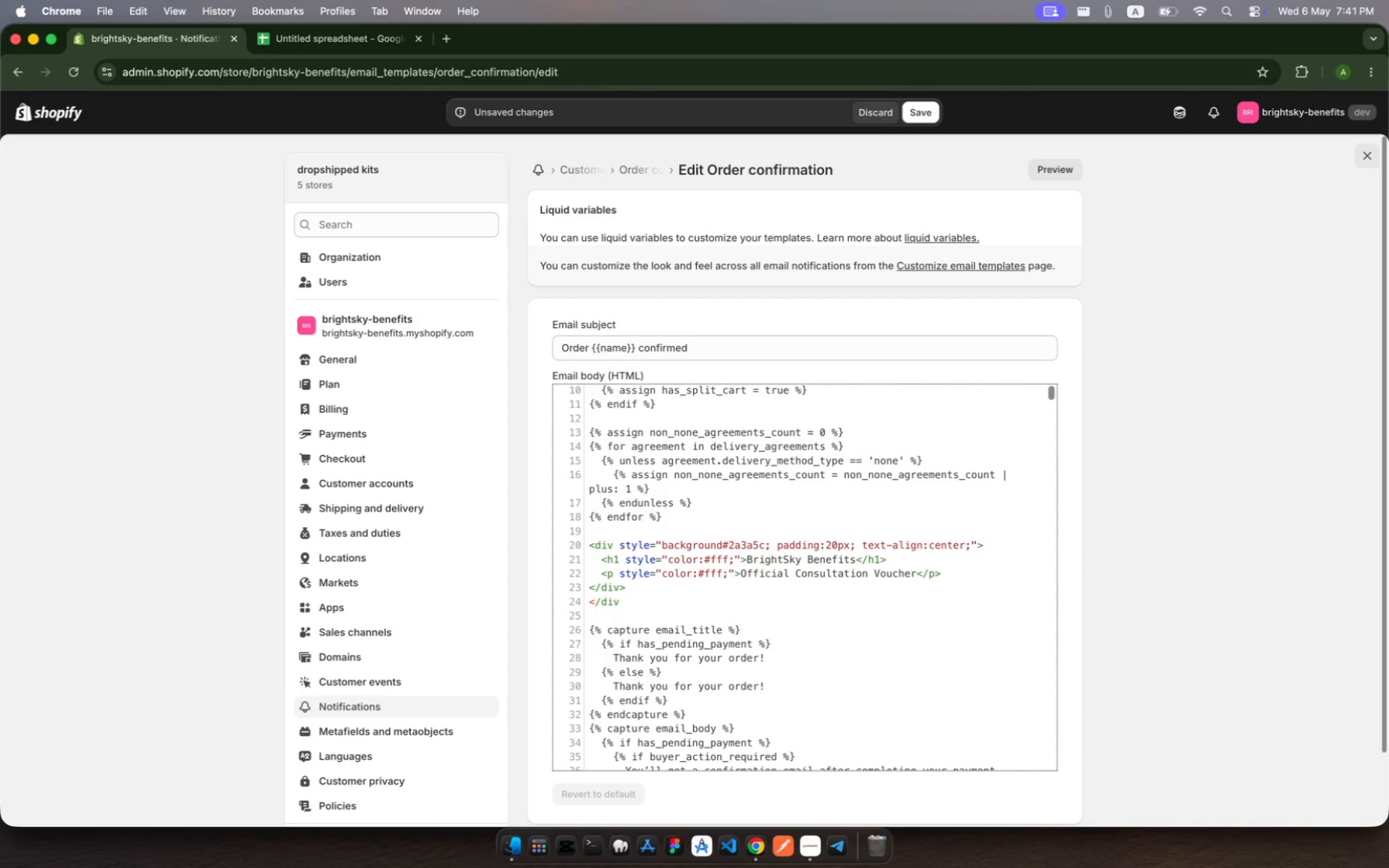 
key(Backspace)
 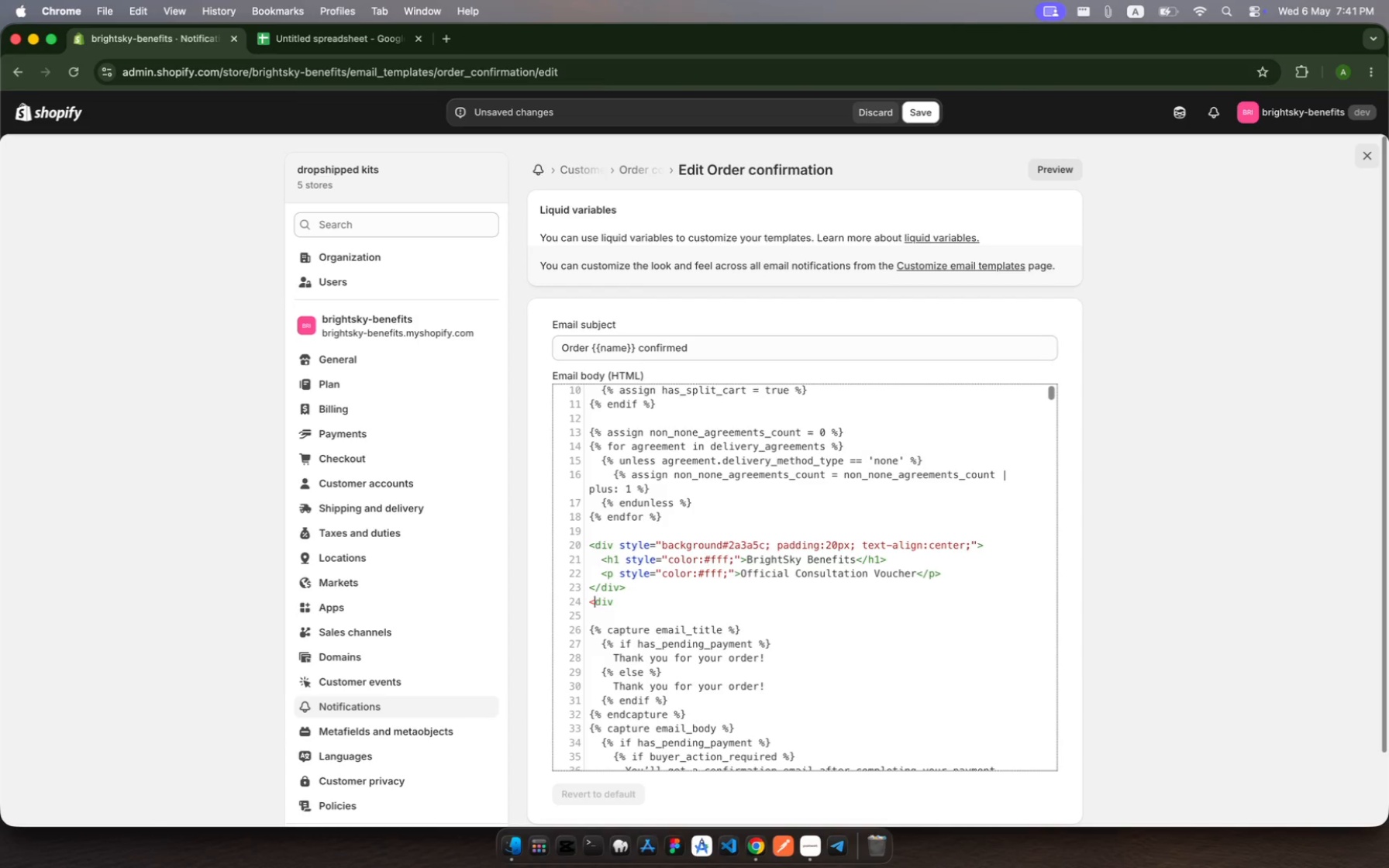 
key(ArrowRight)
 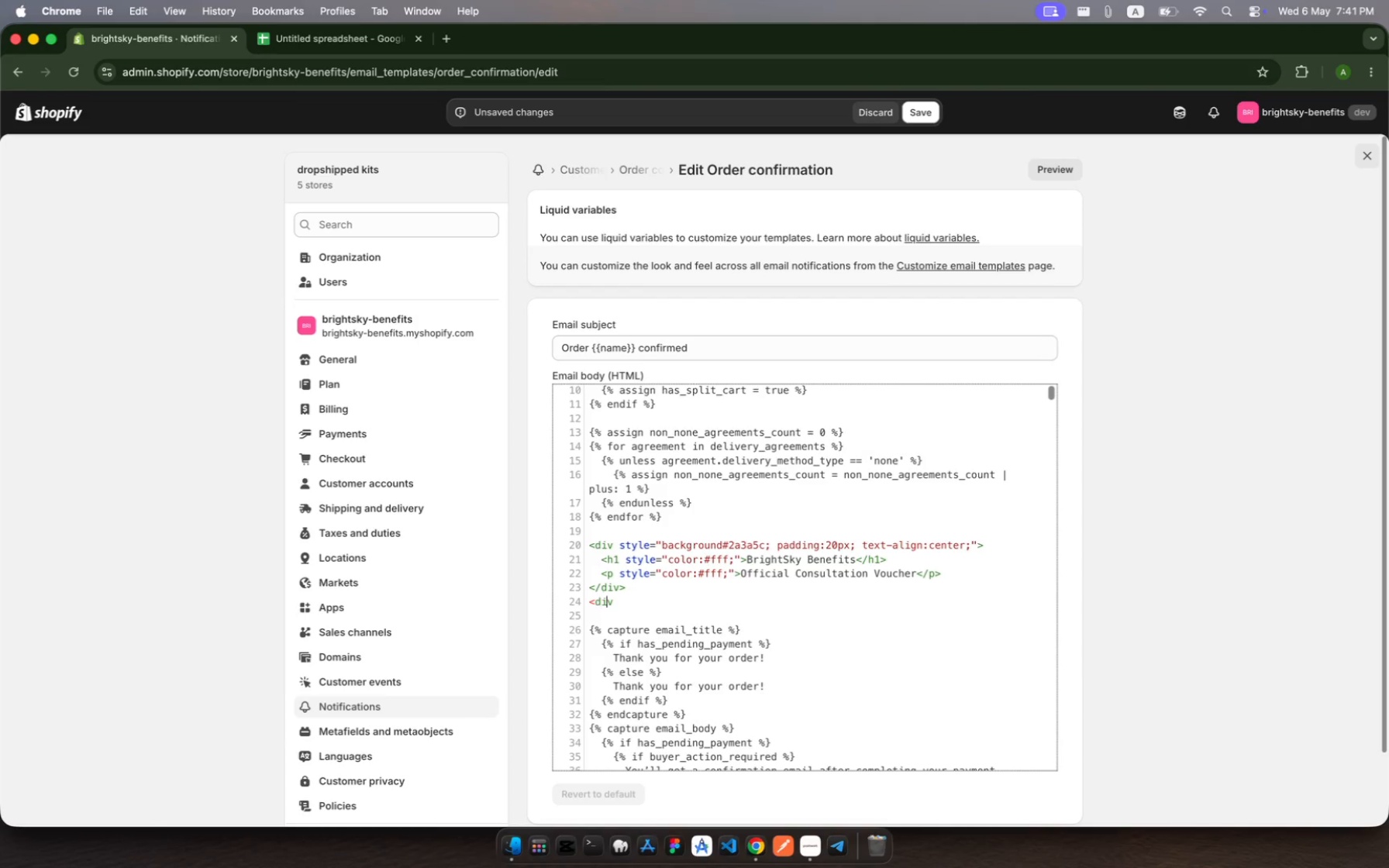 
key(ArrowRight)
 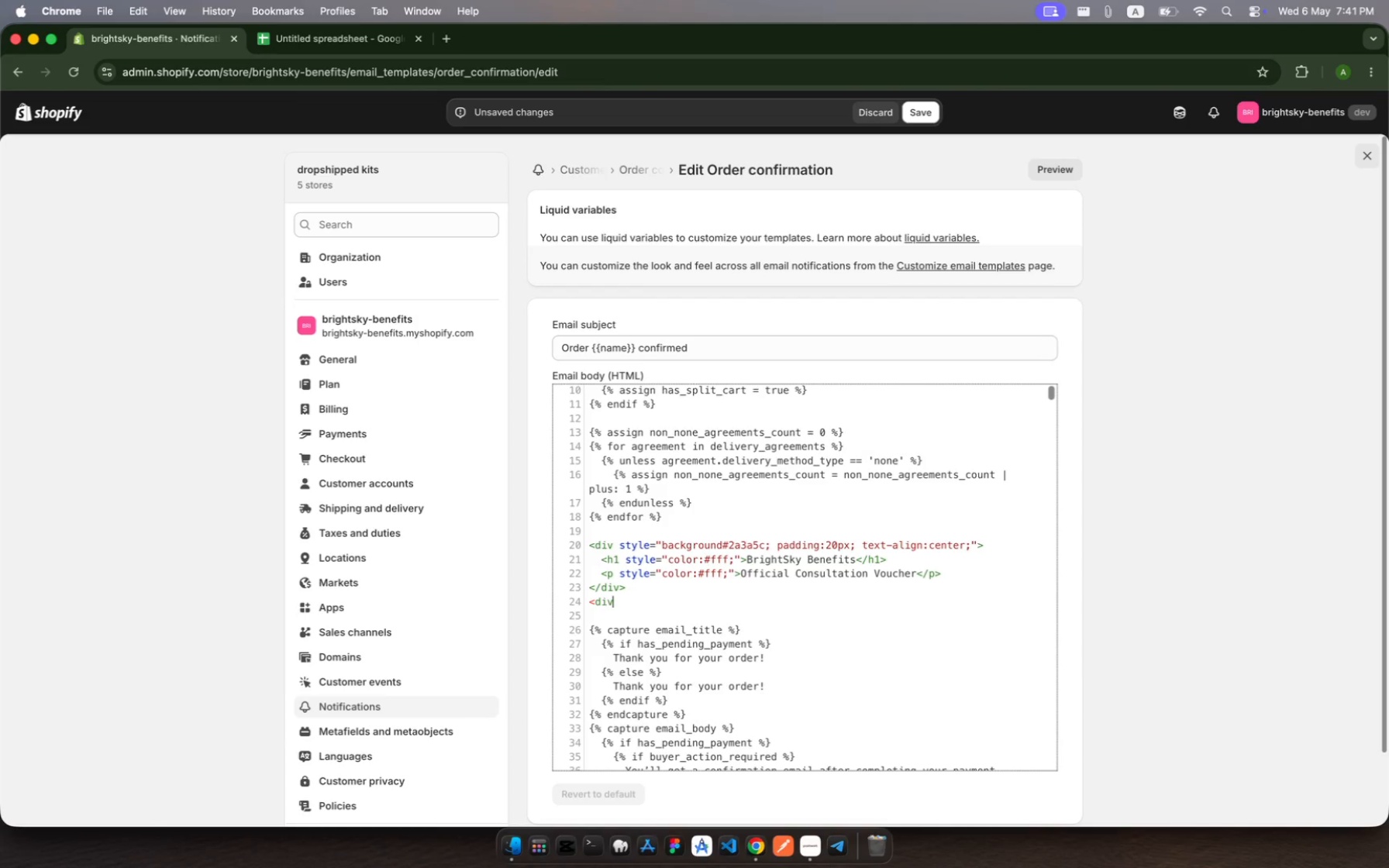 
key(ArrowRight)
 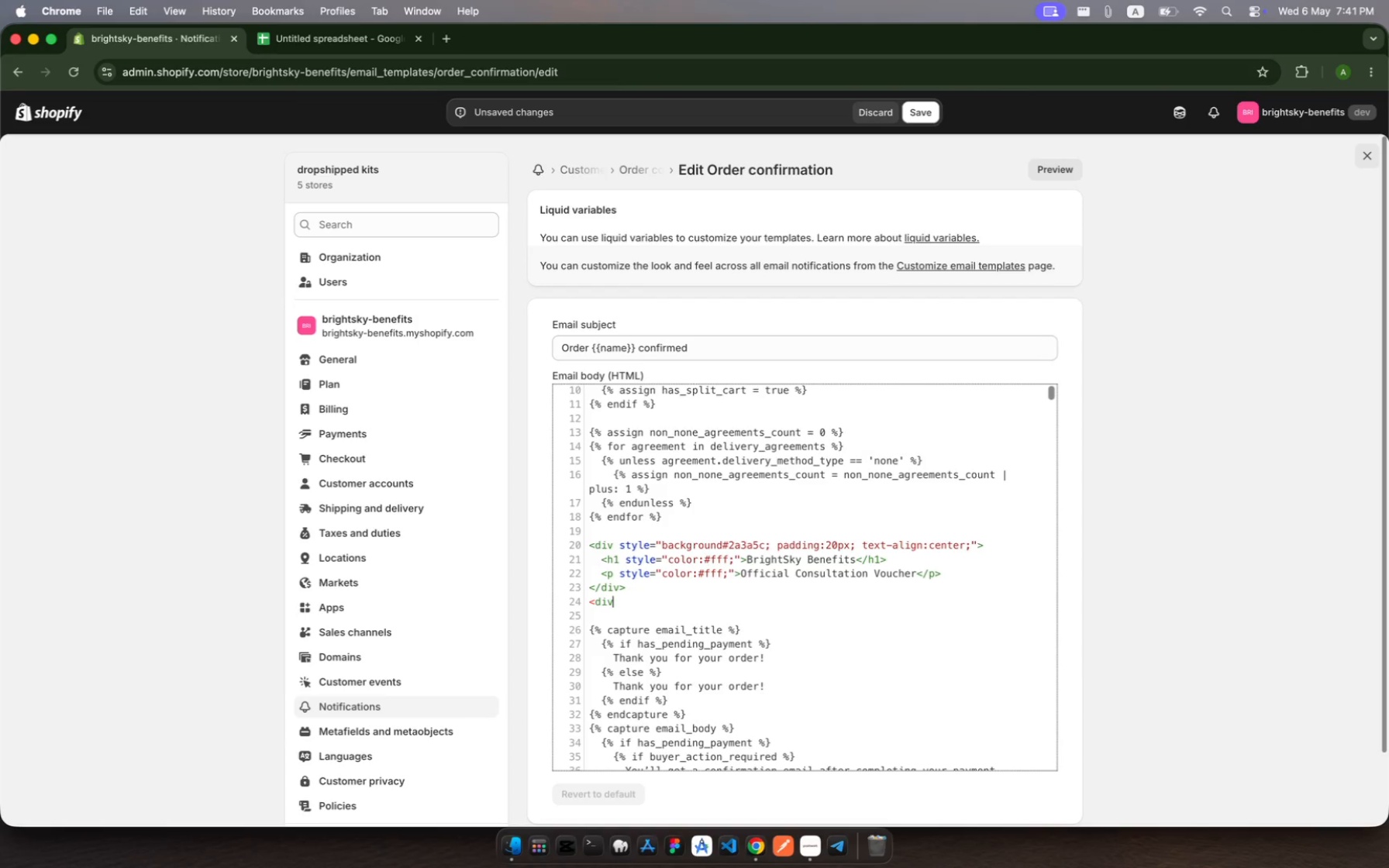 
type( style="padding:0x)
 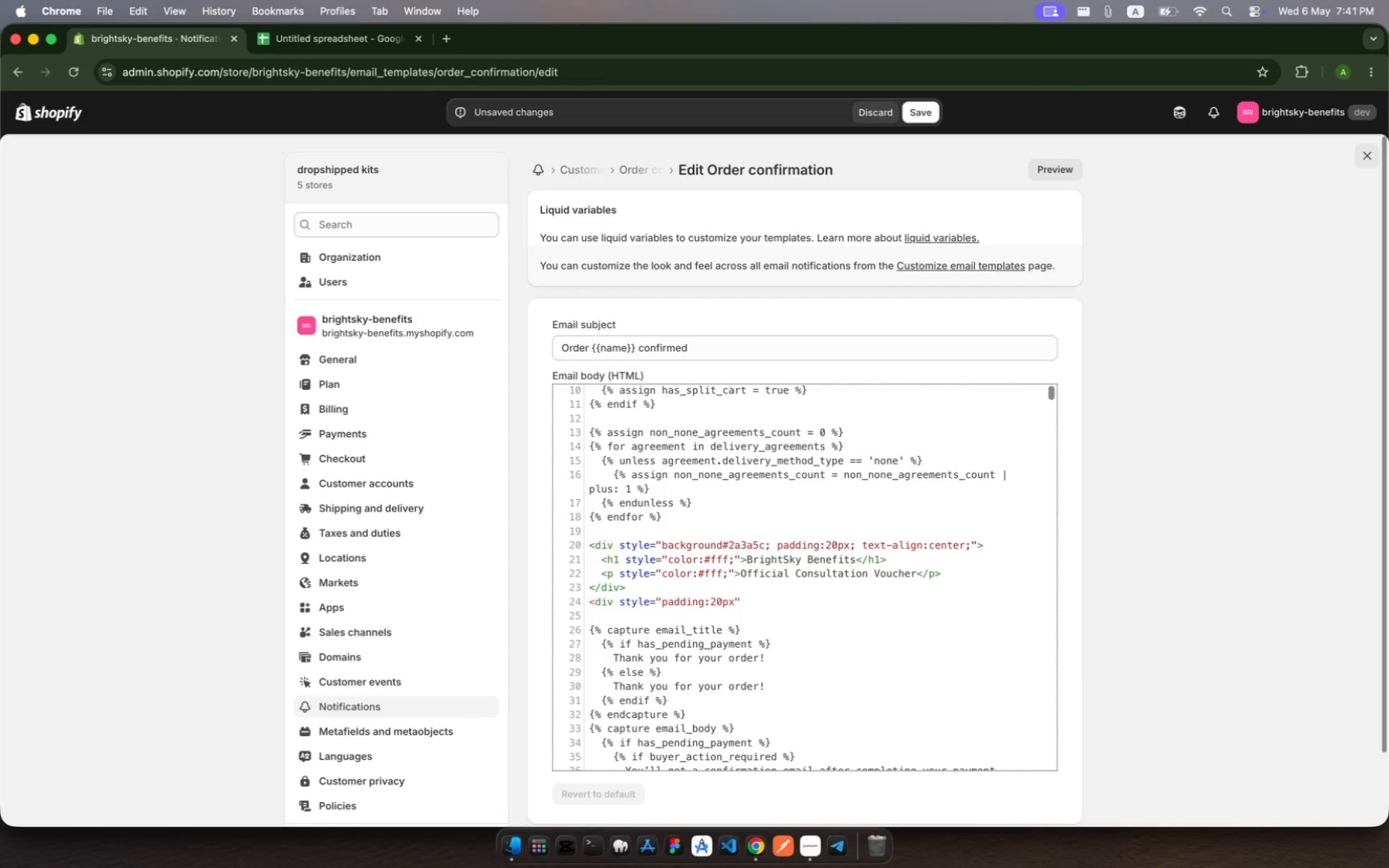 
 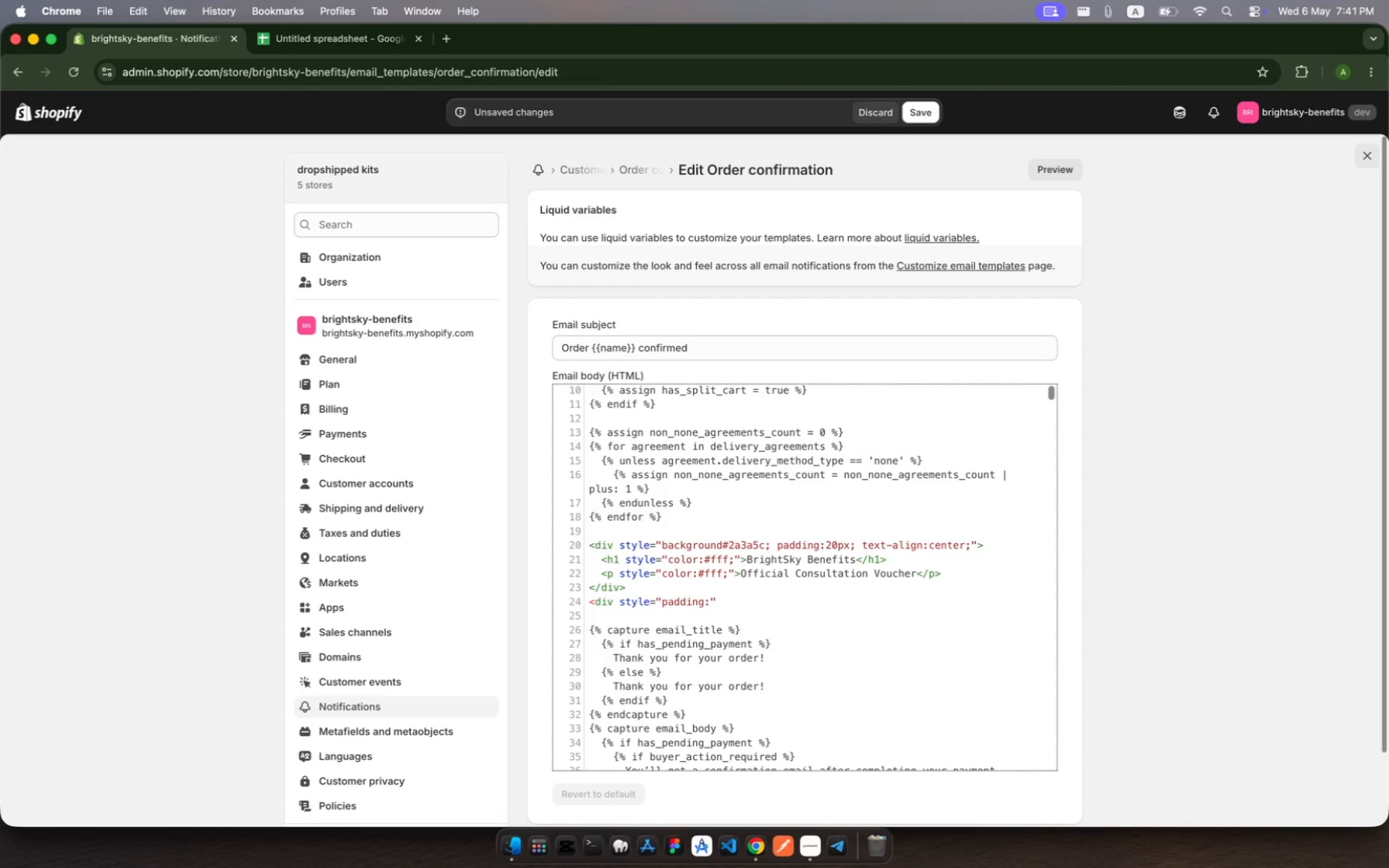 
hold_key(key=2, duration=0.3)
 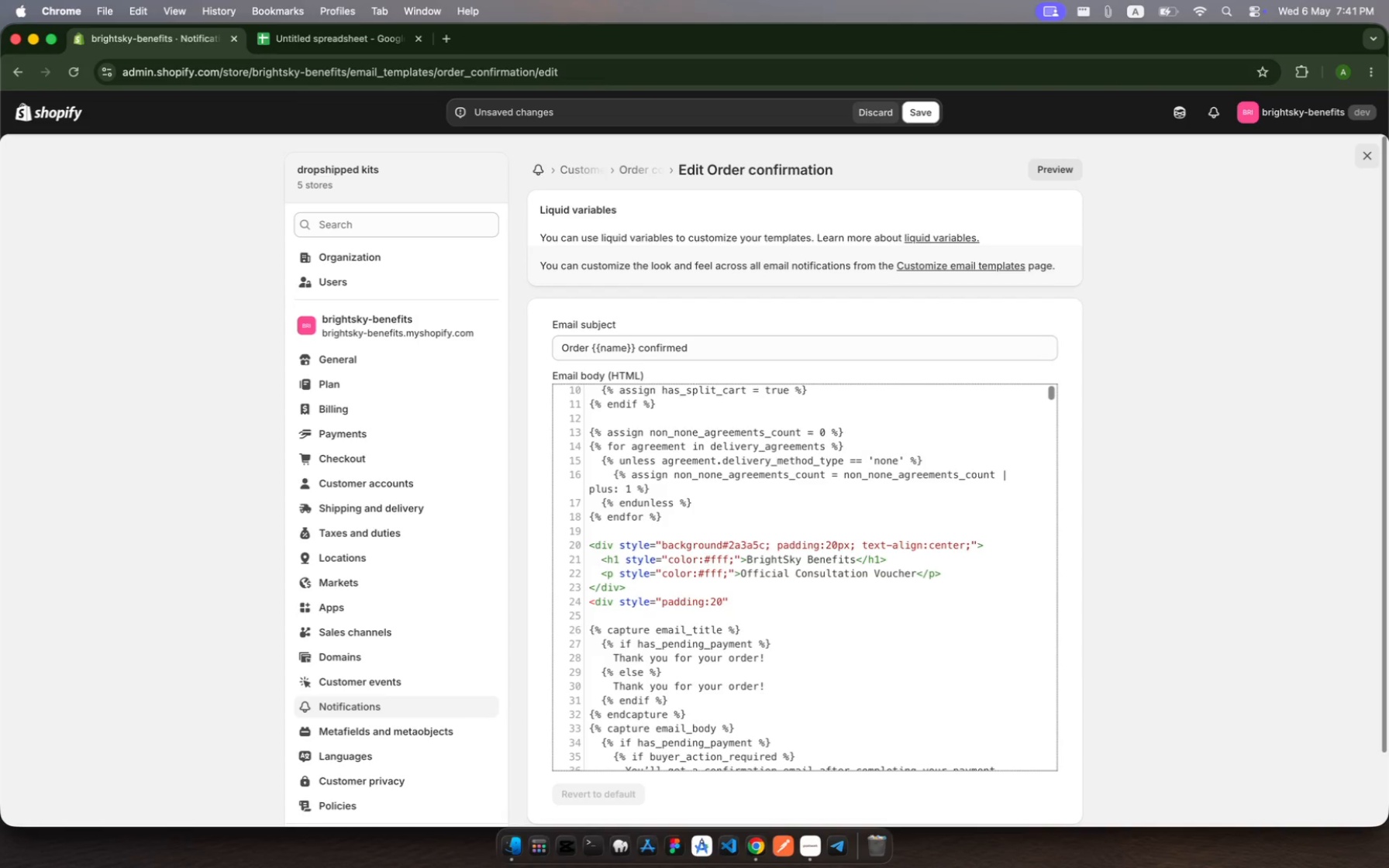 
hold_key(key=P, duration=0.38)
 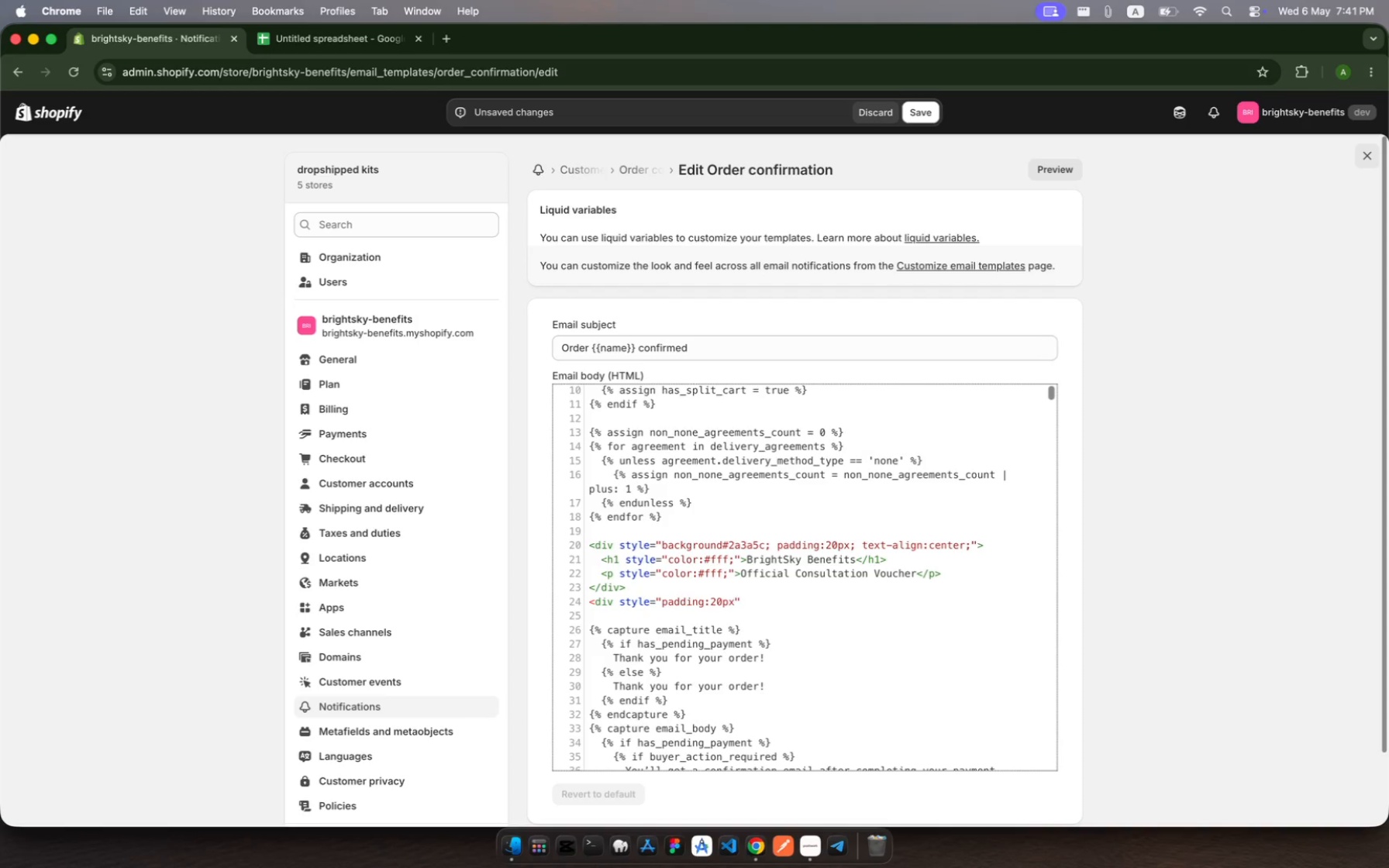 
key(ArrowRight)
 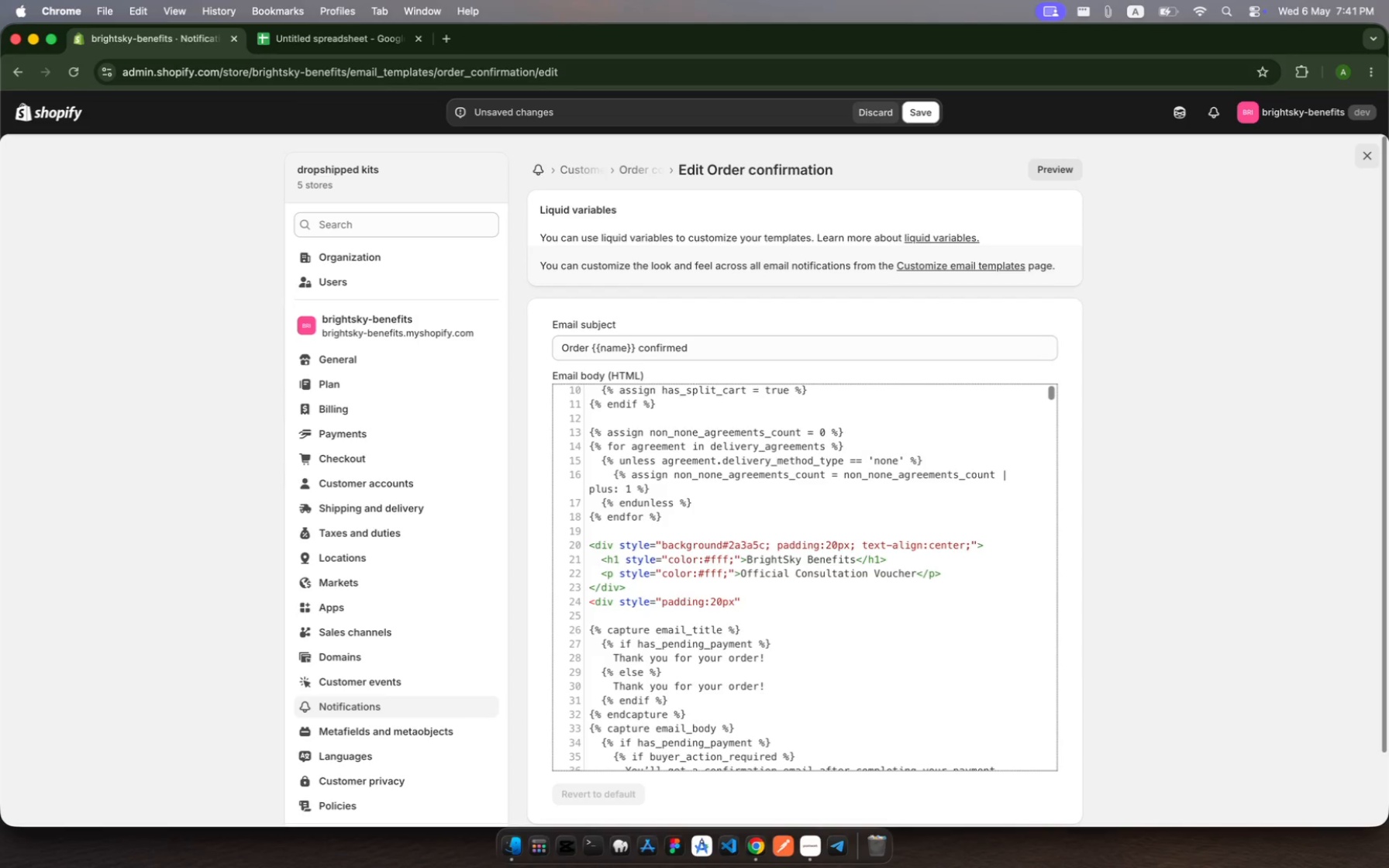 
key(Shift+Period)
 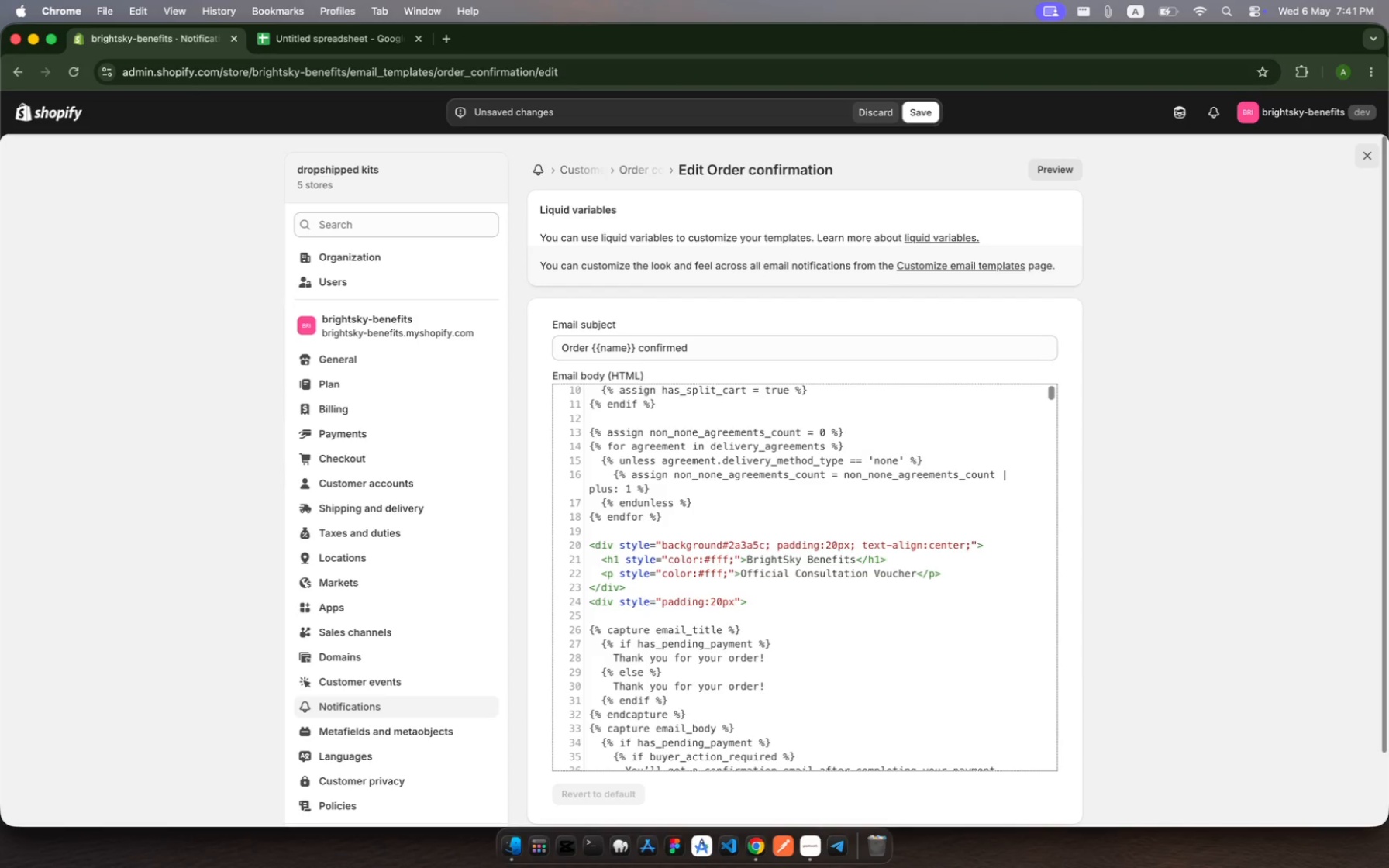 
key(Shift+Enter)
 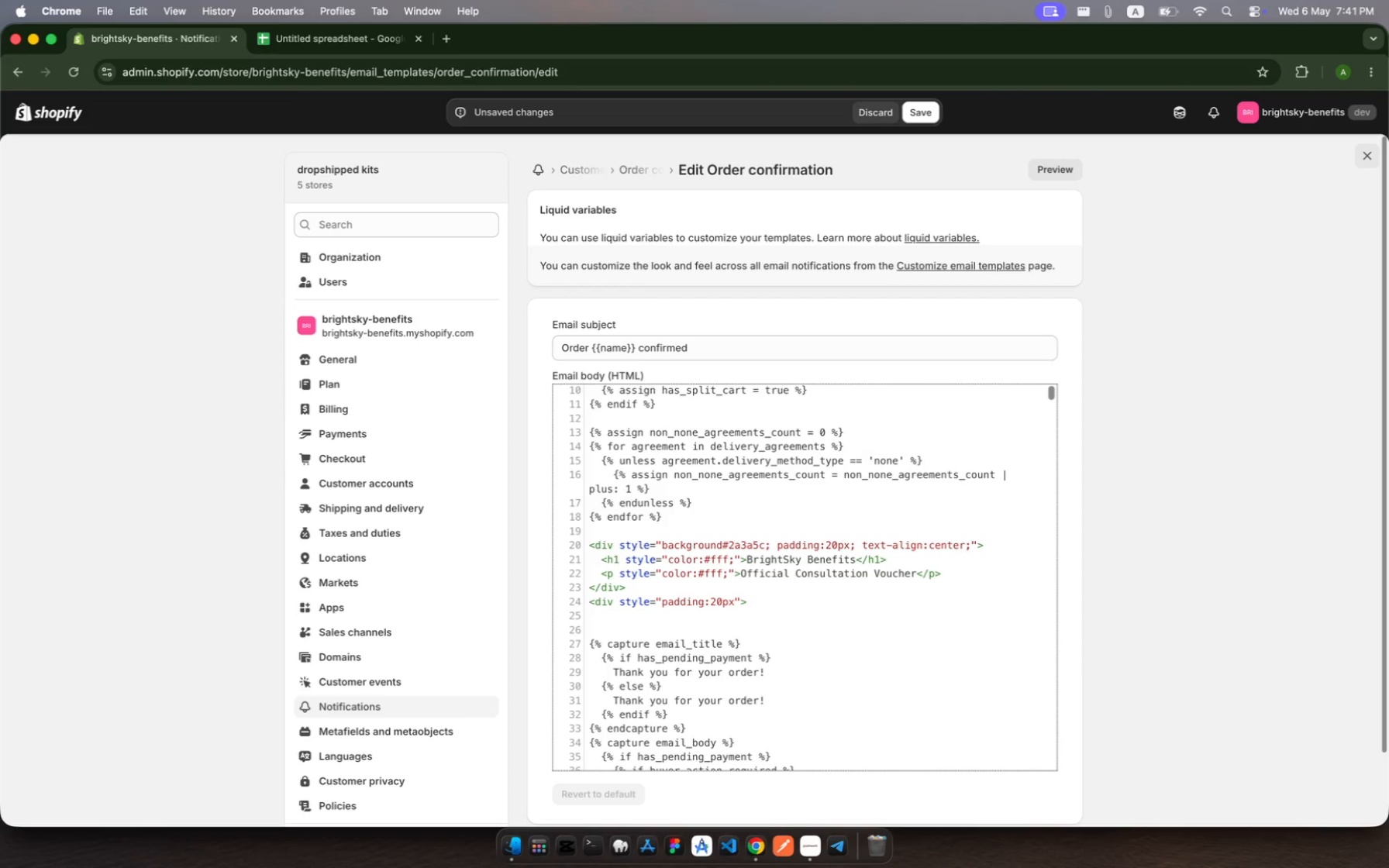 
wait(8.53)
 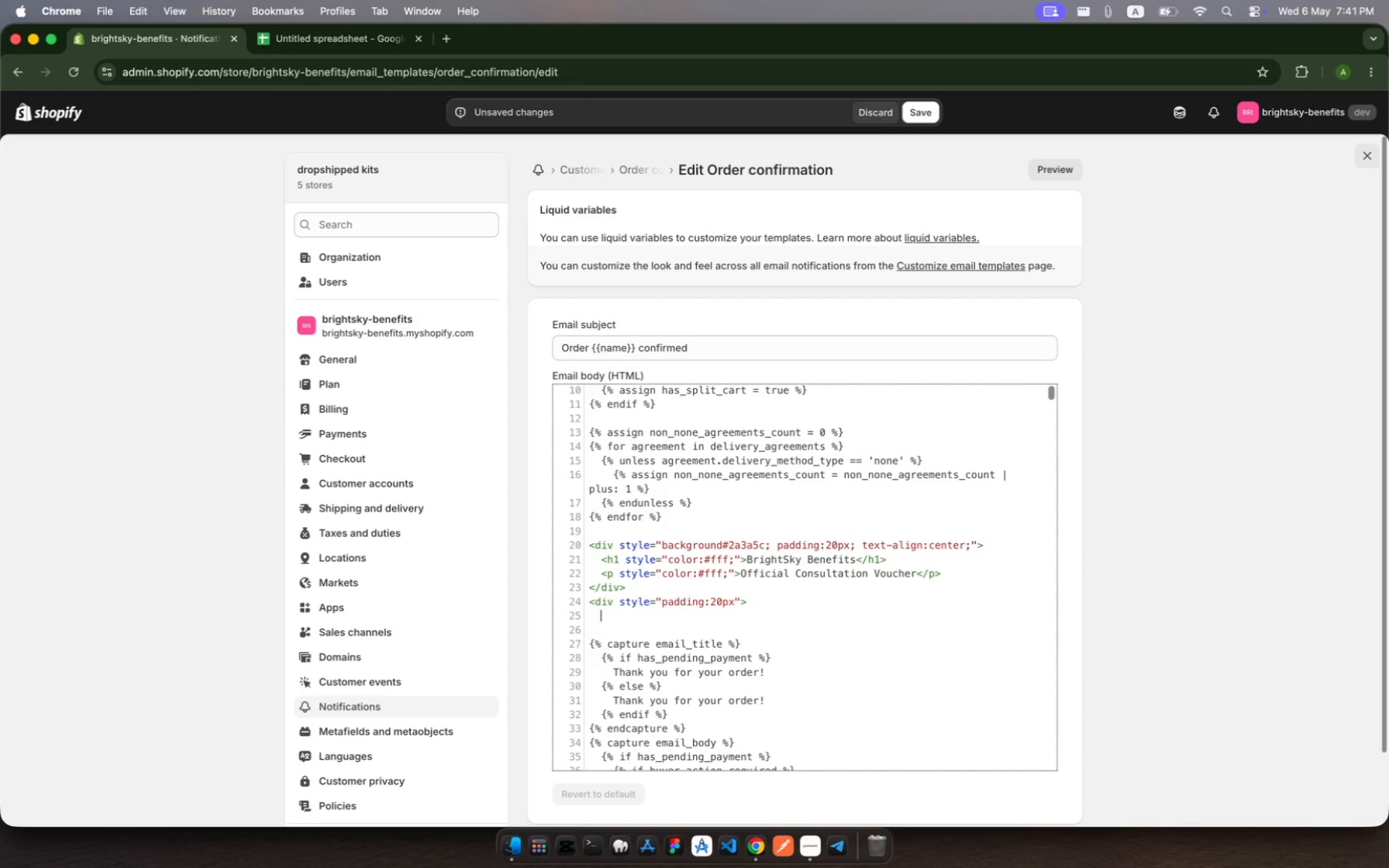 
type(<h2> Your Consultation Is )
key(Backspace)
key(Backspace)
key(Backspace)
type(is confirmed</2?)
key(Backspace)
type(>)
 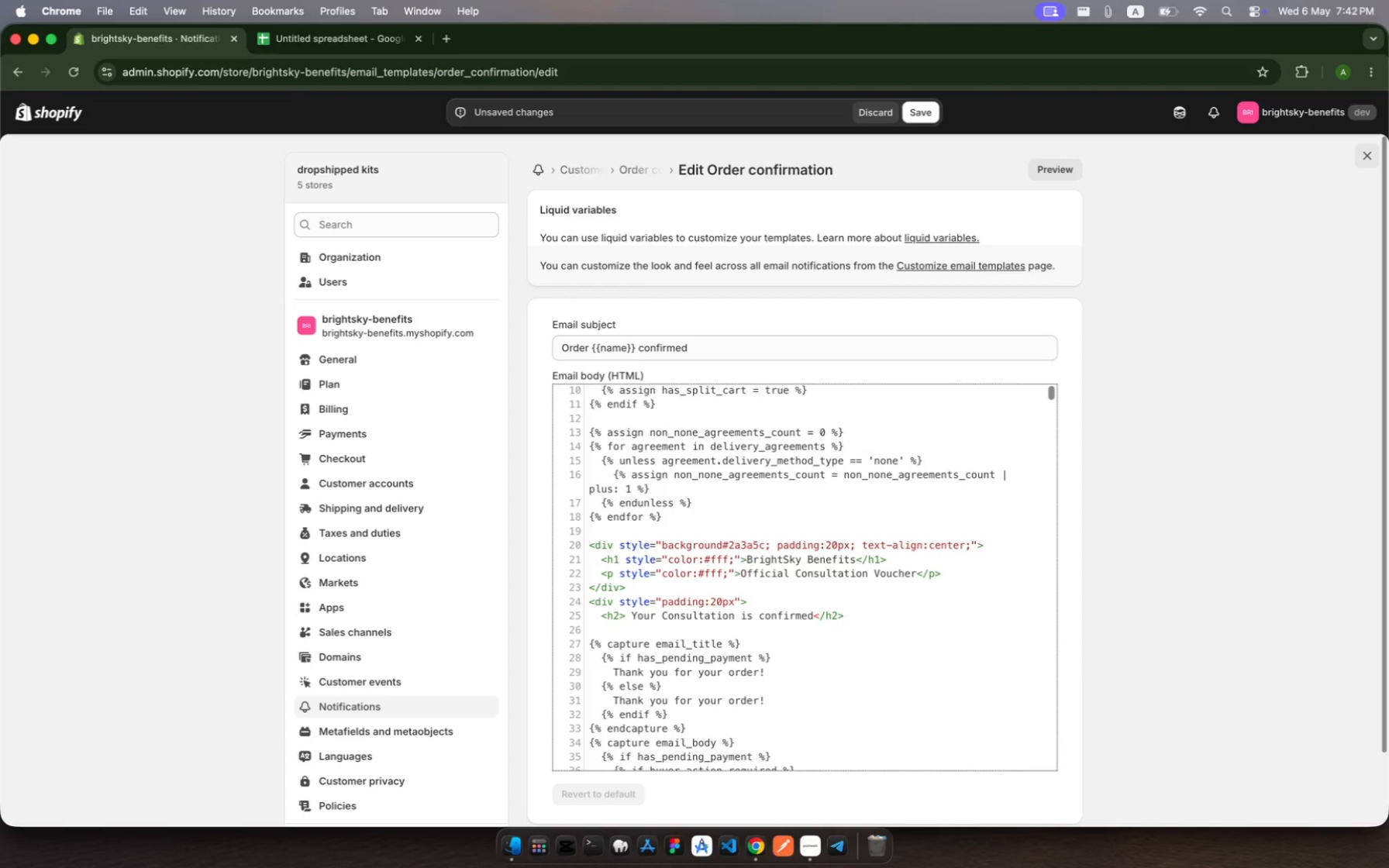 
key(Meta+C)
 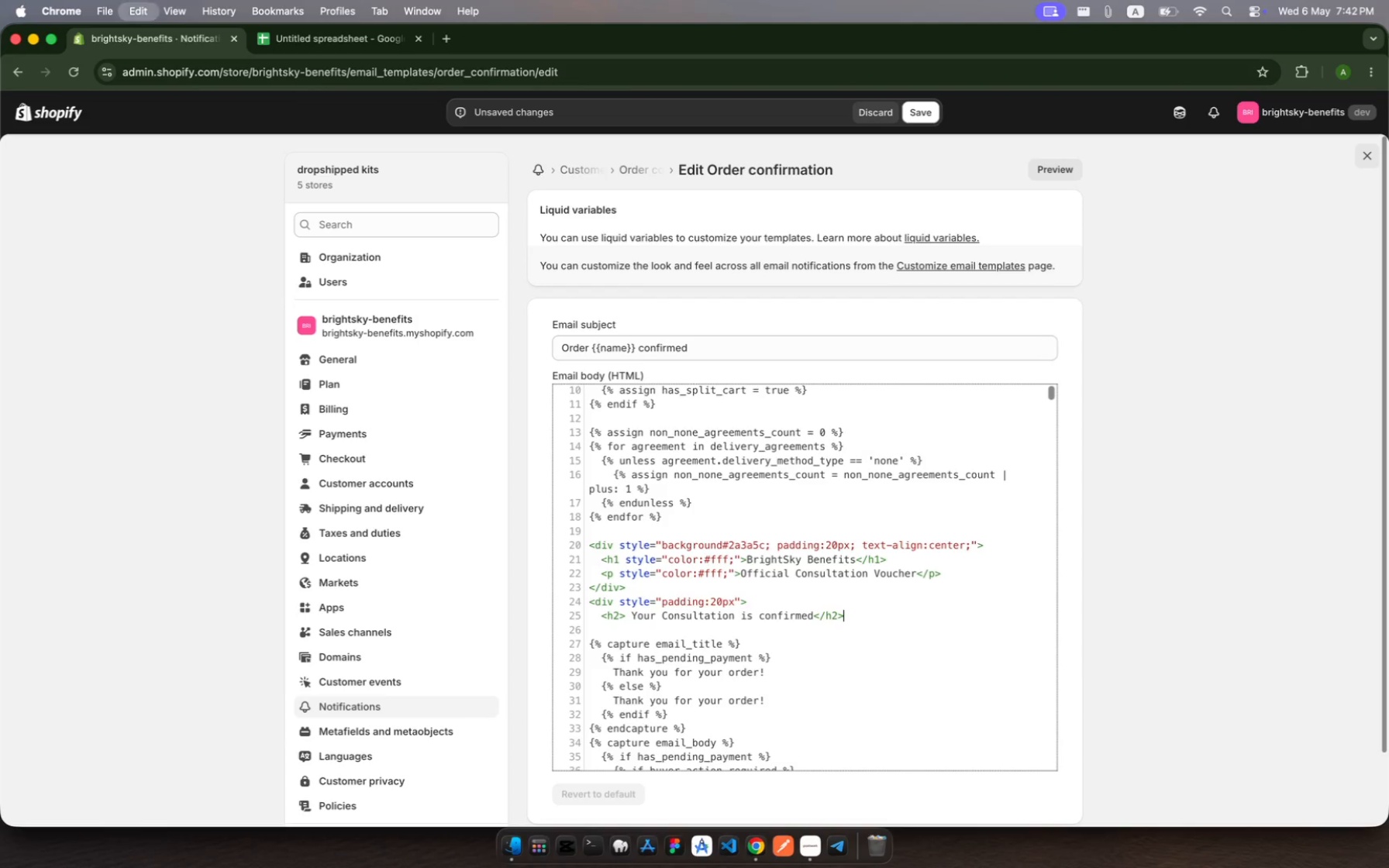 
key(Meta+V)
 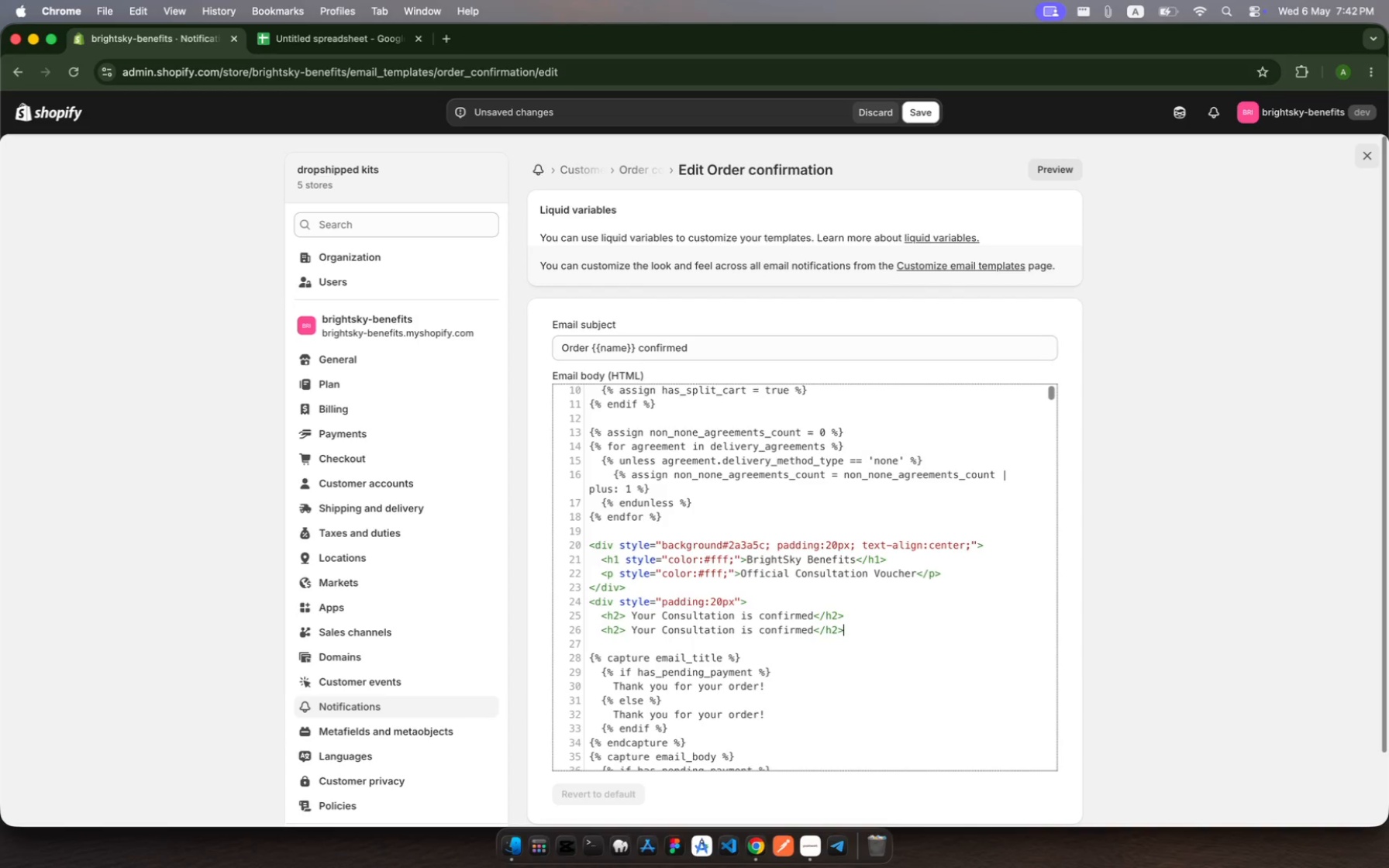 
wait(12.22)
 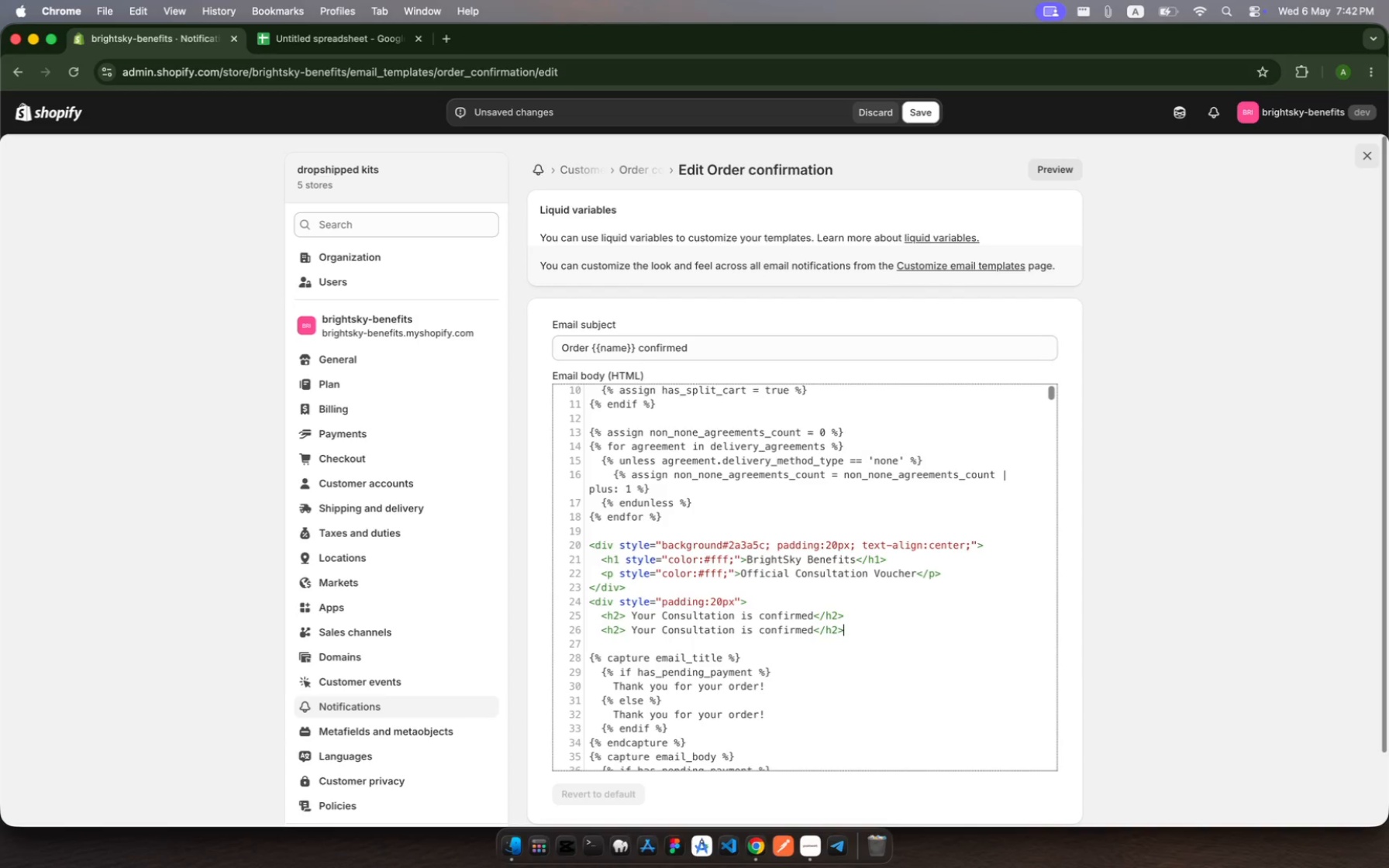 
left_click([839, 630])
 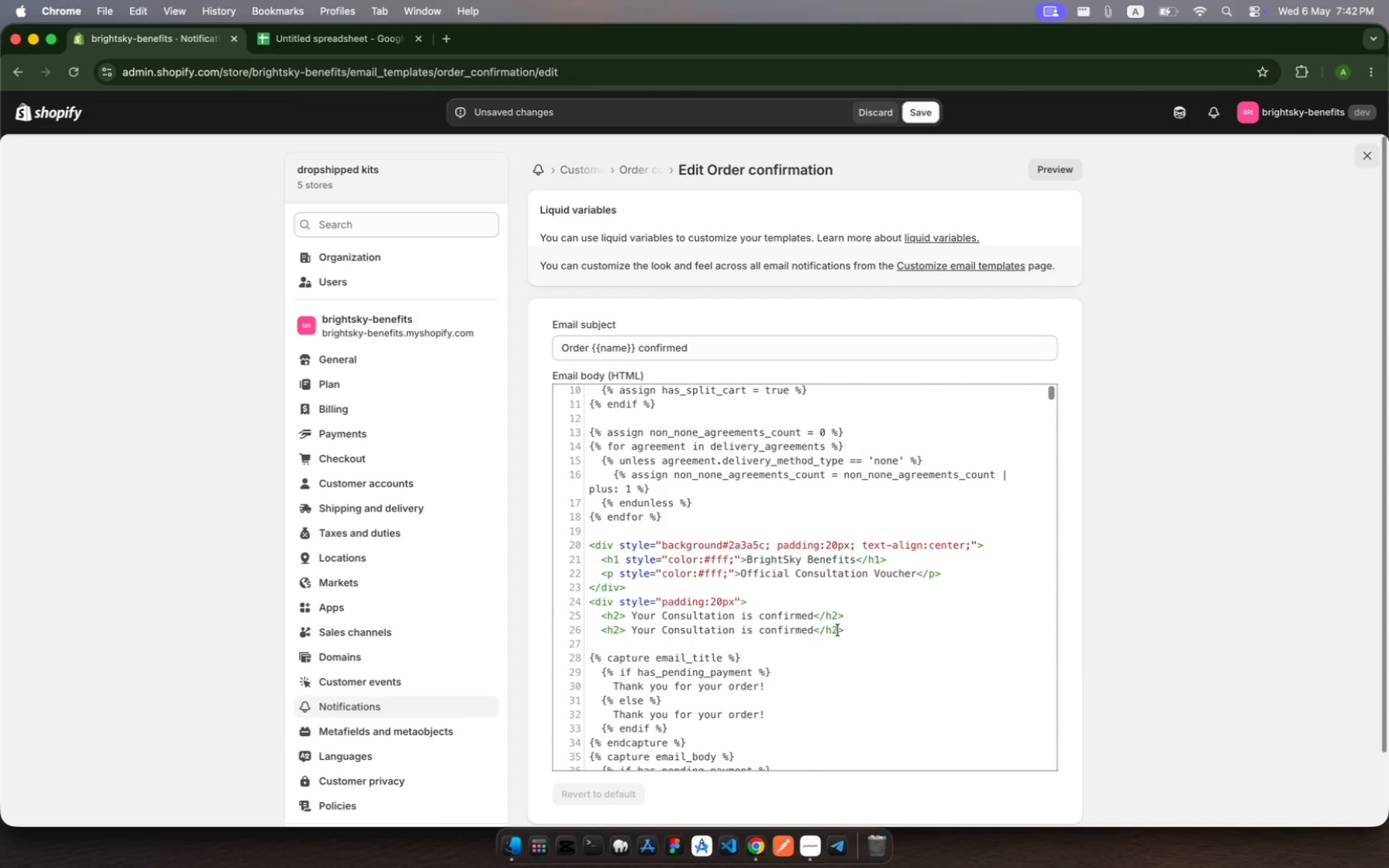 
left_click_drag(start_coordinate=[839, 630], to_coordinate=[827, 628])
 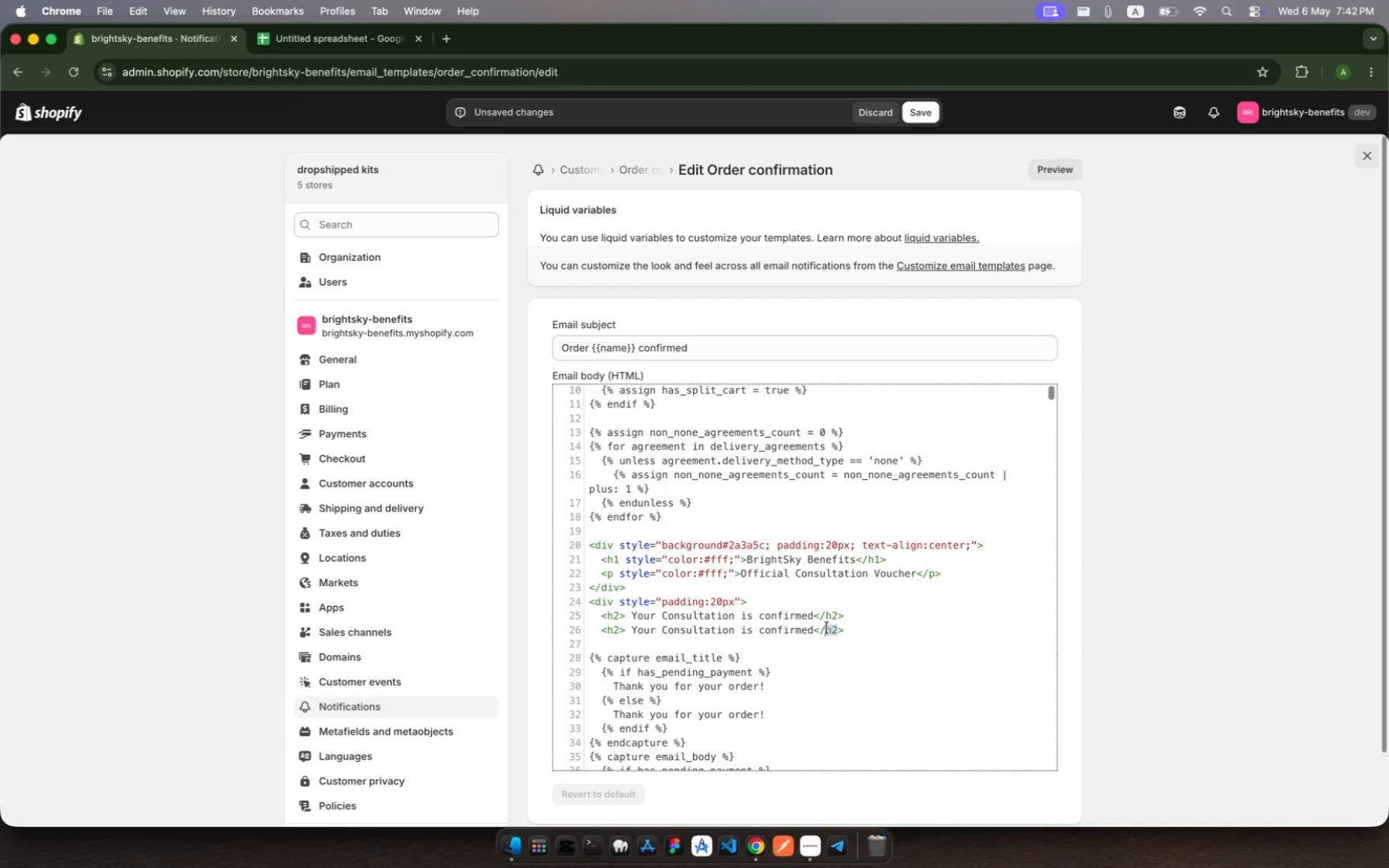 
key(P)
 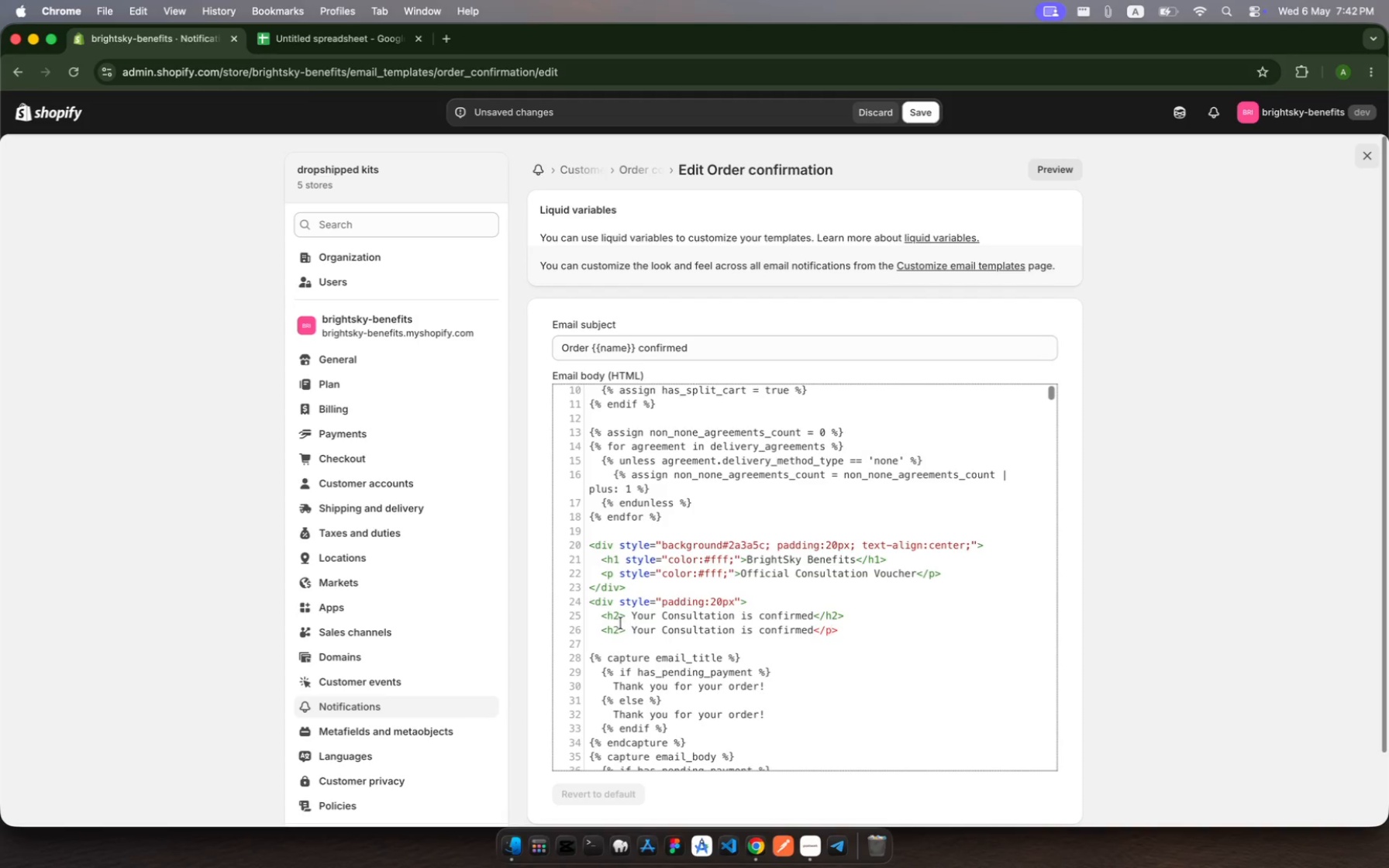 
left_click([620, 623])
 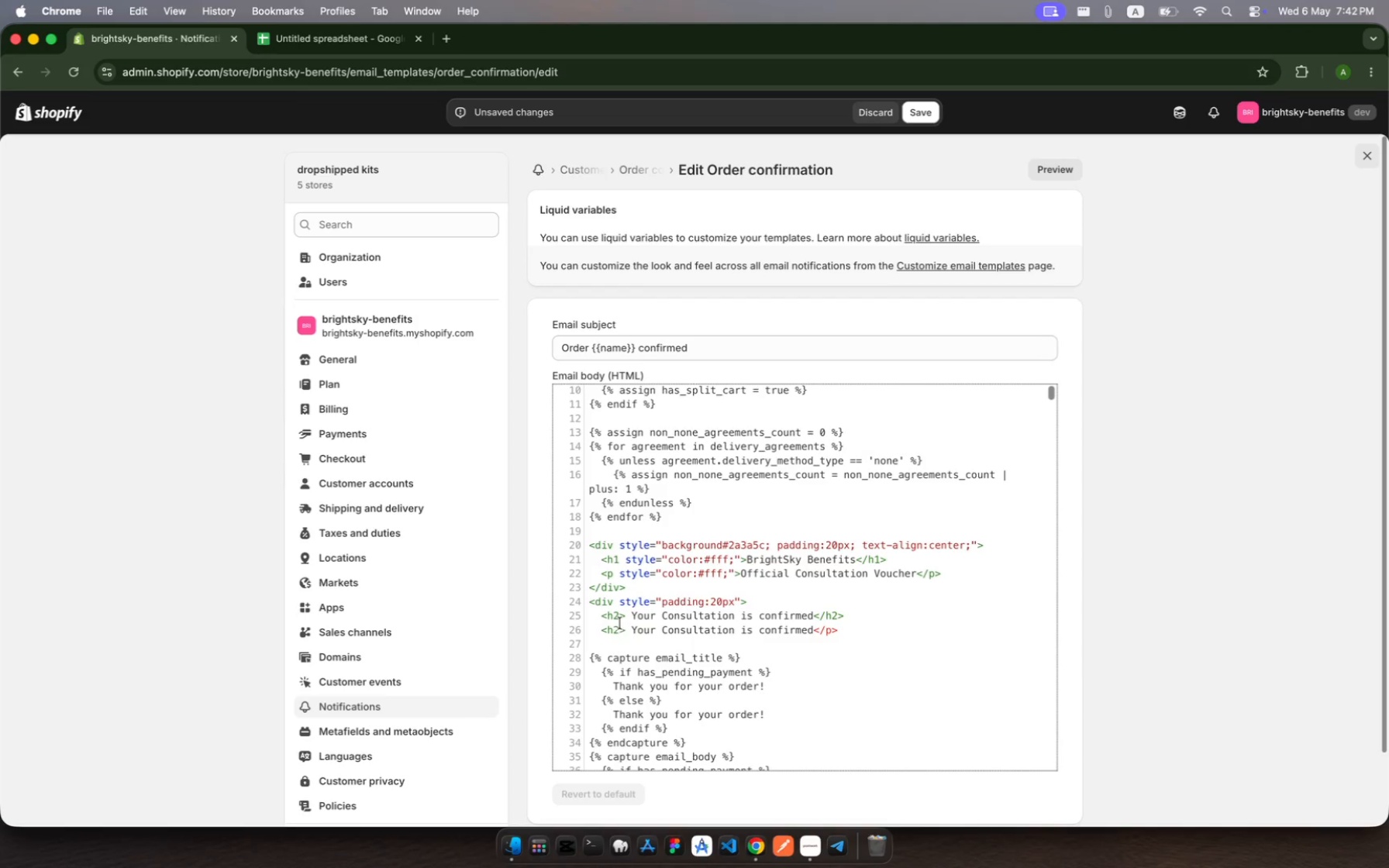 
key(Backspace)
 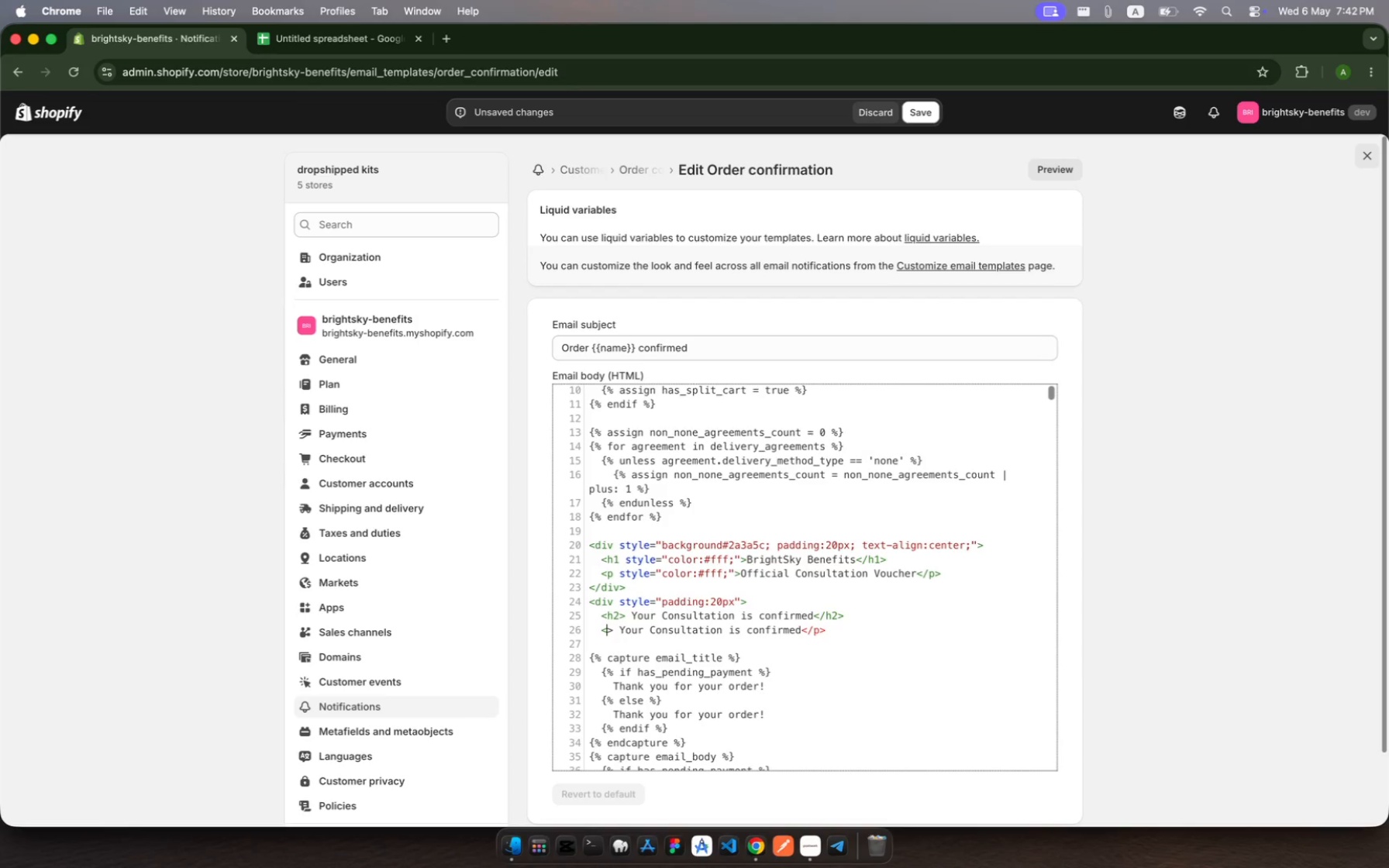 
key(Backspace)
 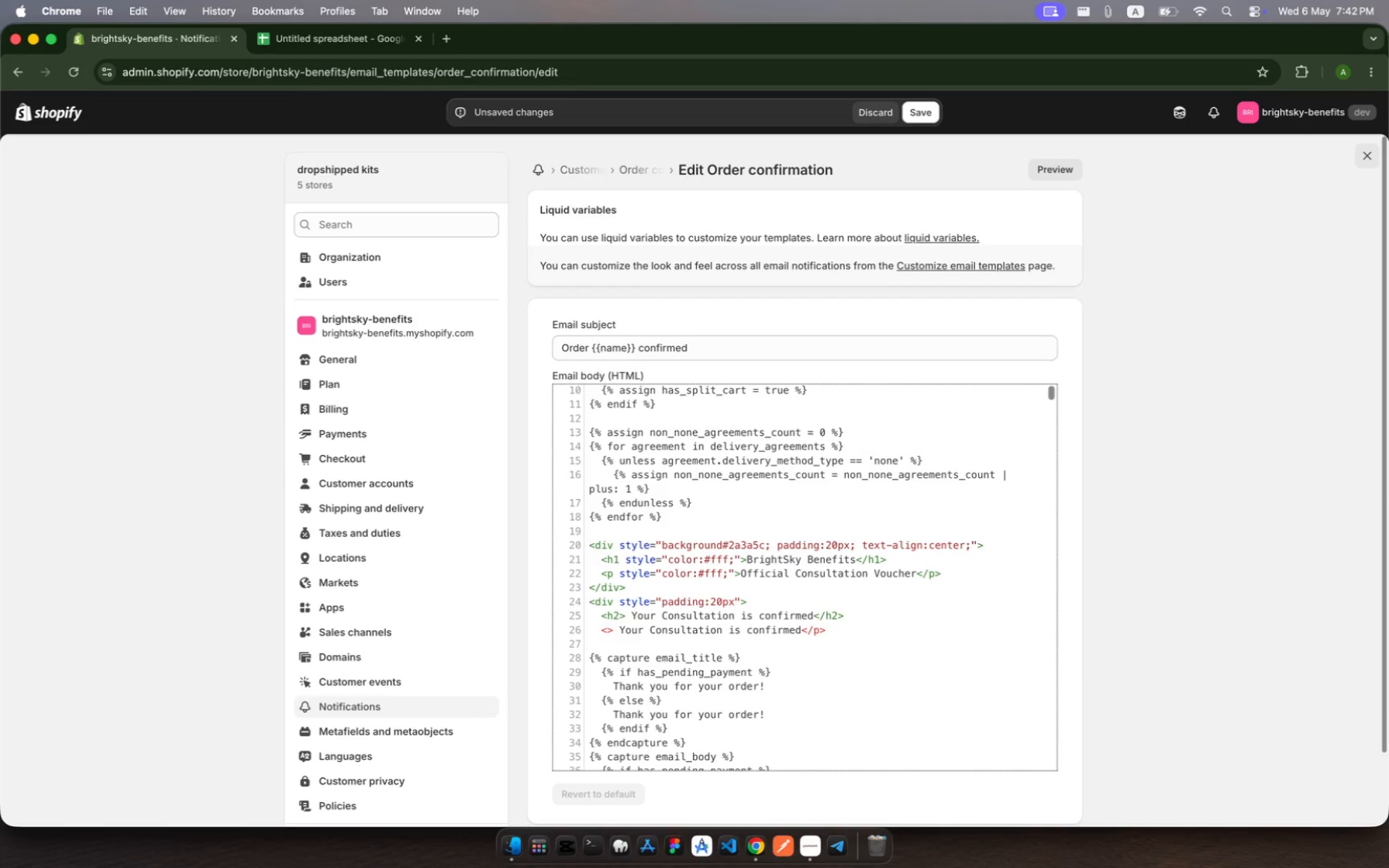 
key(P)
 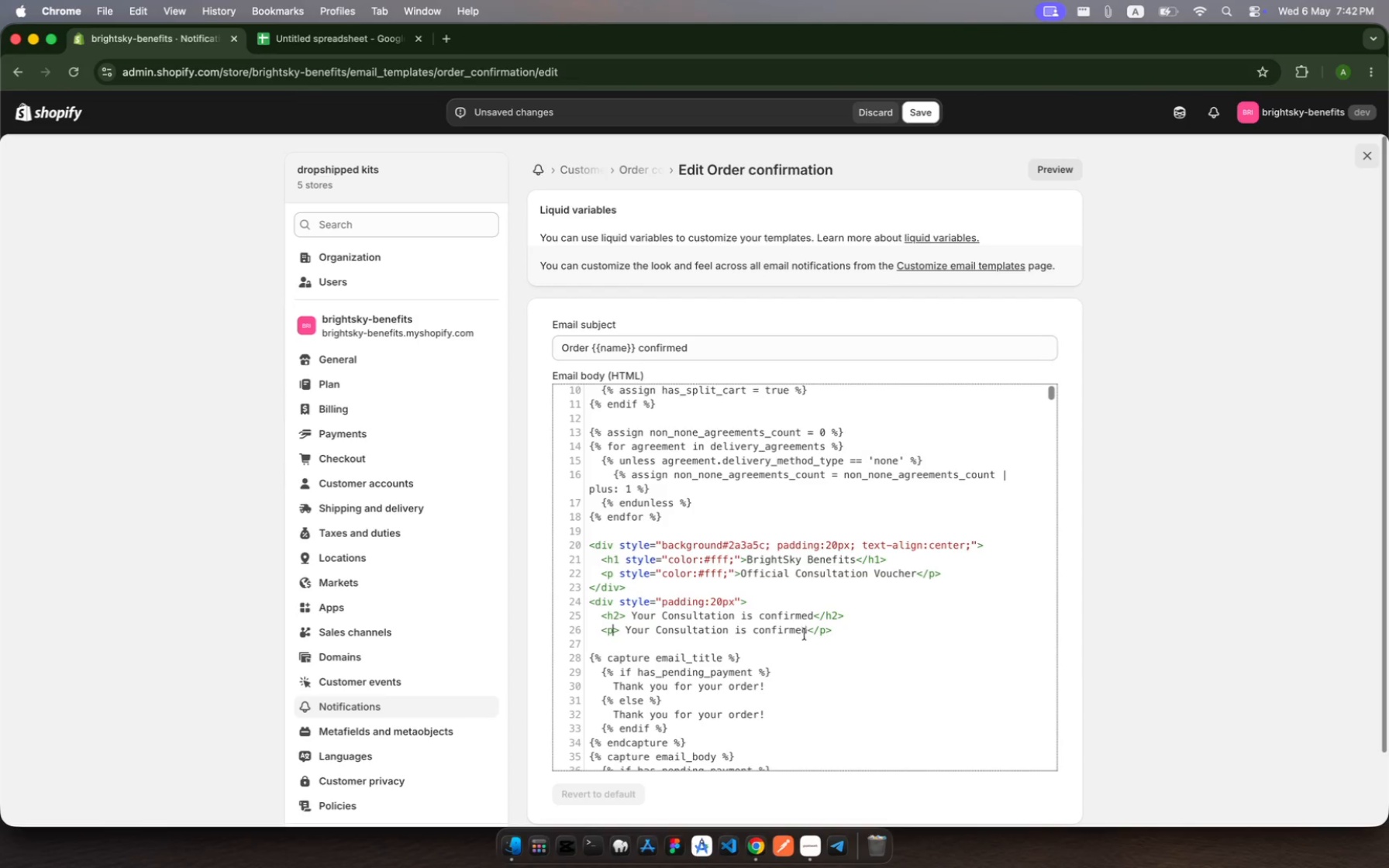 
left_click([806, 632])
 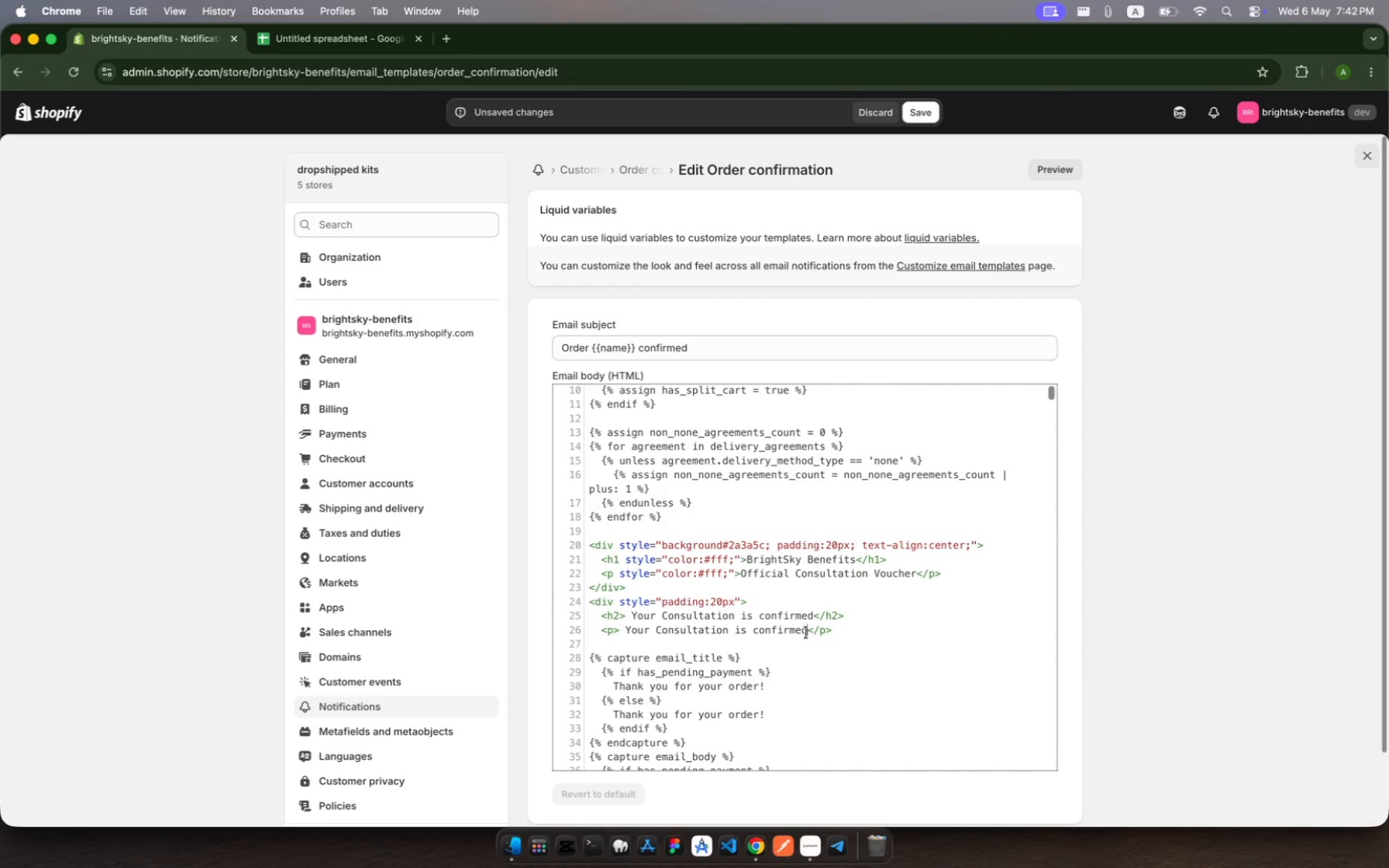 
left_click_drag(start_coordinate=[806, 632], to_coordinate=[622, 630])
 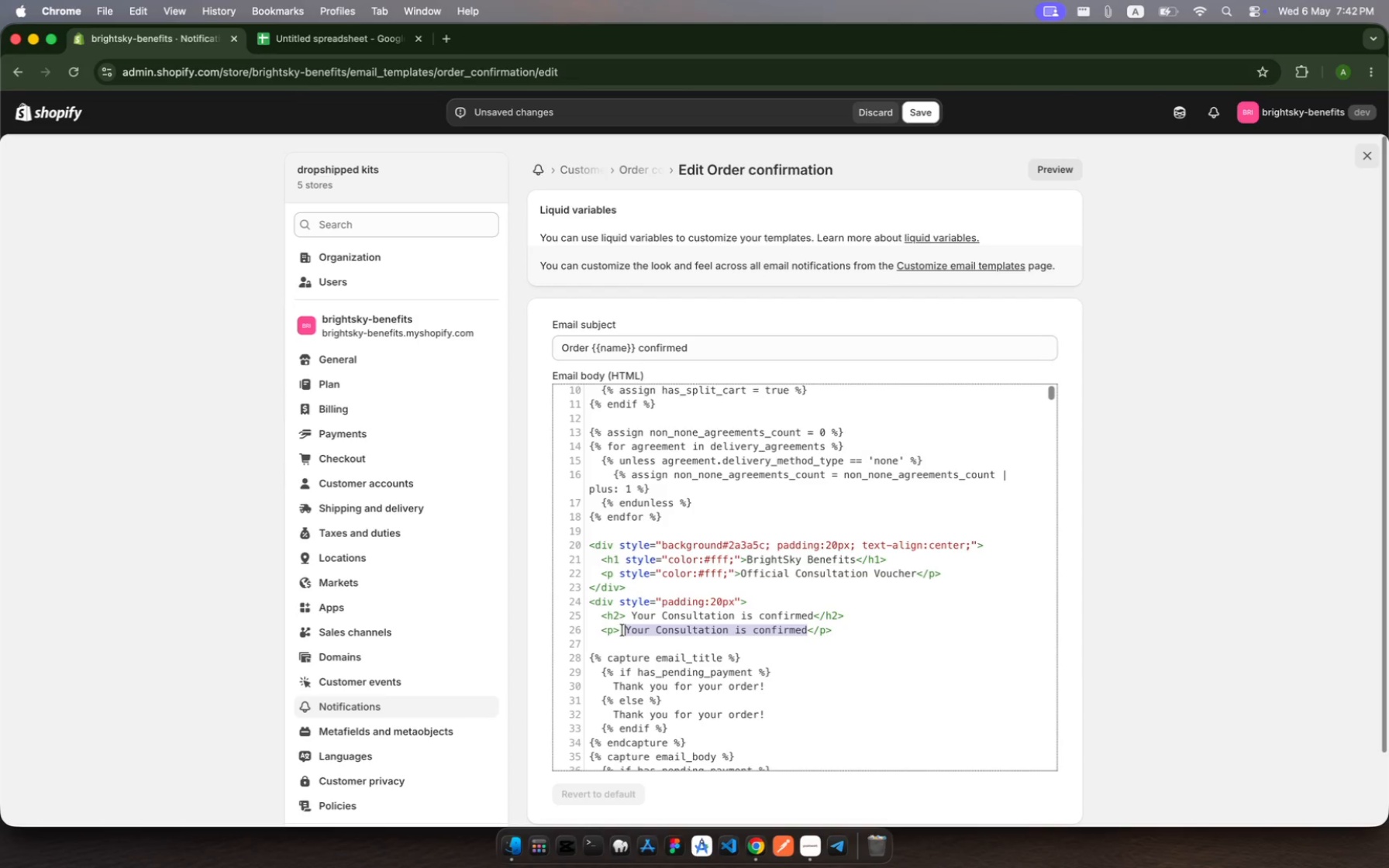 
type(A )
key(Backspace)
key(Backspace)
key(Backspace)
type(A li)
 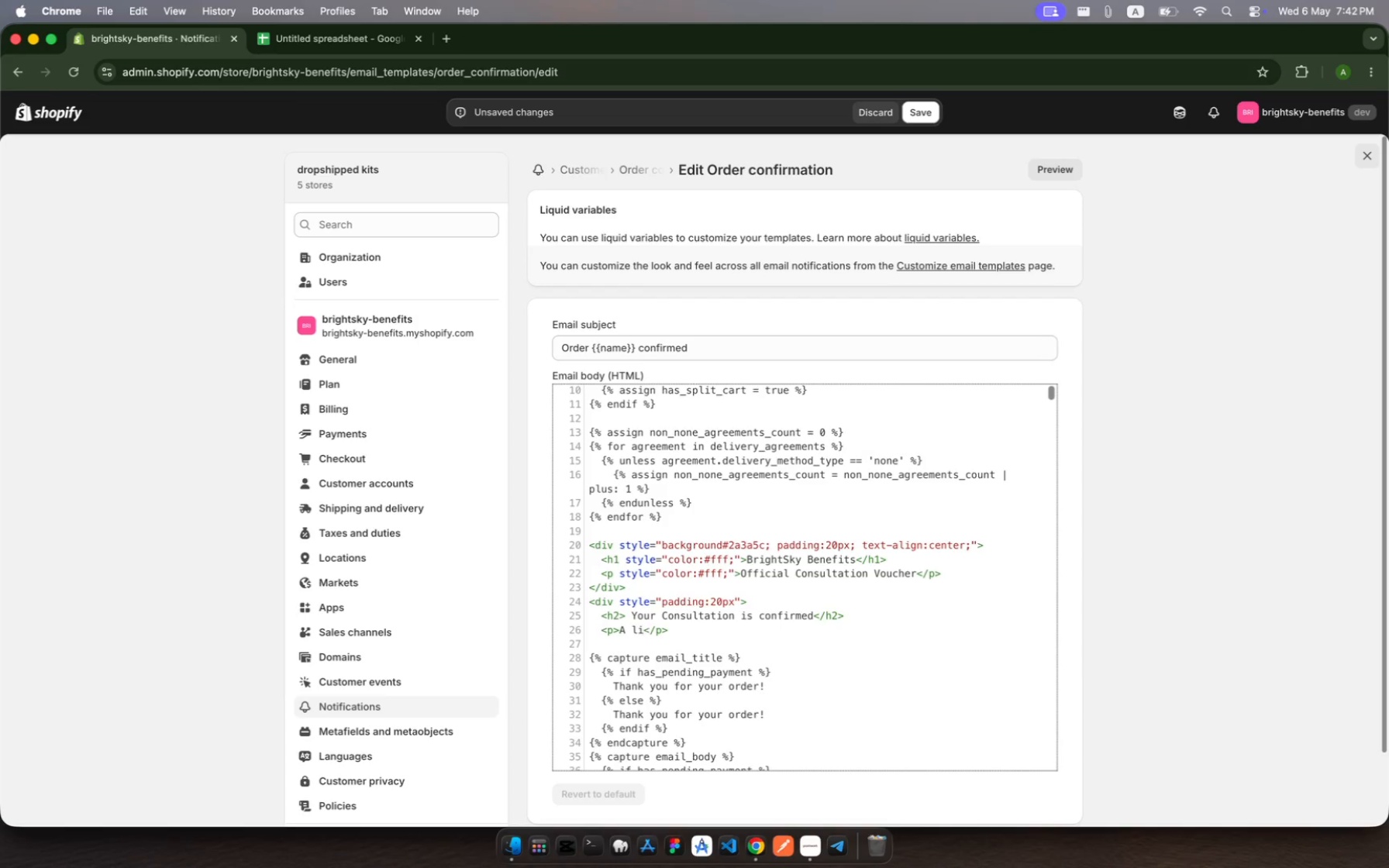 
wait(5.07)
 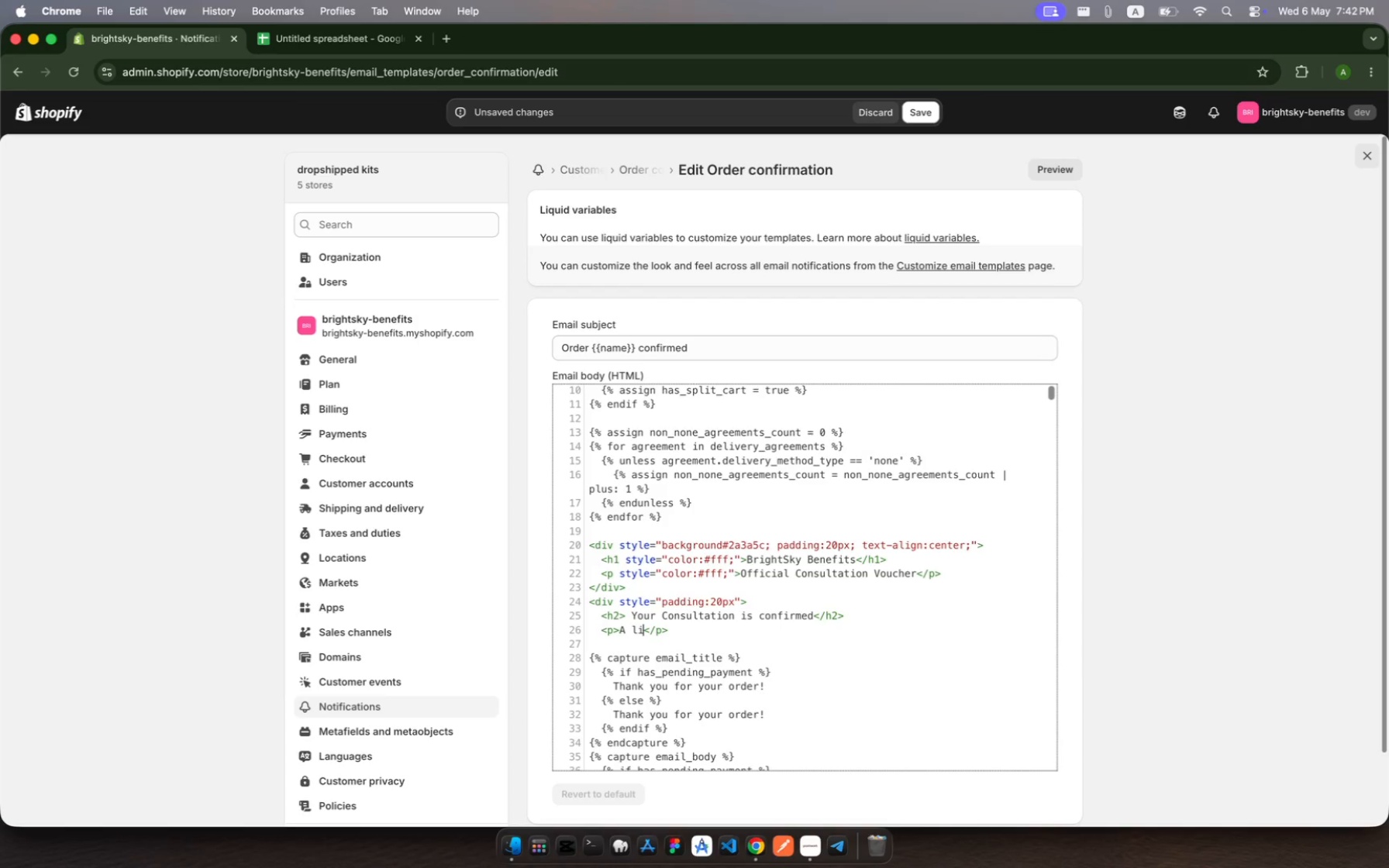 
type(cenced )
 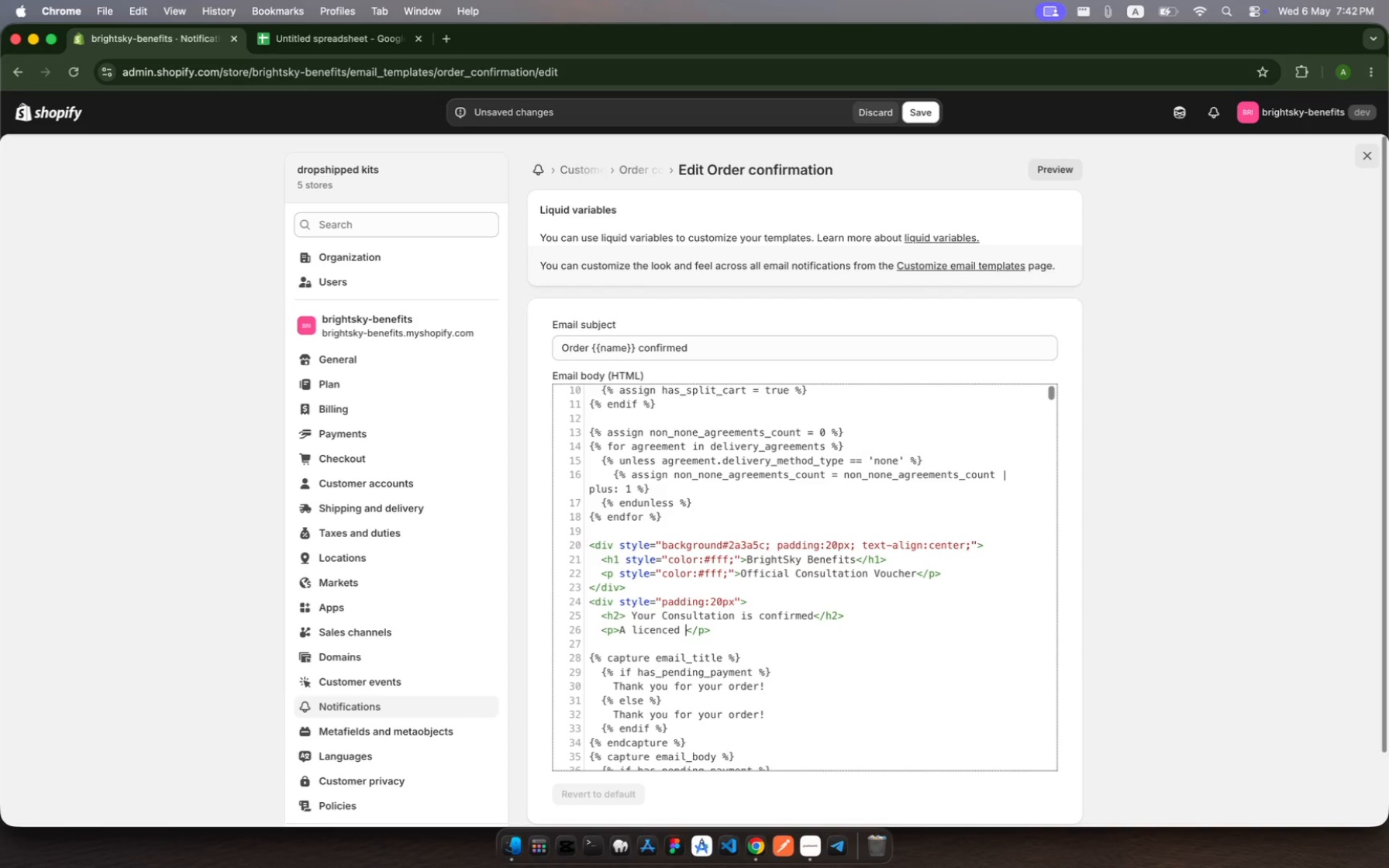 
type(advisor will conrat)
key(Backspace)
key(Backspace)
key(Backspace)
key(Backspace)
type(tact you )
 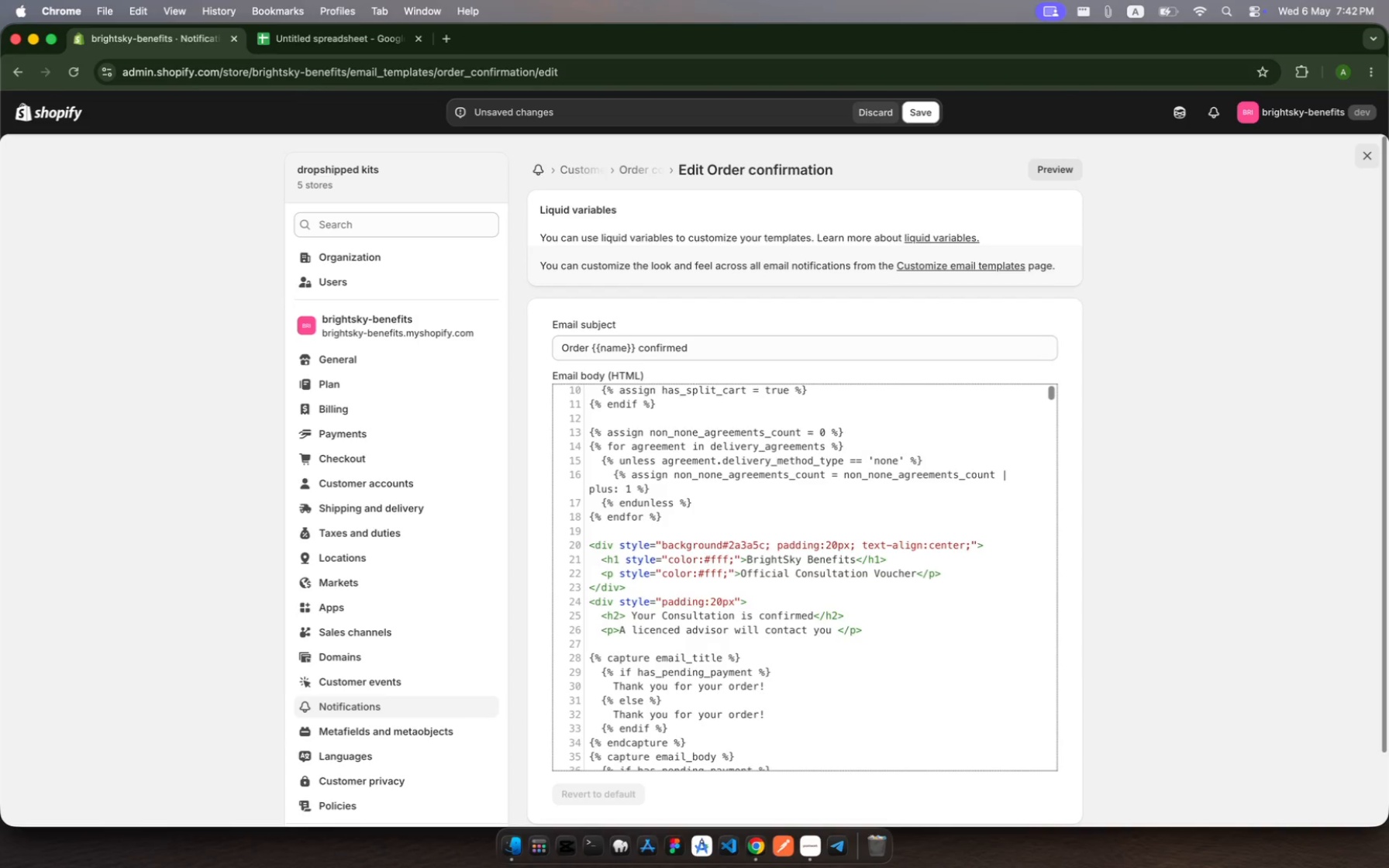 
wait(5.39)
 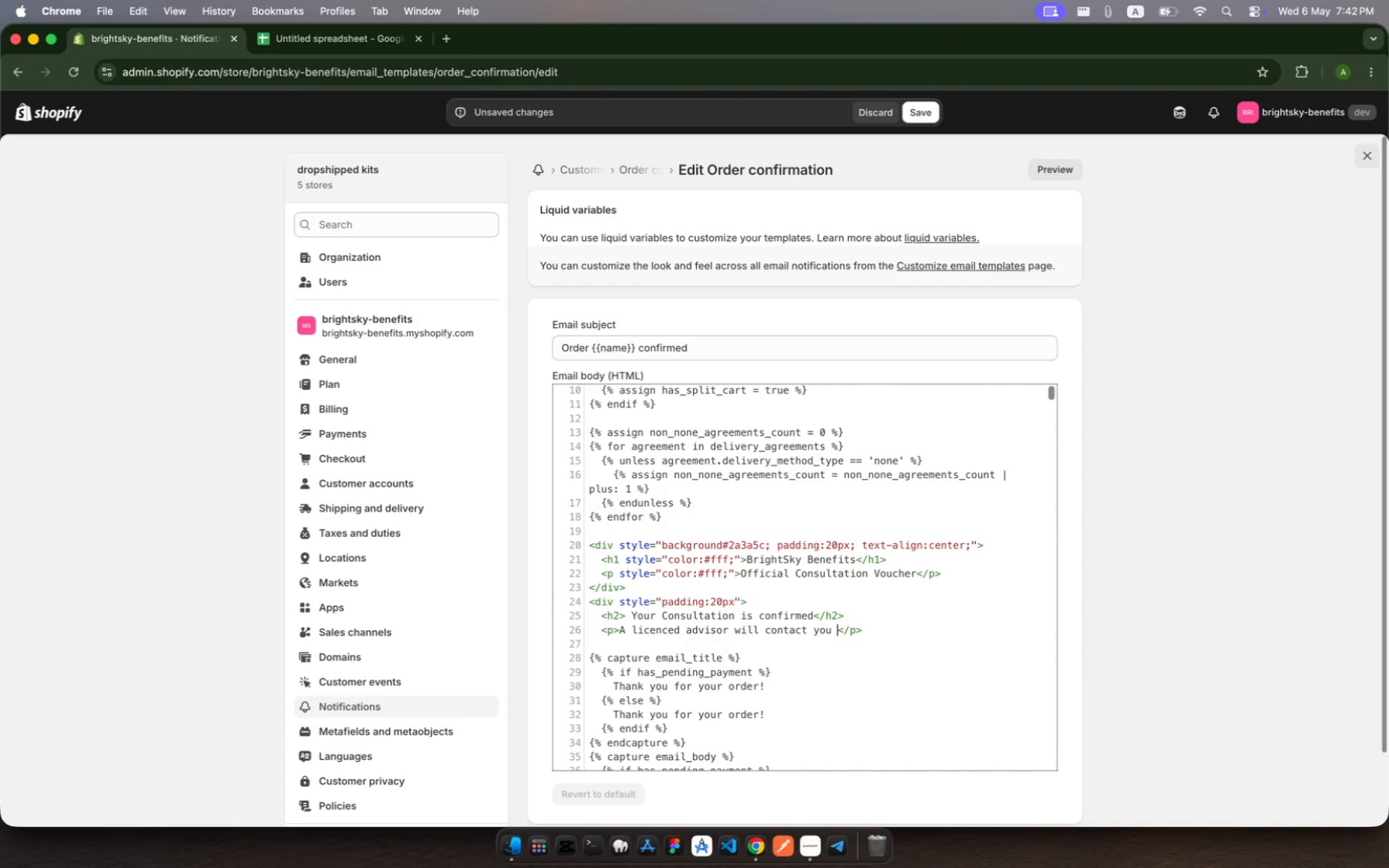 
type(within 1 business ay)
 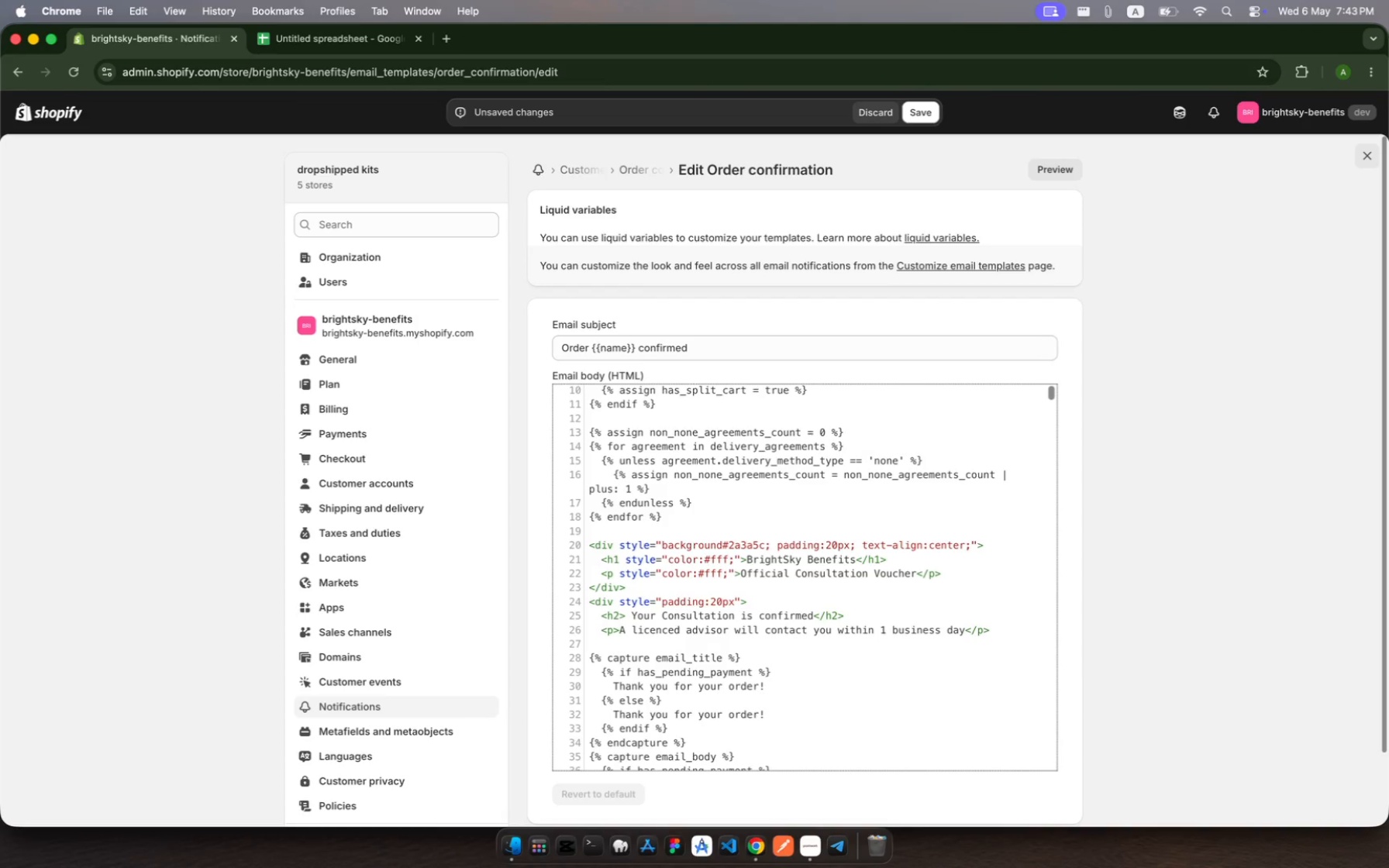 
hold_key(key=D, duration=0.42)
 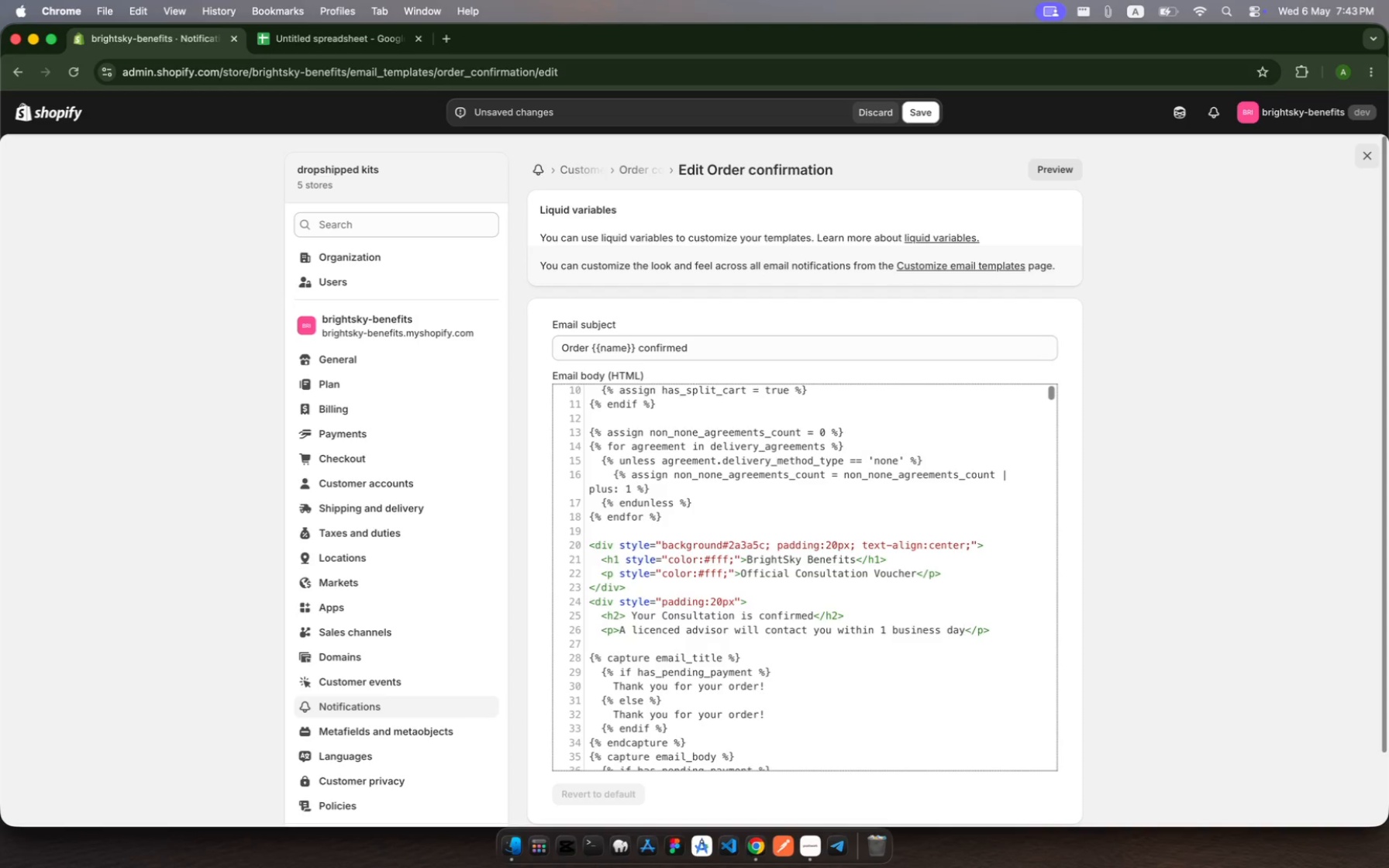 
wait(5.66)
 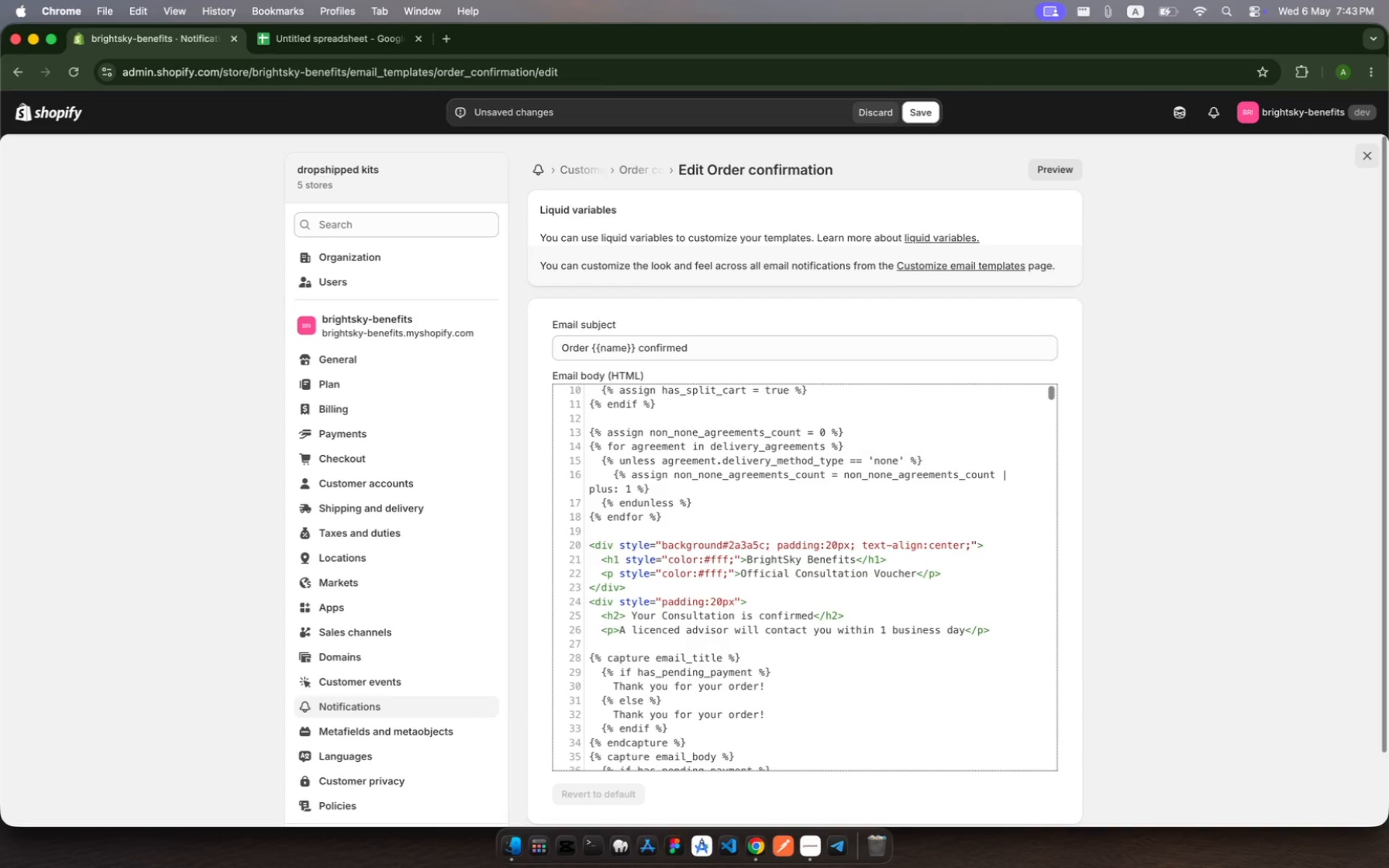 
type( to schedule yoe)
key(Backspace)
type(r sessin.)
 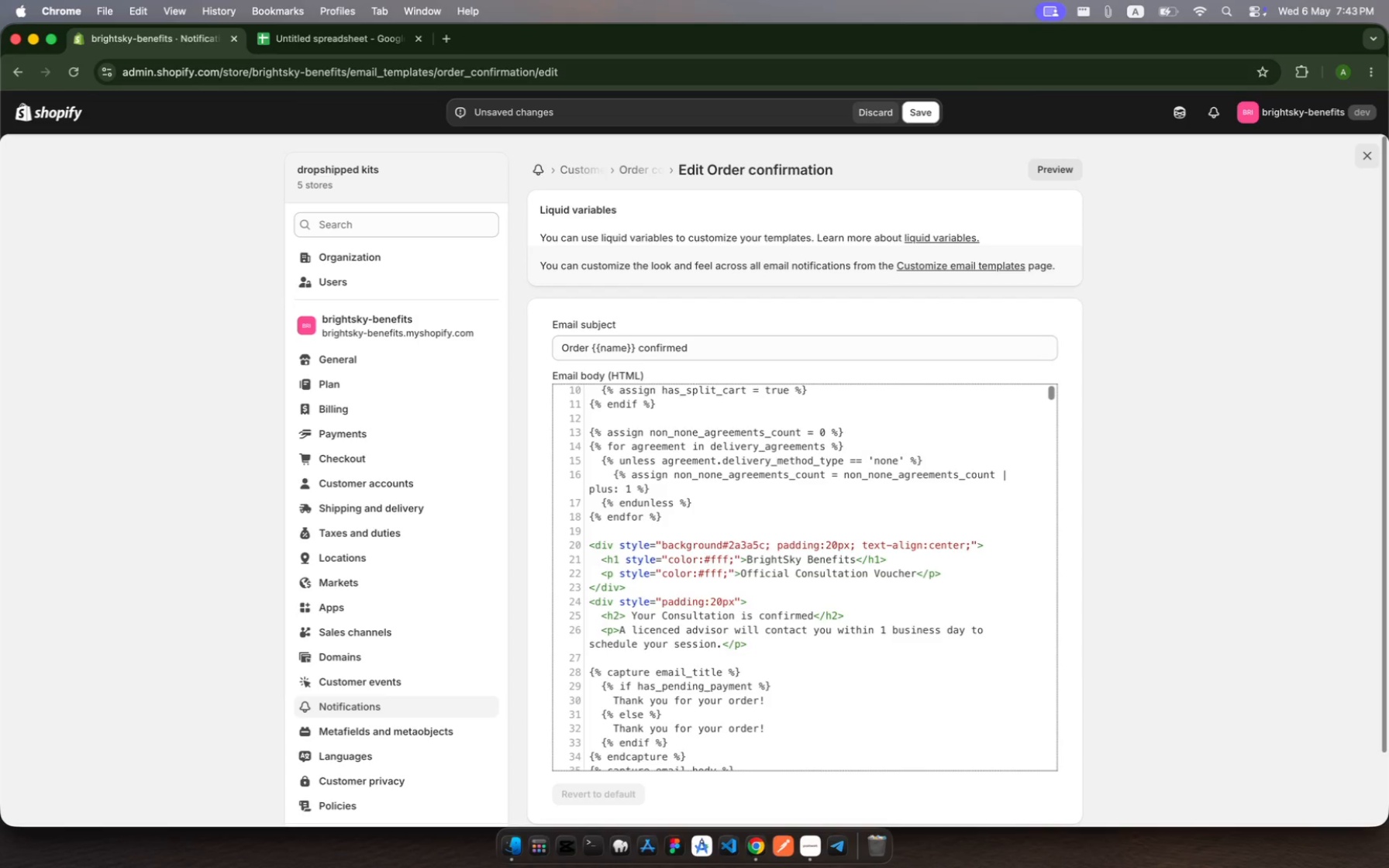 
wait(7.82)
 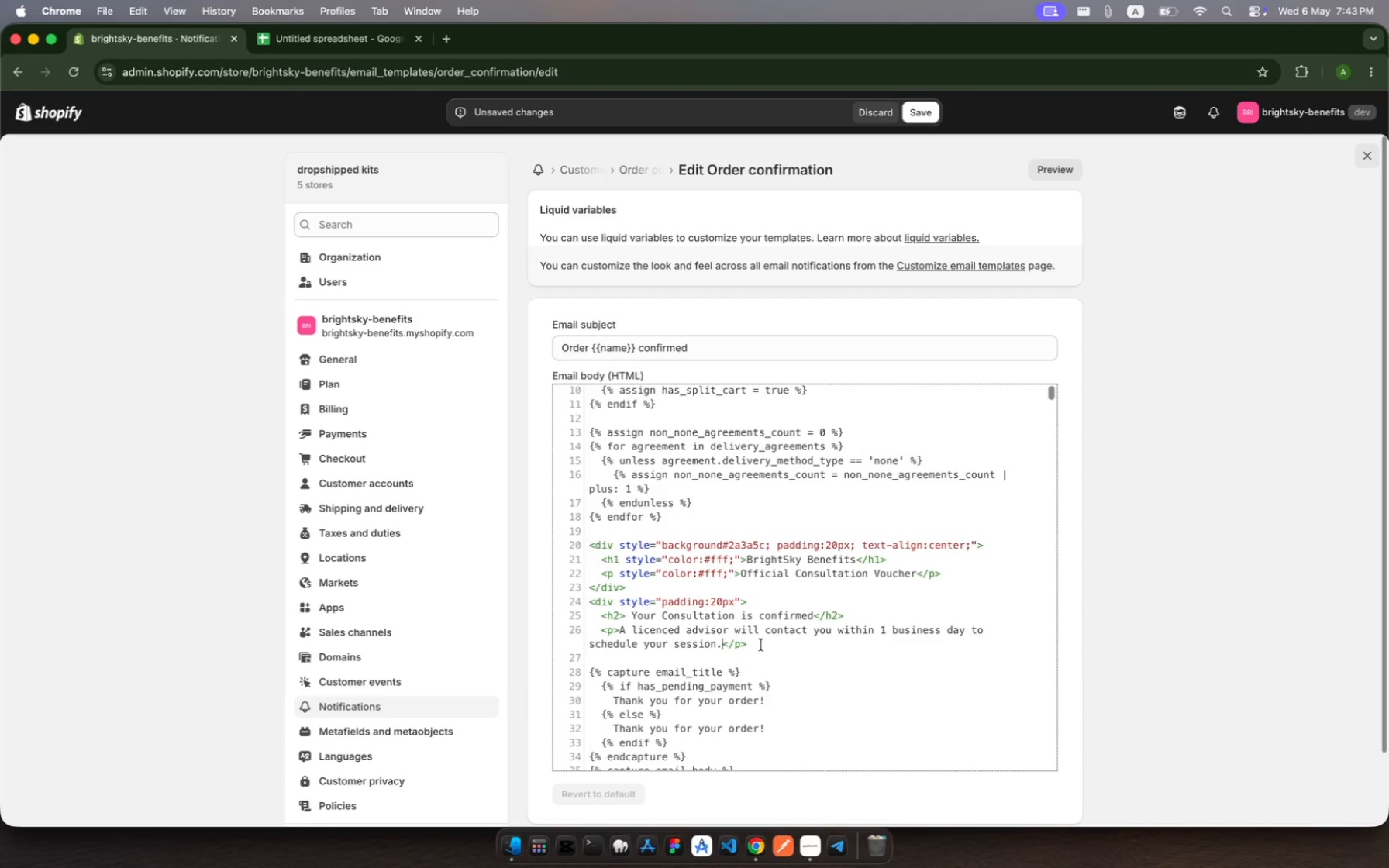 
left_click([774, 640])
 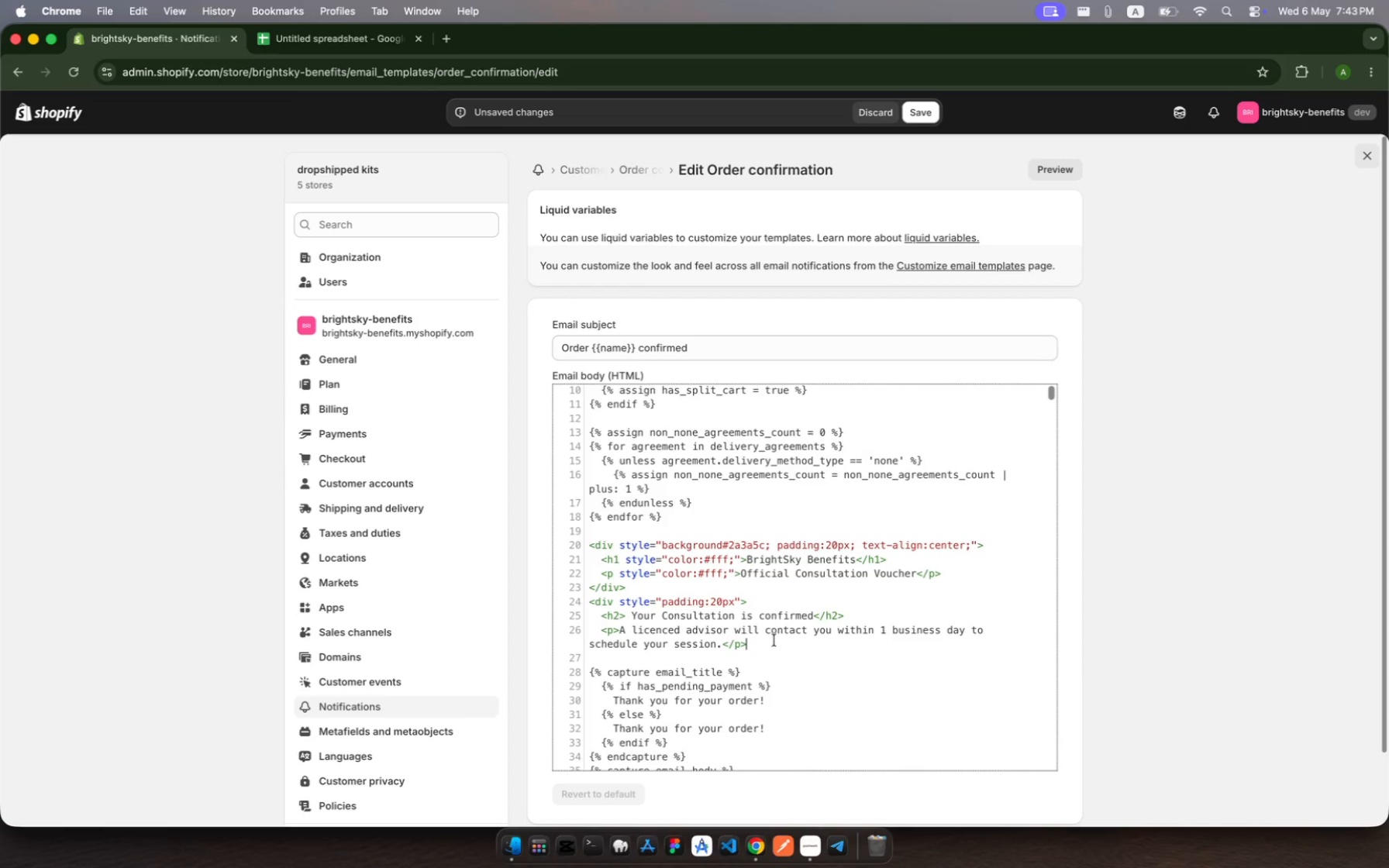 
key(Enter)
 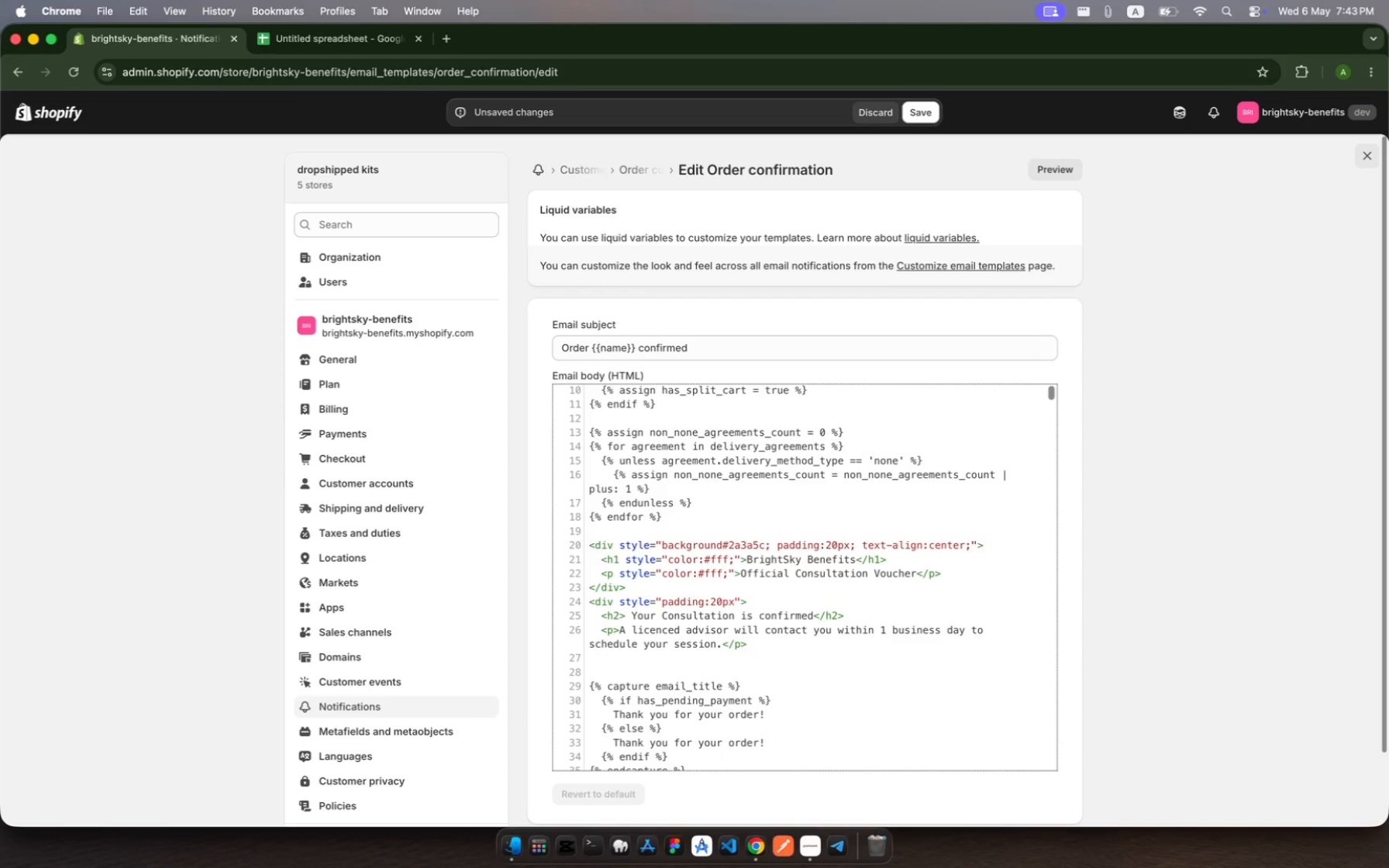 
key(Shift+Comma)
 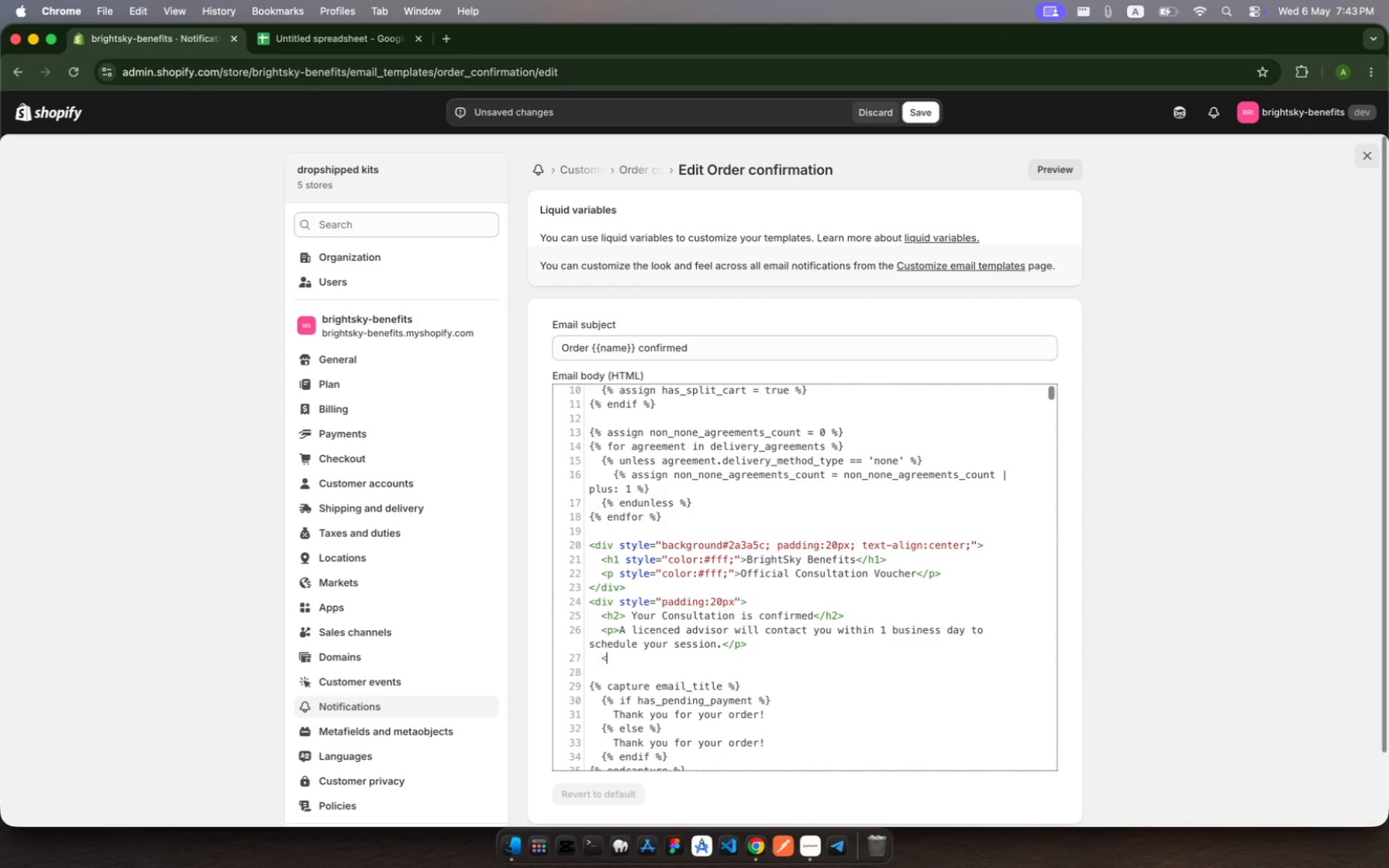 
key(P)
 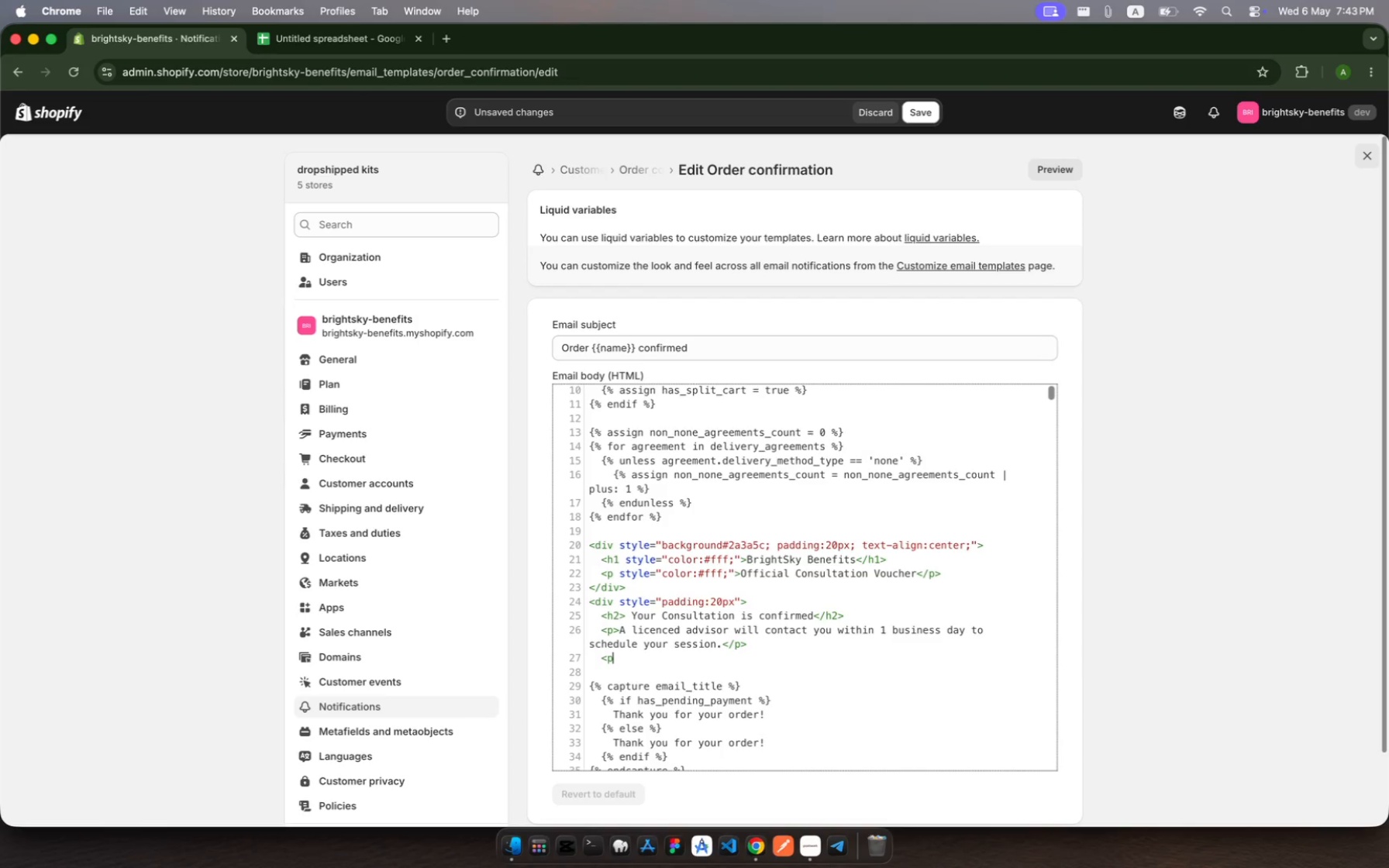 
key(Shift+Period)
 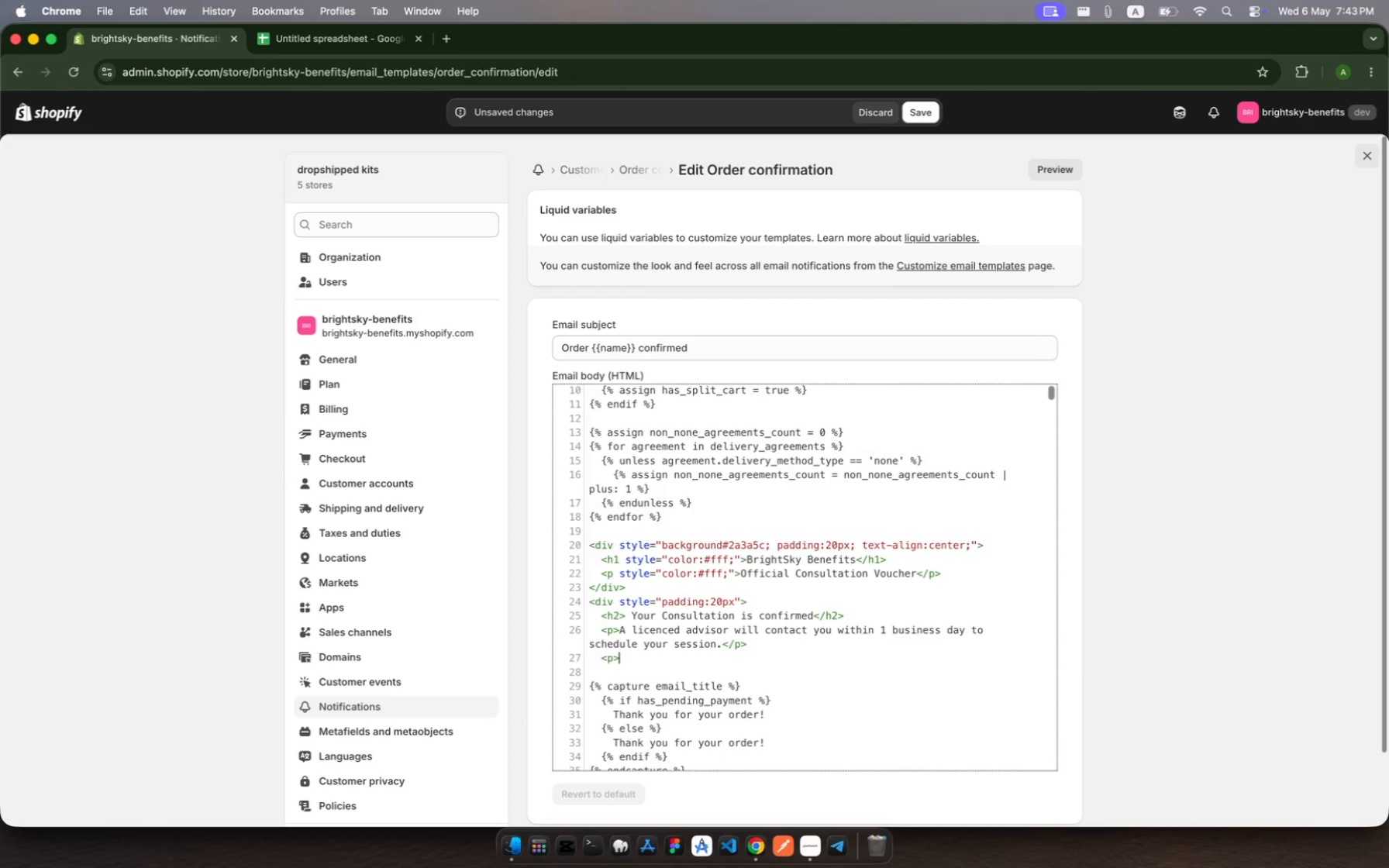 
wait(5.32)
 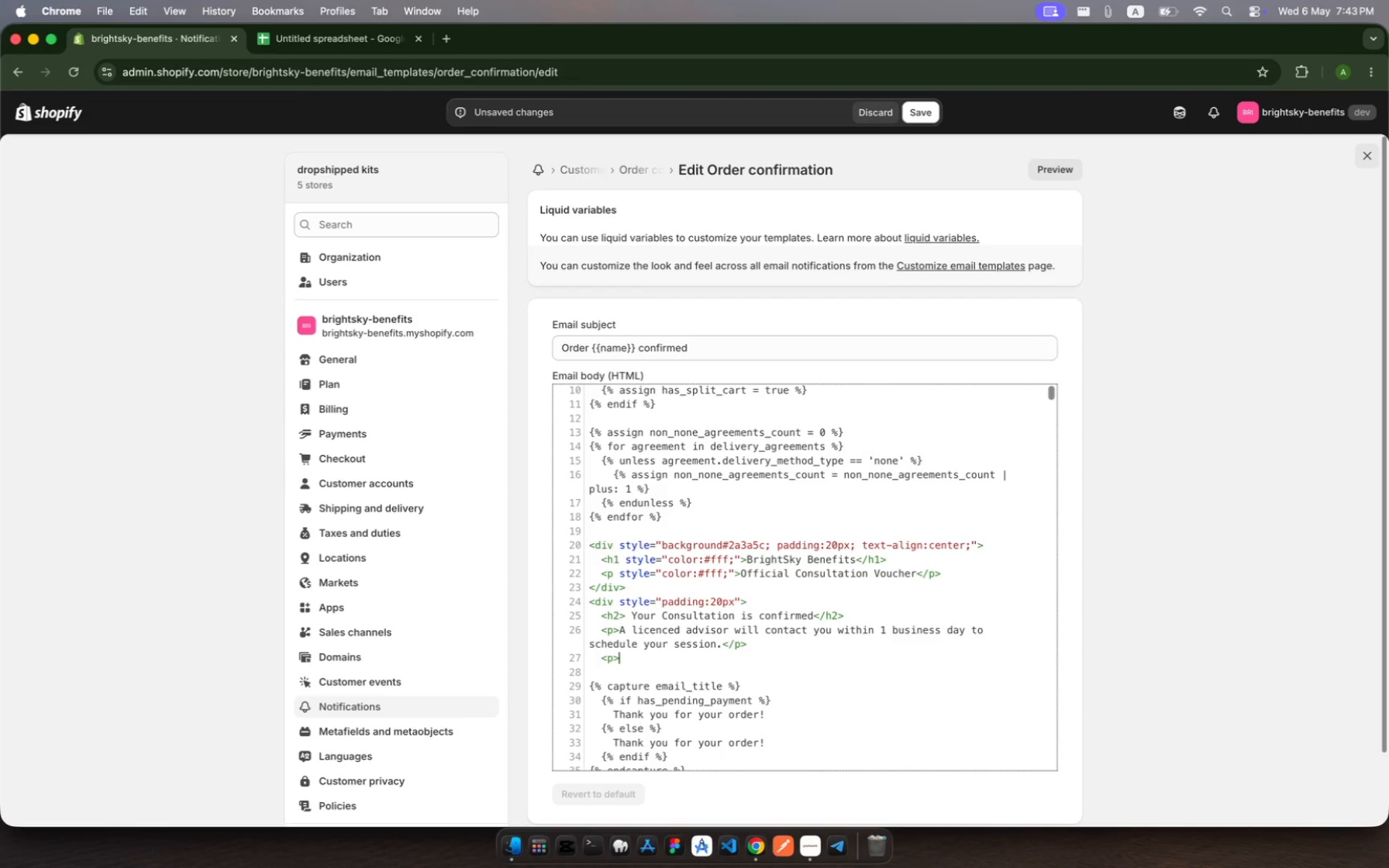 
key(Backspace)
 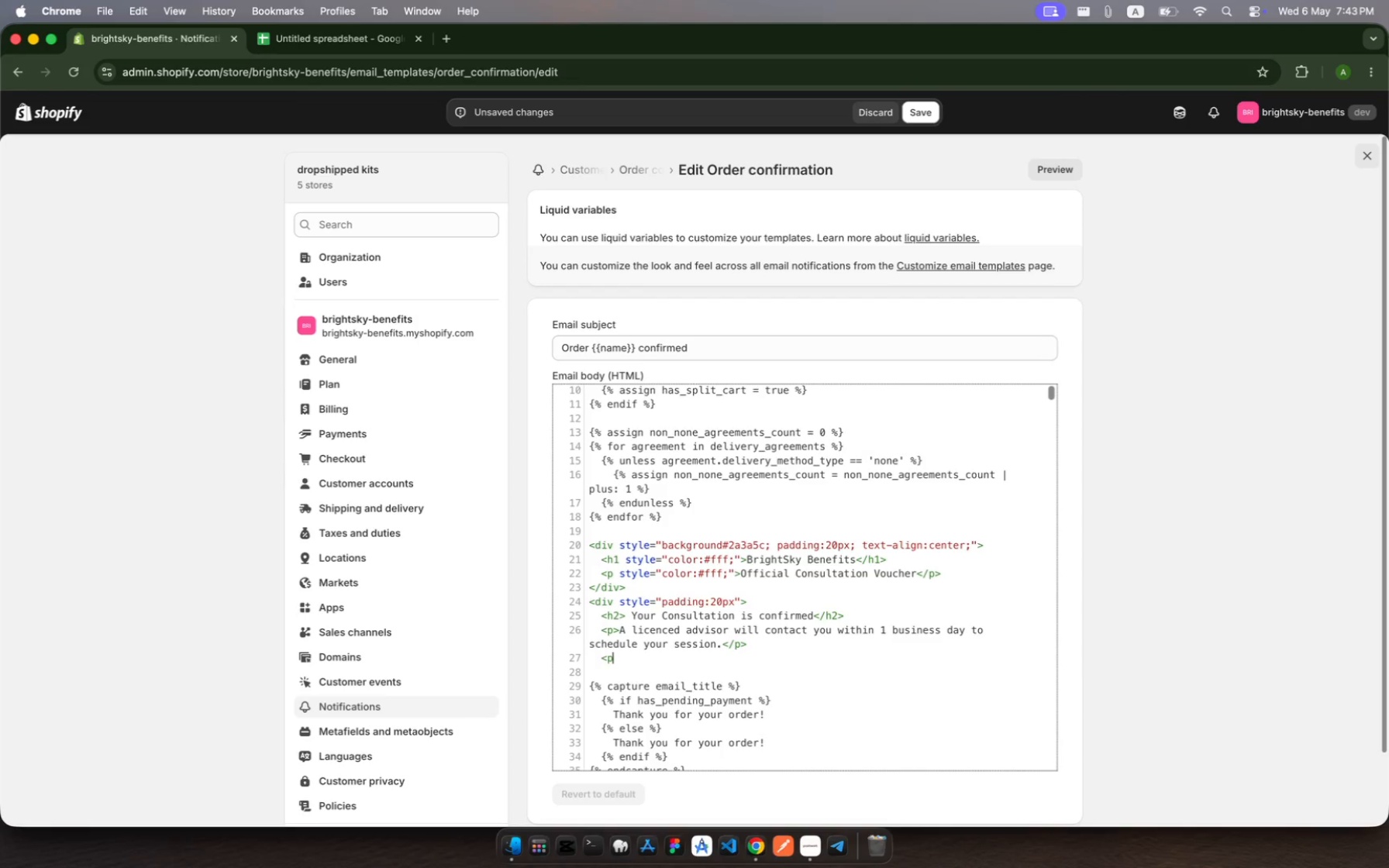 
key(Backspace)
 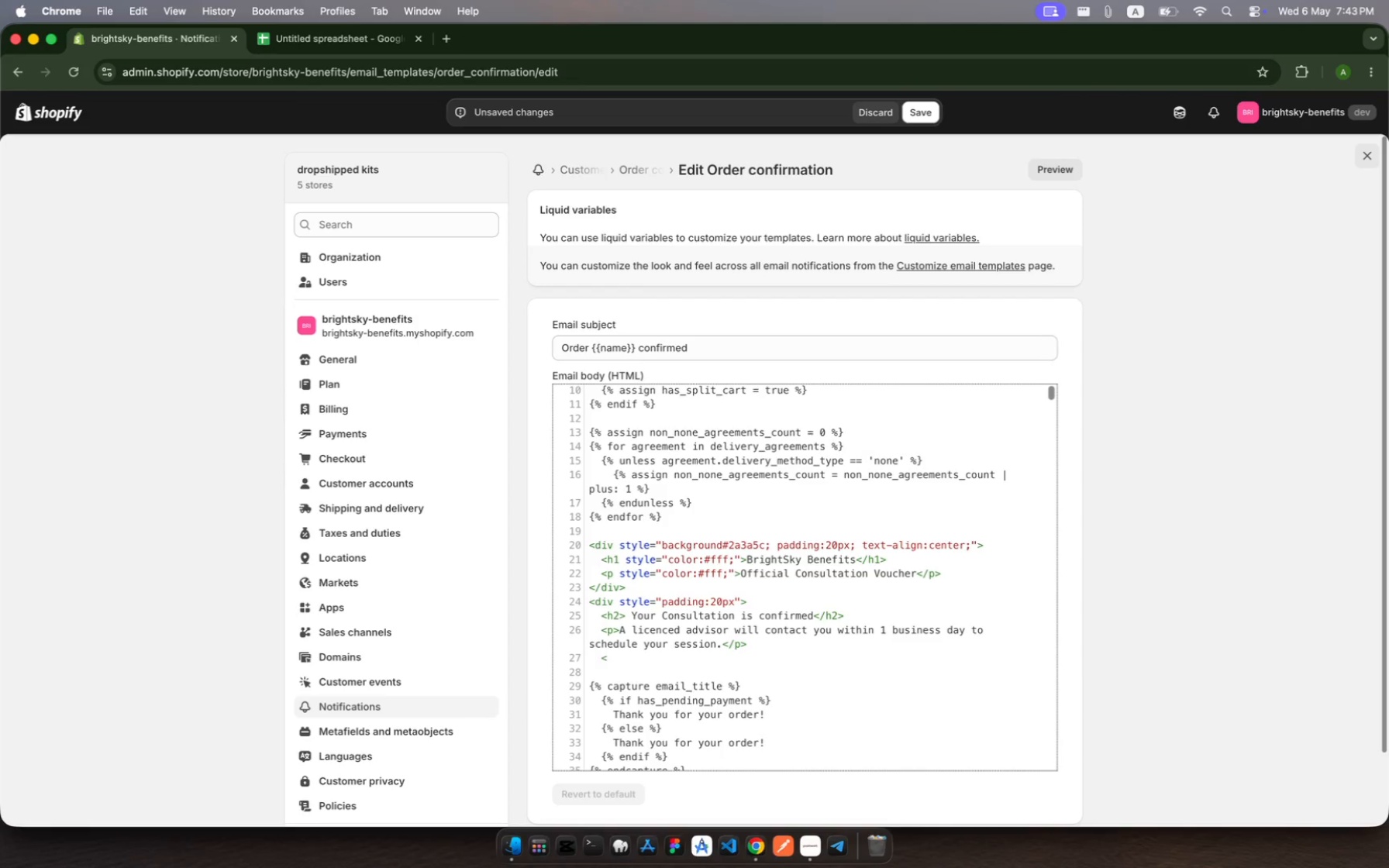 
key(Backspace)
 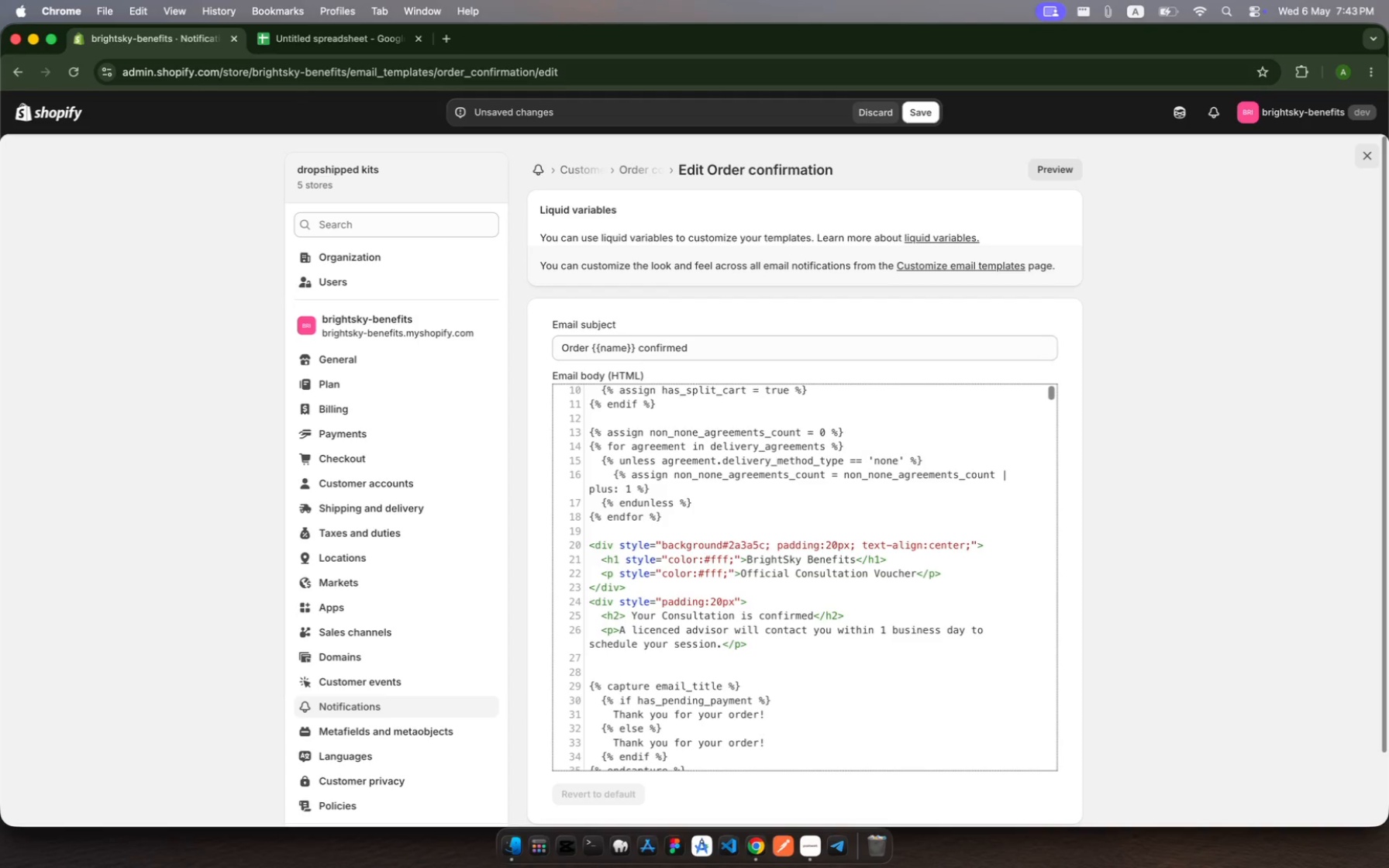 
key(Meta+V)
 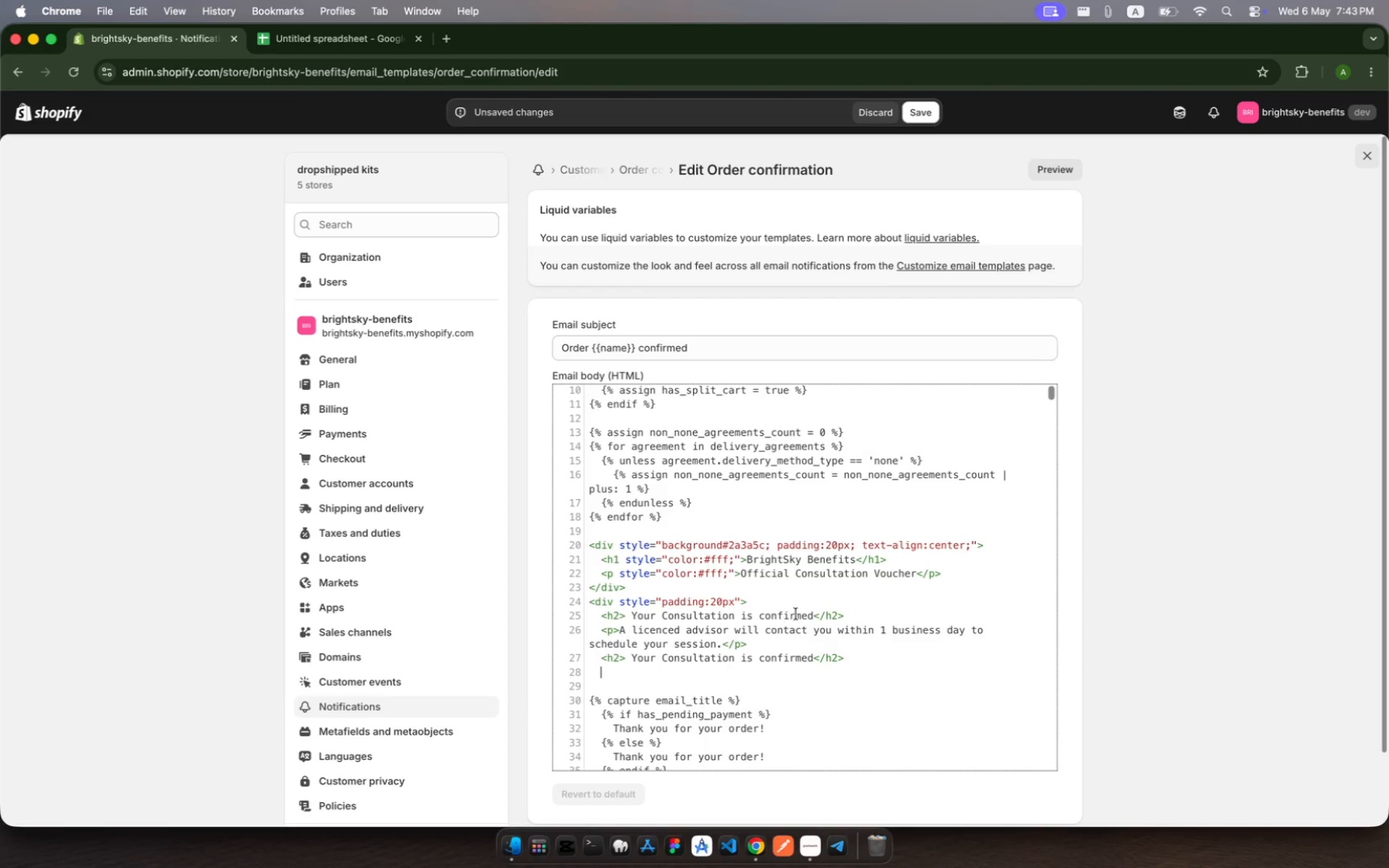 
wait(5.07)
 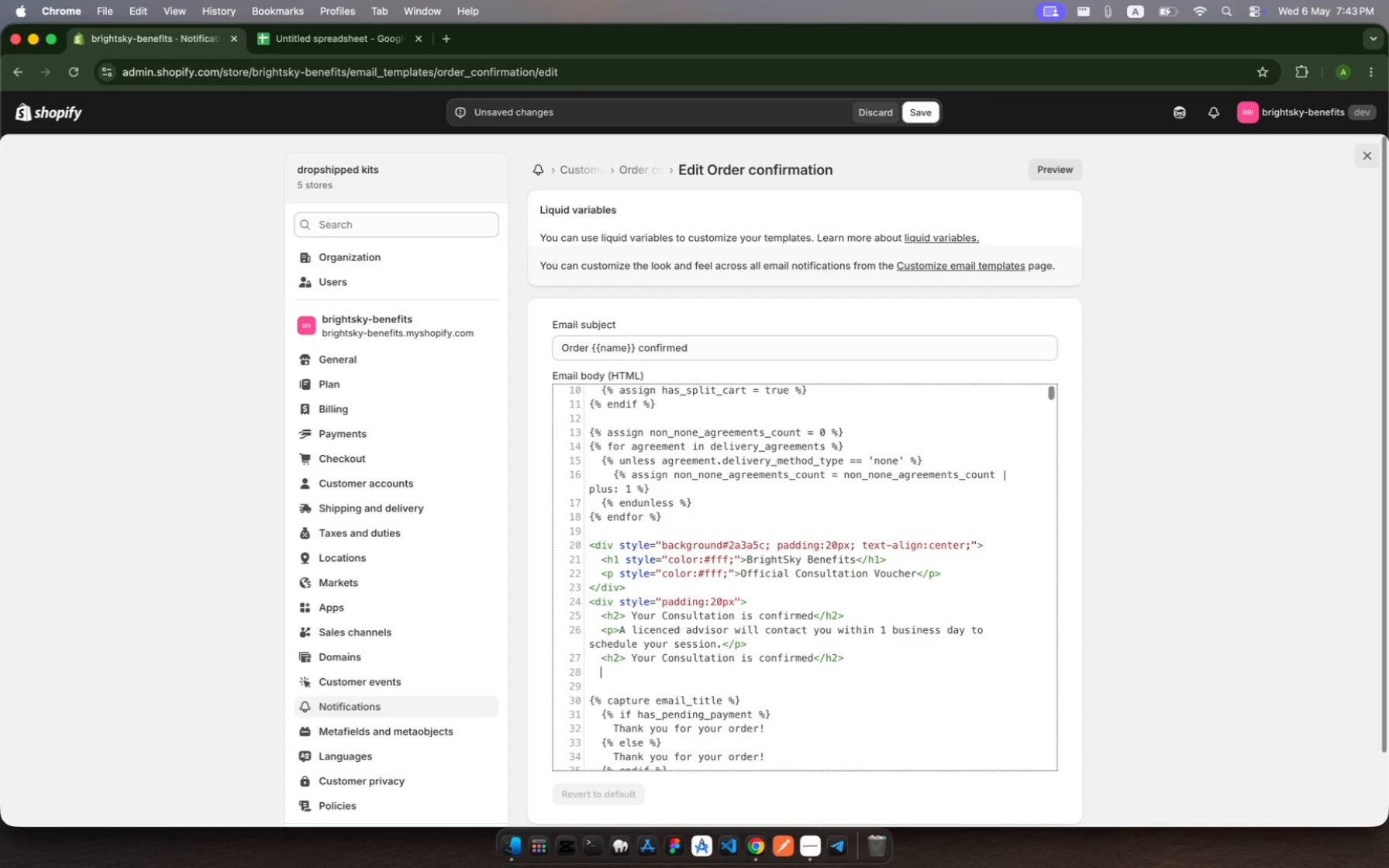 
left_click([619, 660])
 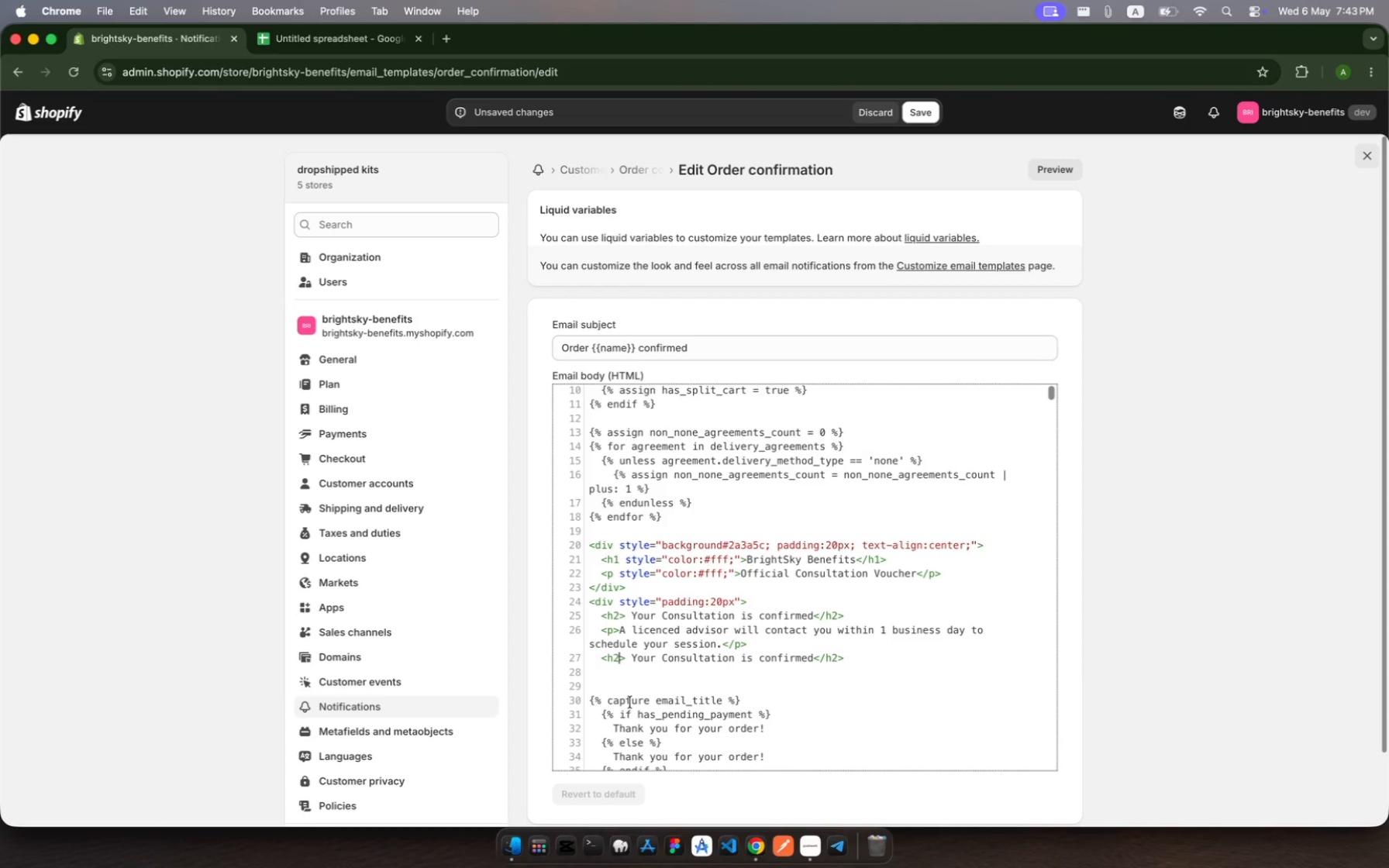 
key(Backspace)
 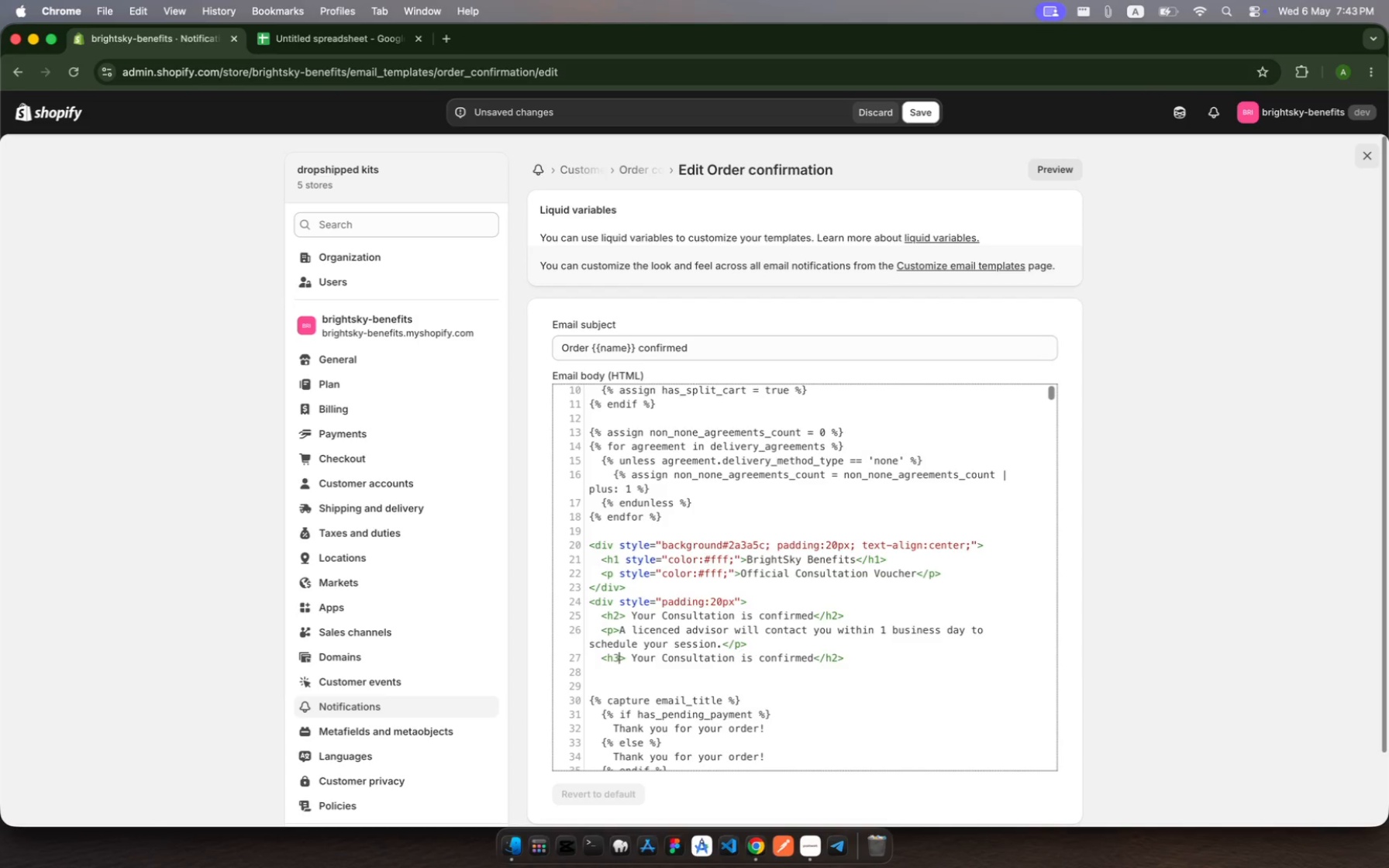 
key(3)
 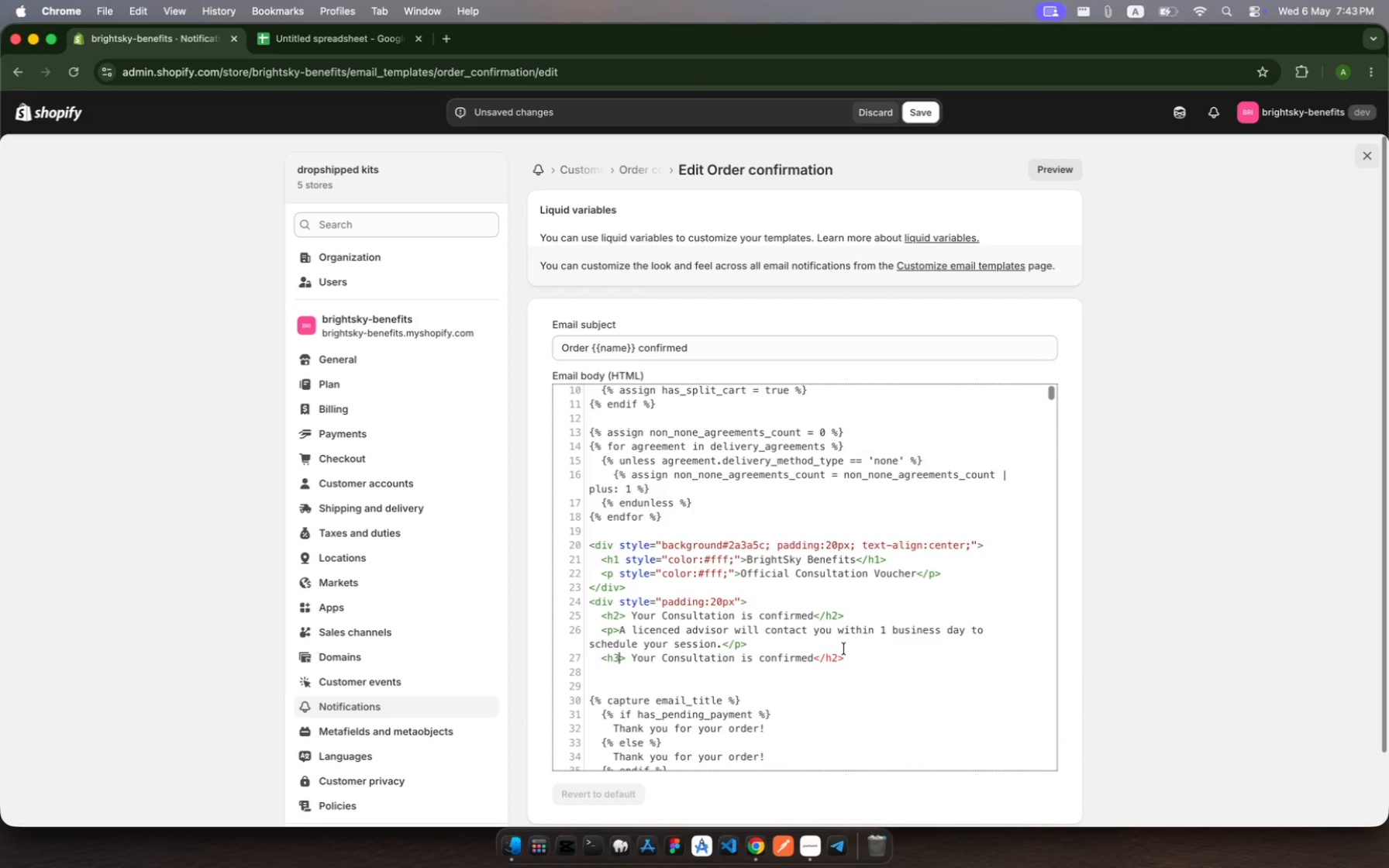 
left_click([841, 654])
 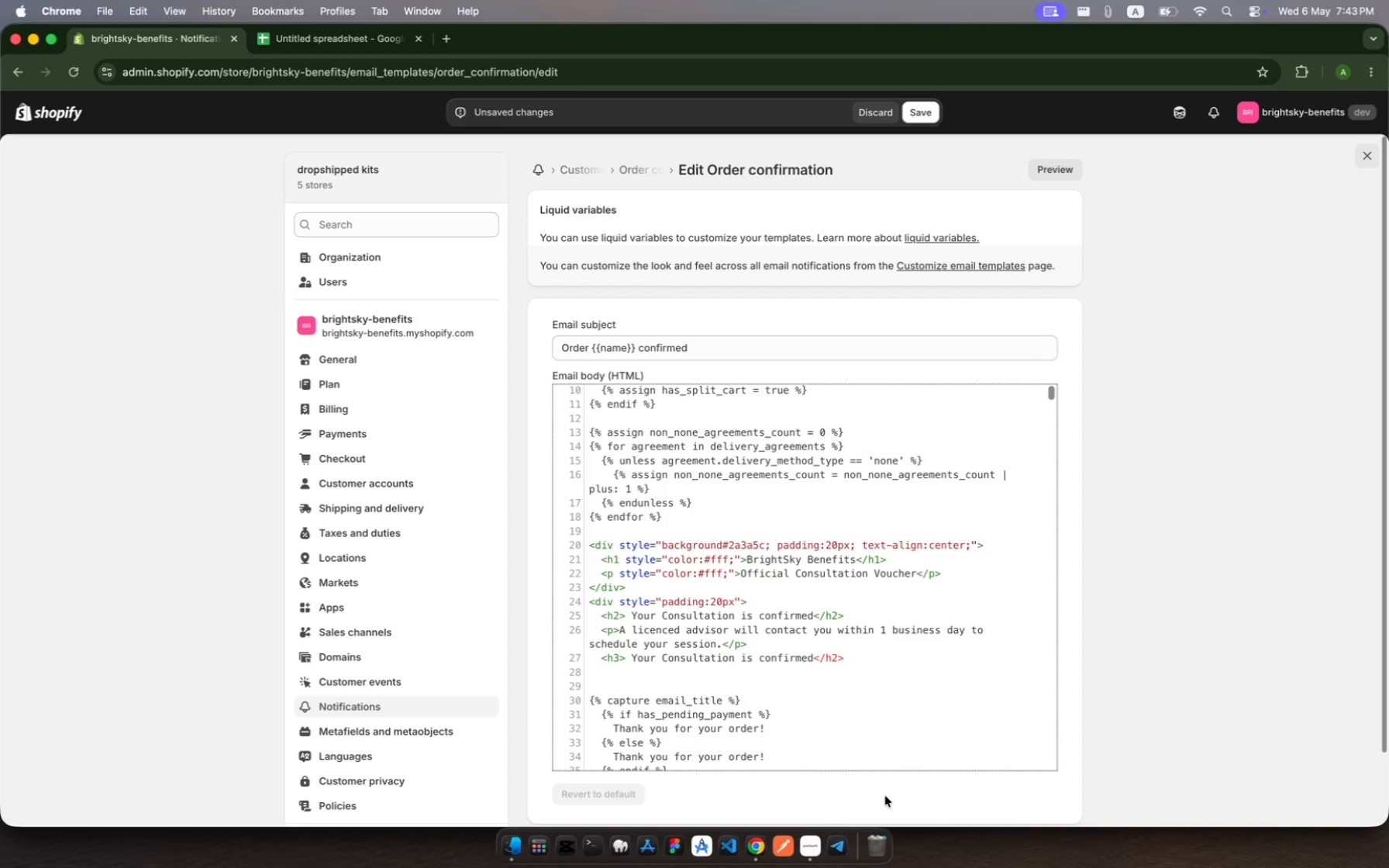 
key(ArrowLeft)
 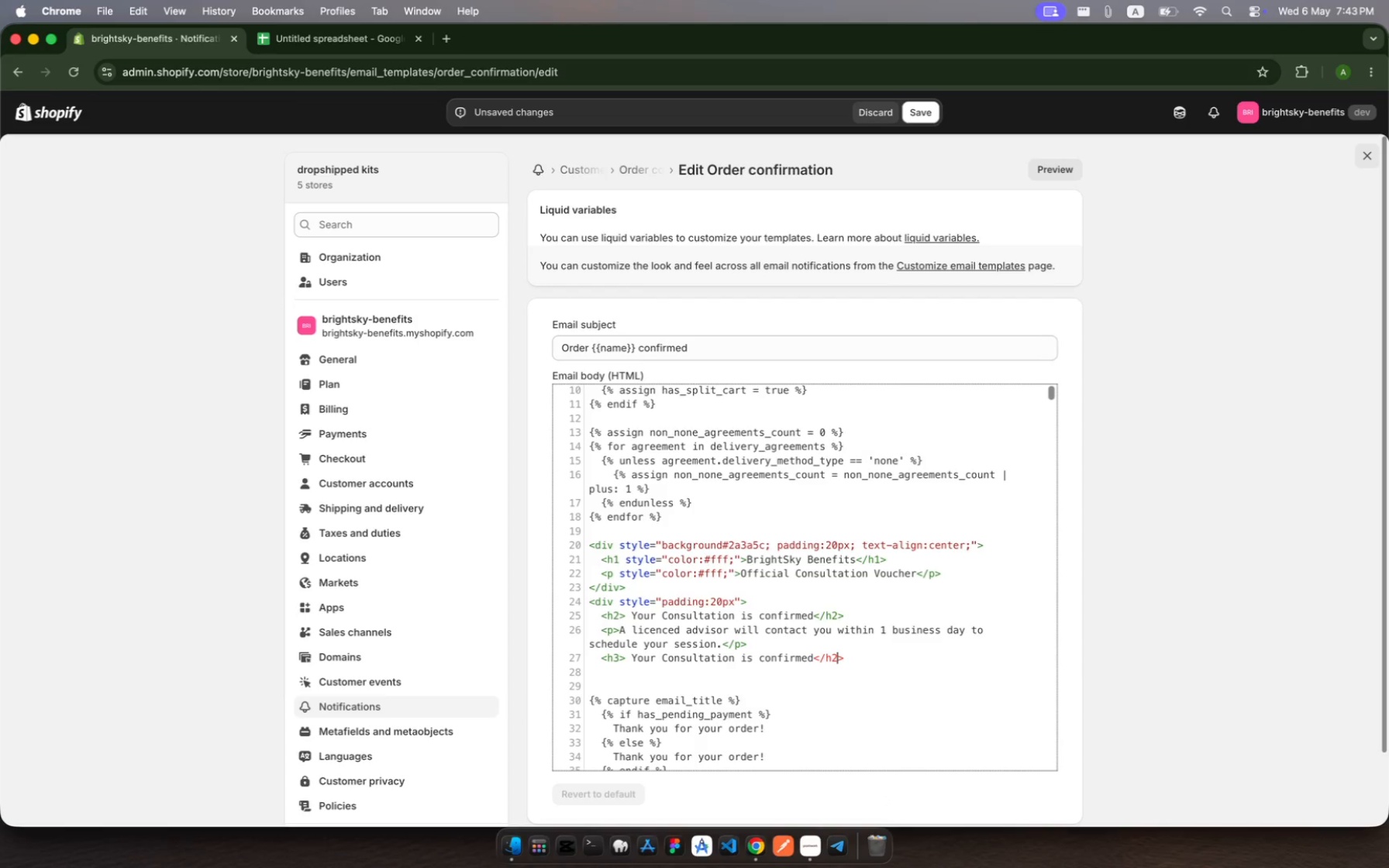 
key(Backspace)
 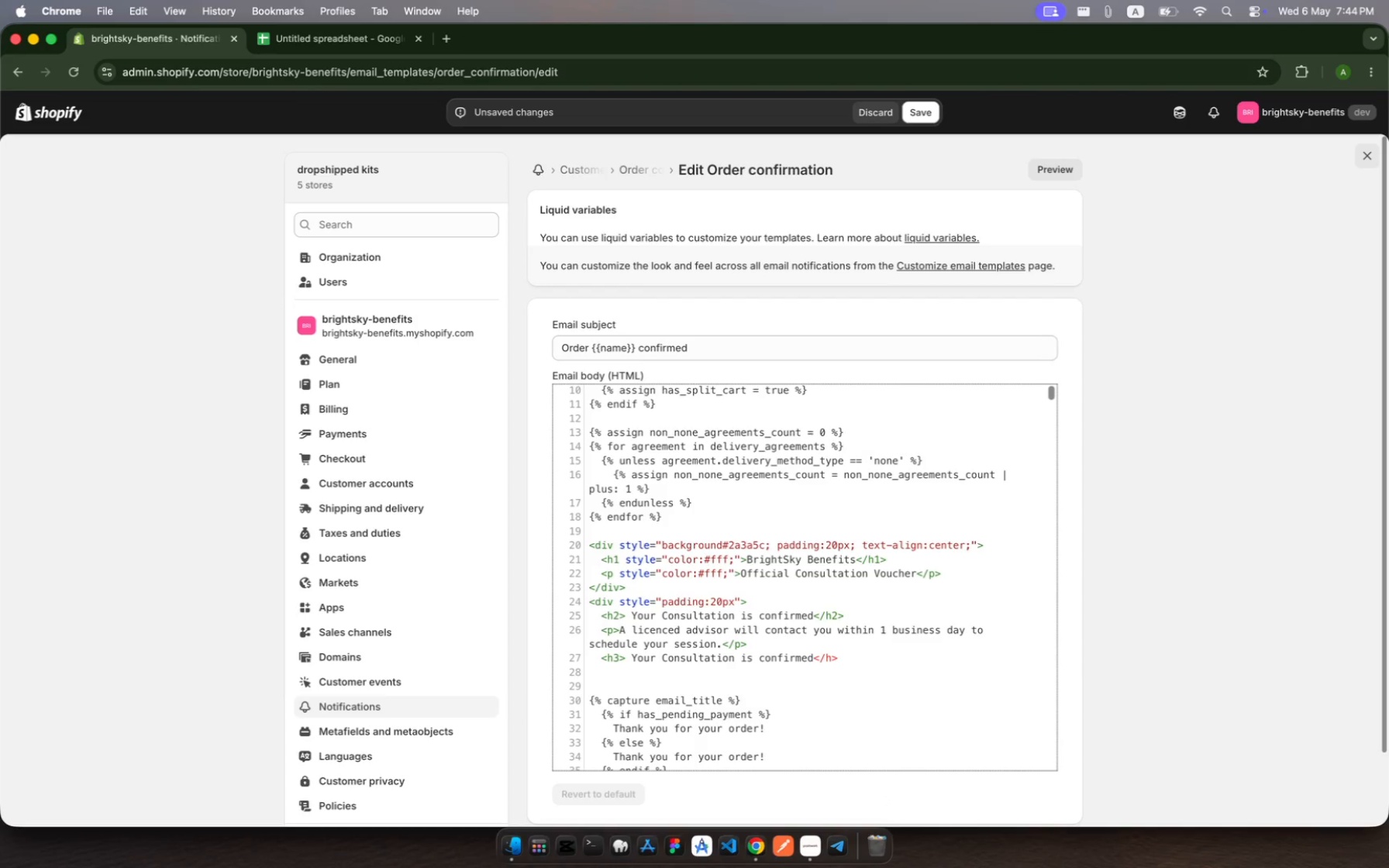 
key(3)
 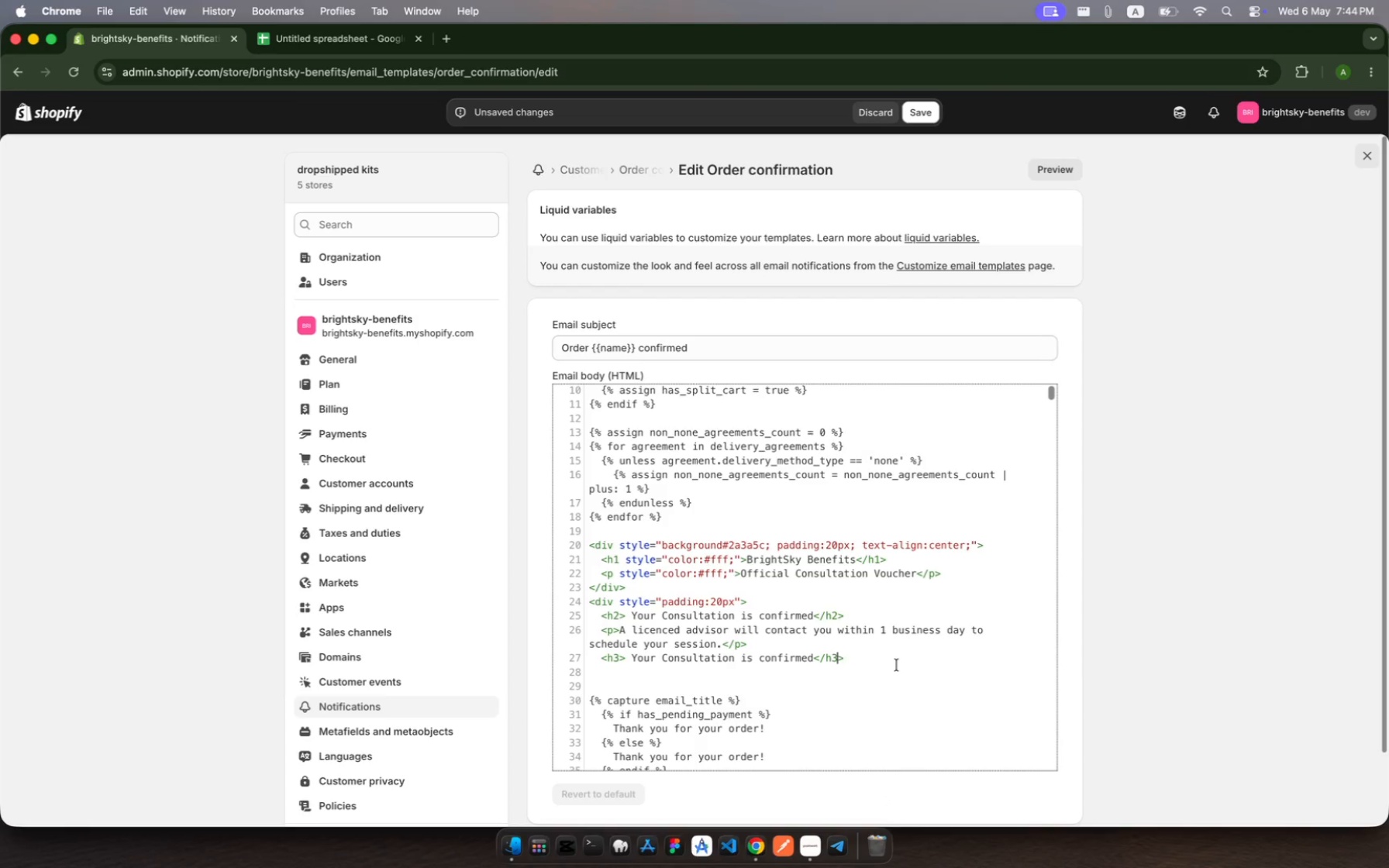 
wait(5.5)
 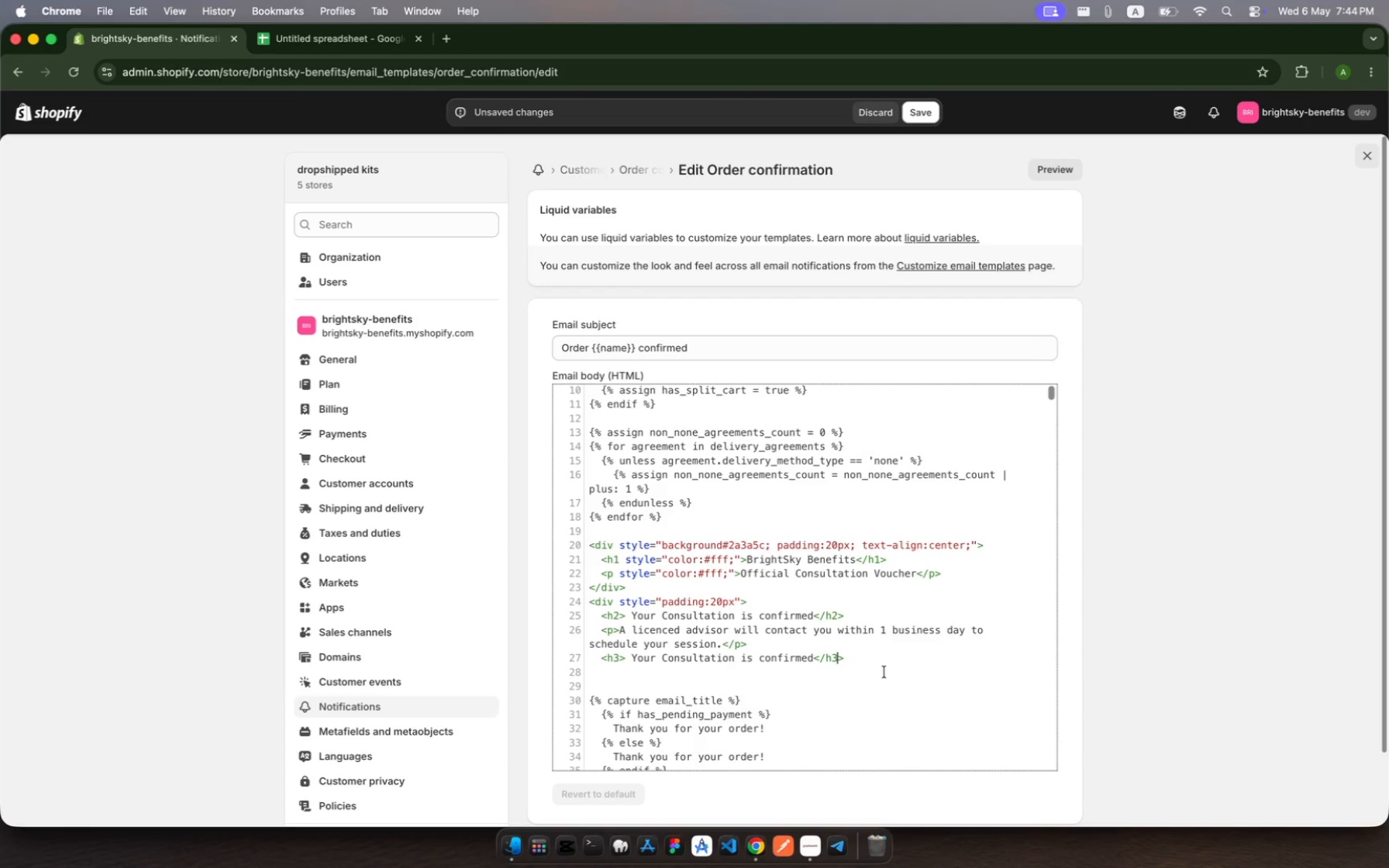 
left_click([766, 639])
 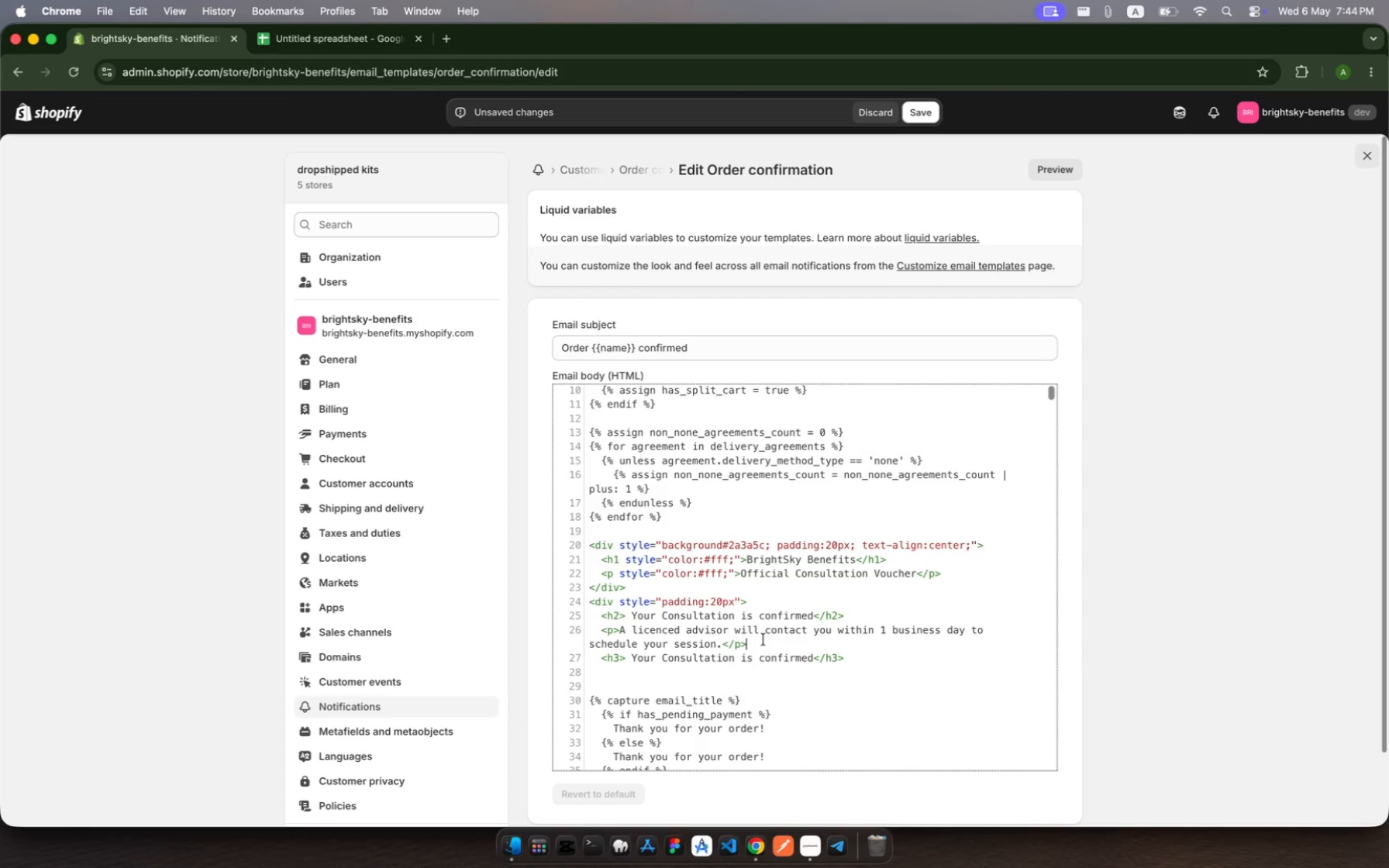 
left_click_drag(start_coordinate=[766, 639], to_coordinate=[597, 634])
 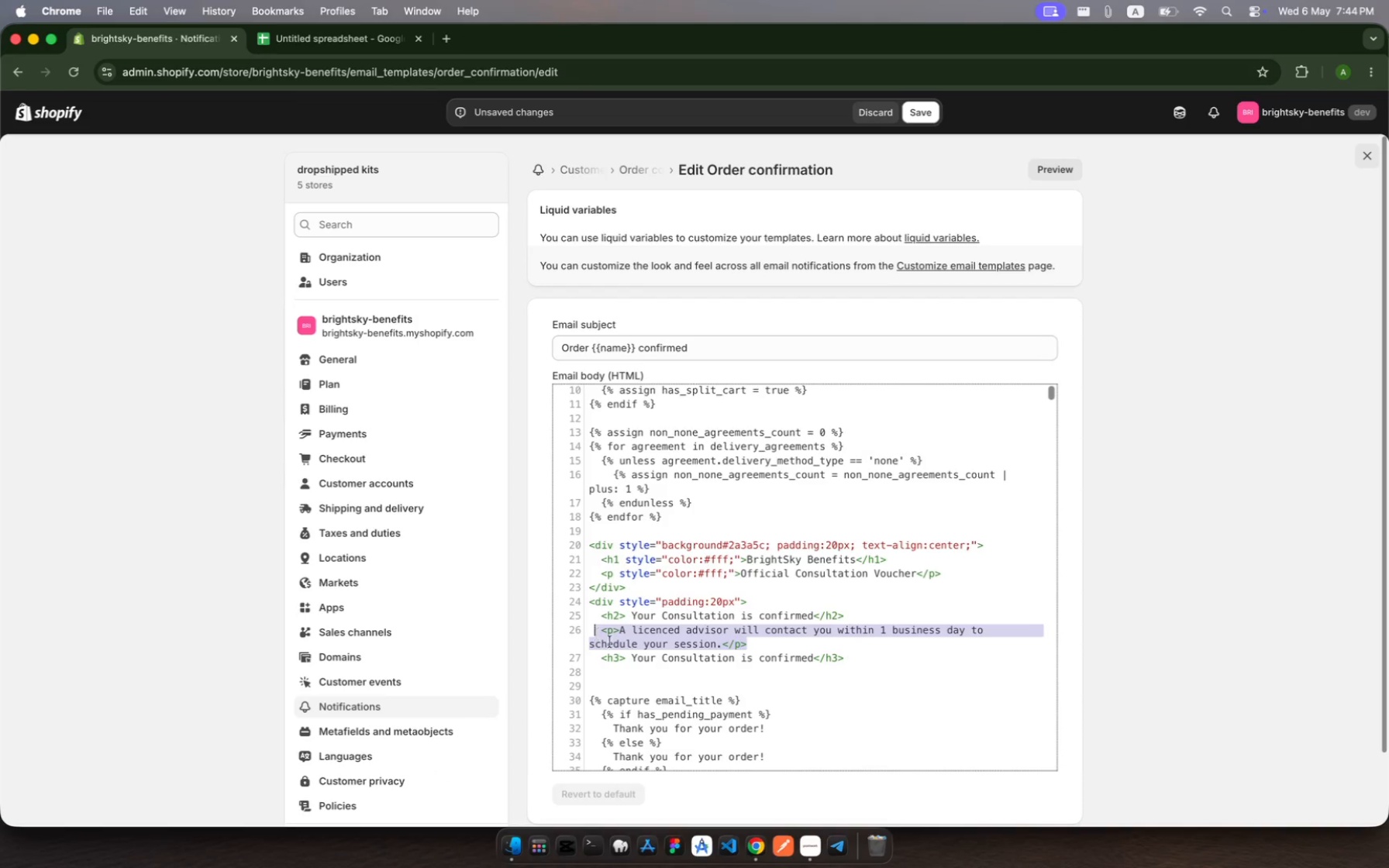 
key(Meta+C)
 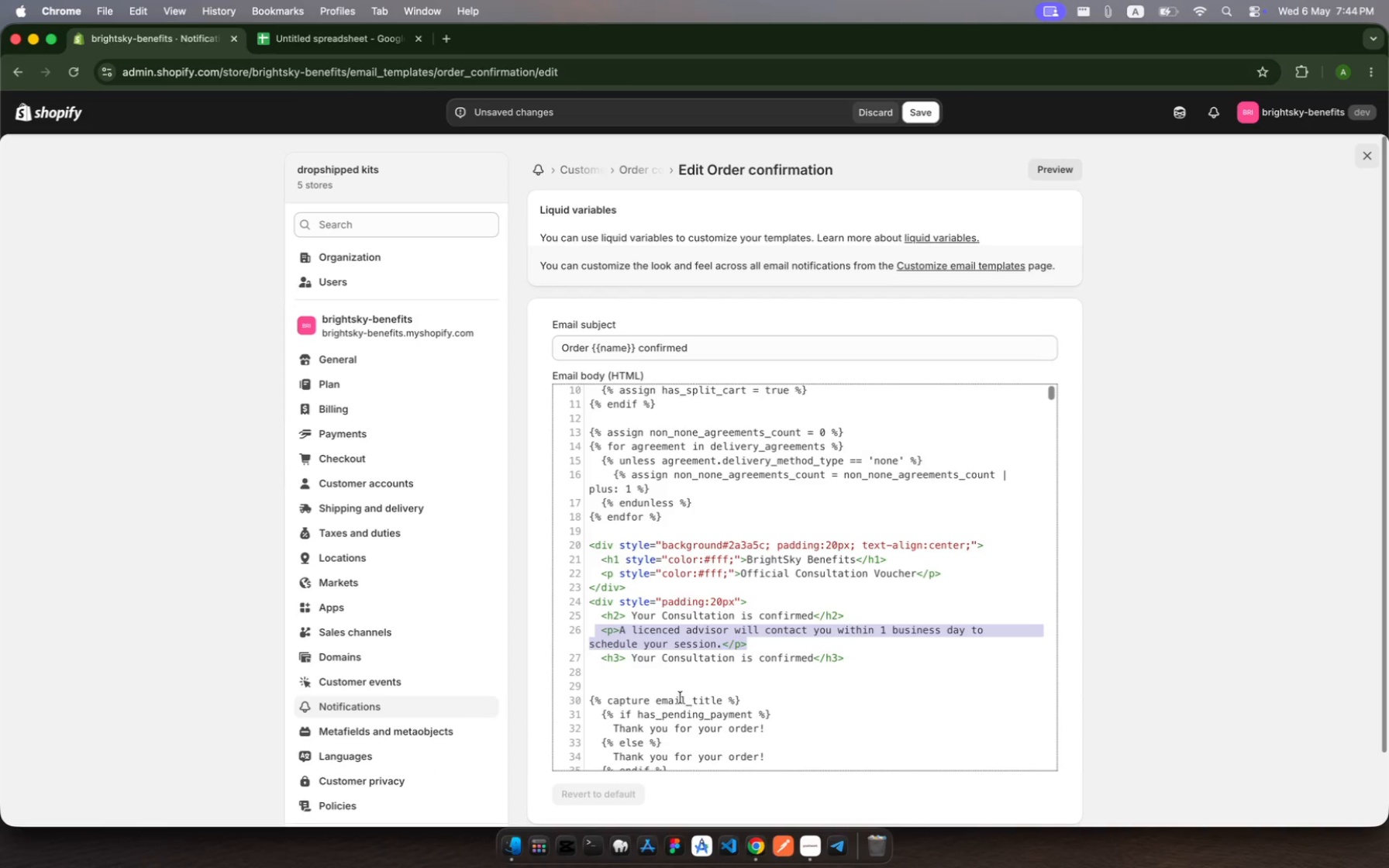 
left_click([680, 695])
 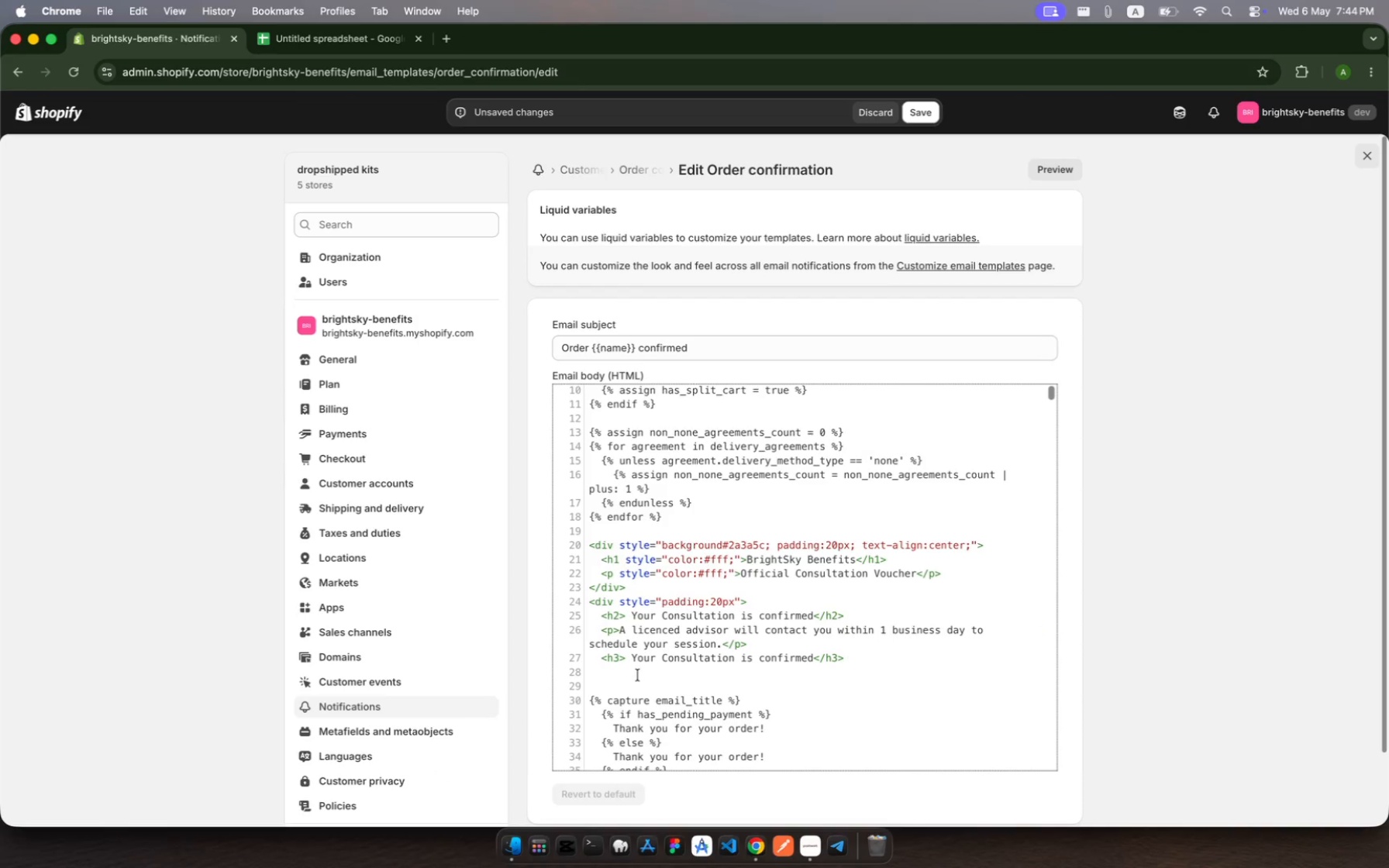 
left_click([638, 675])
 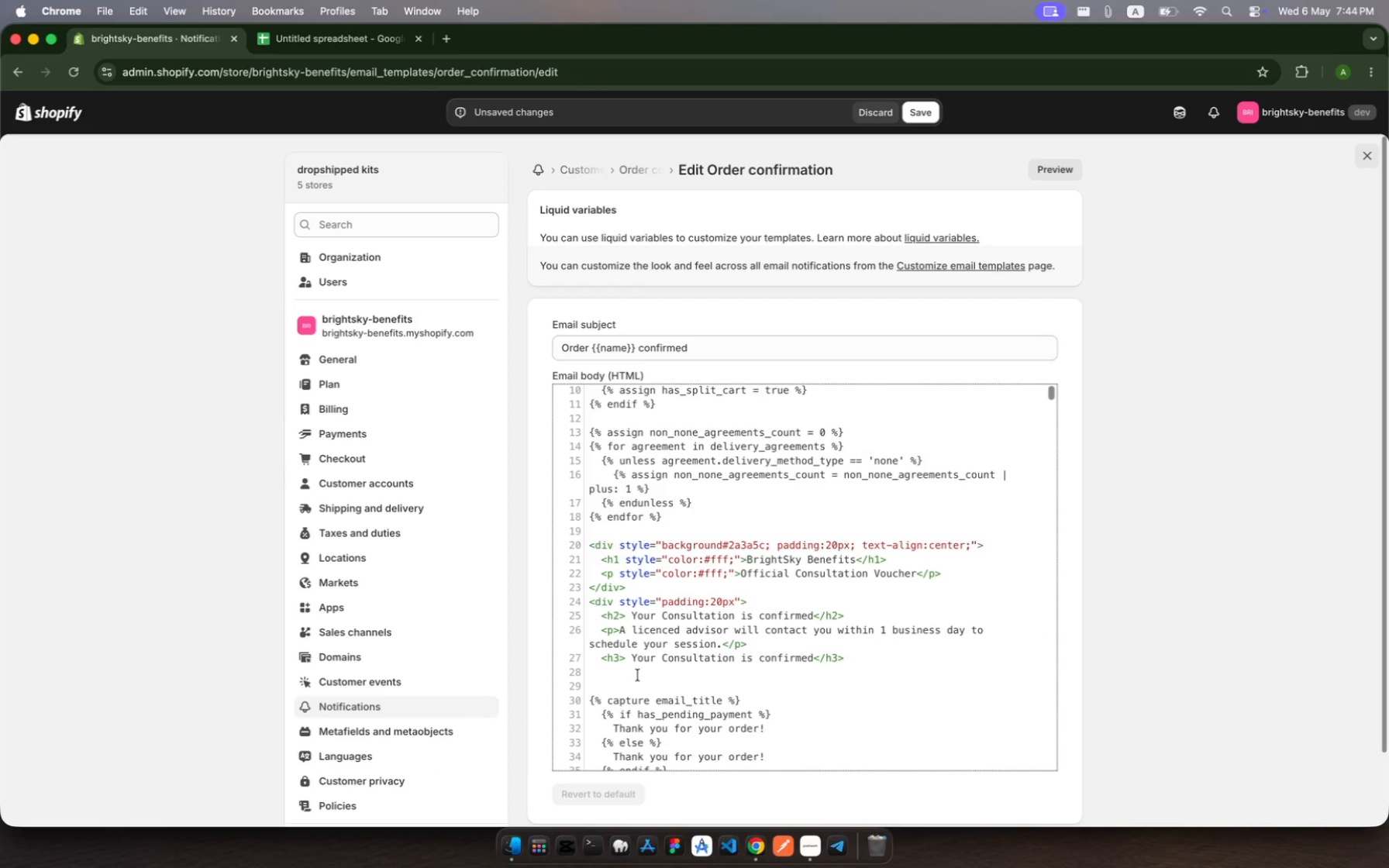 
key(Meta+V)
 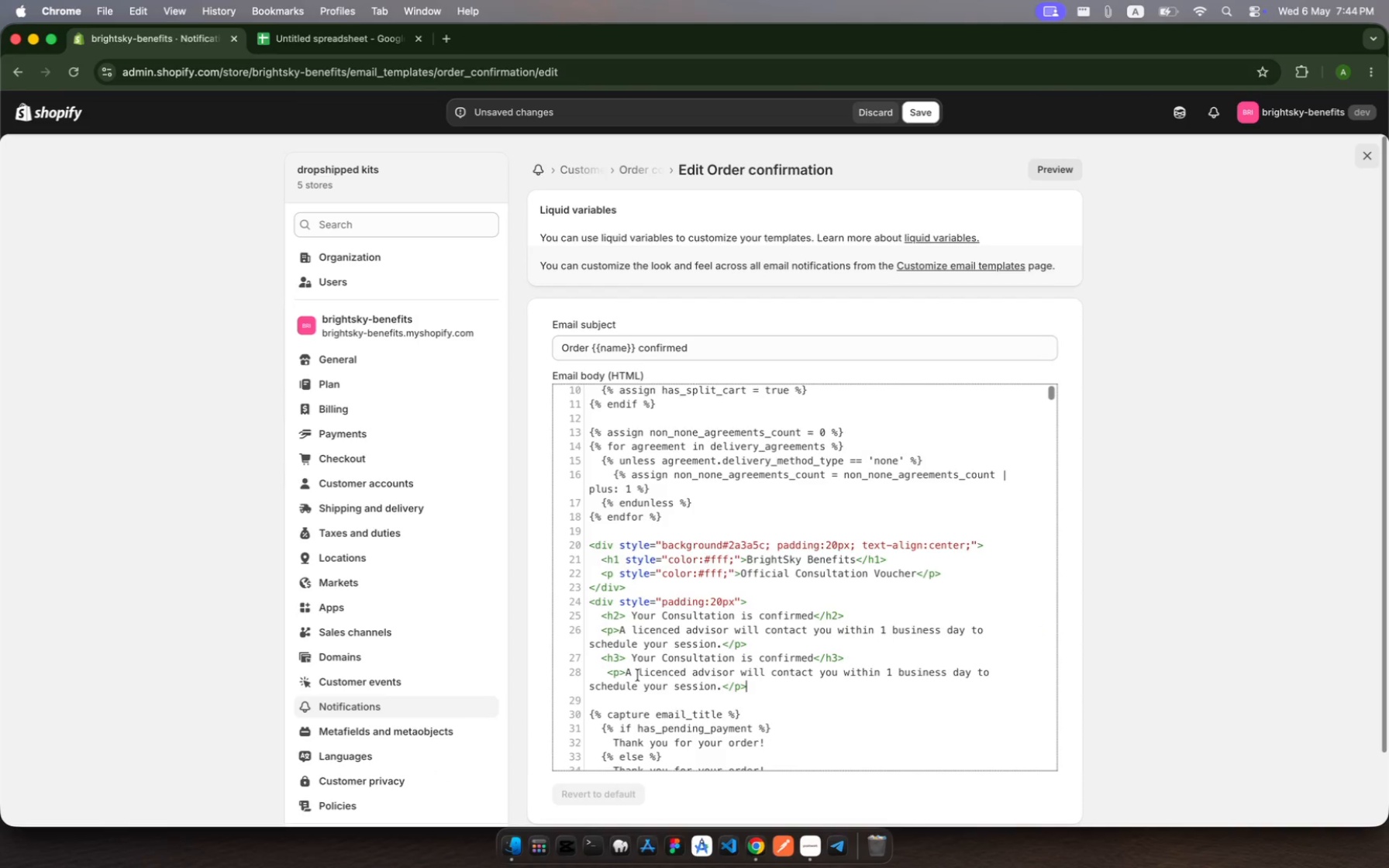 
wait(8.53)
 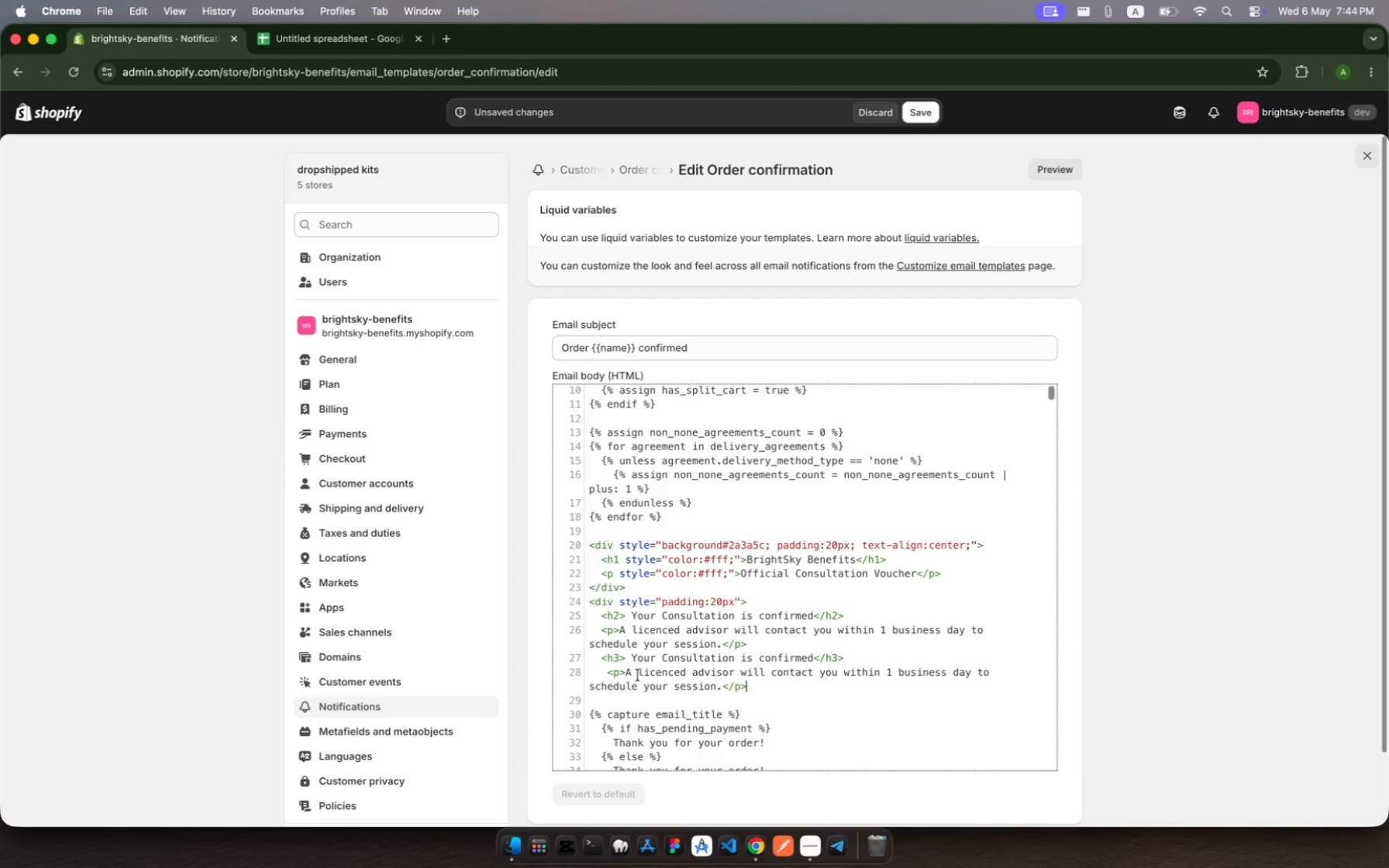 
left_click_drag(start_coordinate=[718, 684], to_coordinate=[629, 669])
 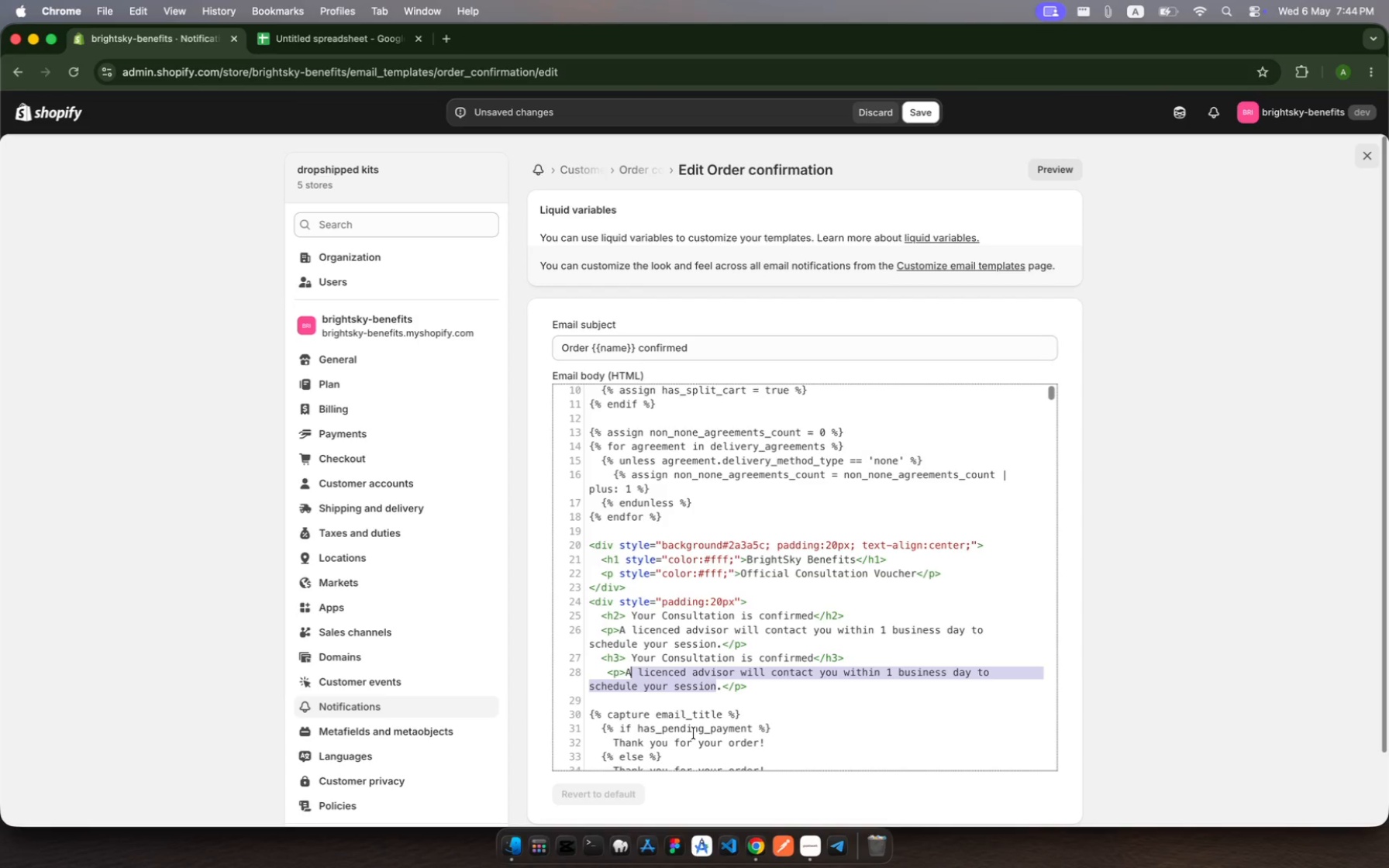 
key(Backspace)
key(Backspace)
type(1. Advisor will call within 1 business dy)
 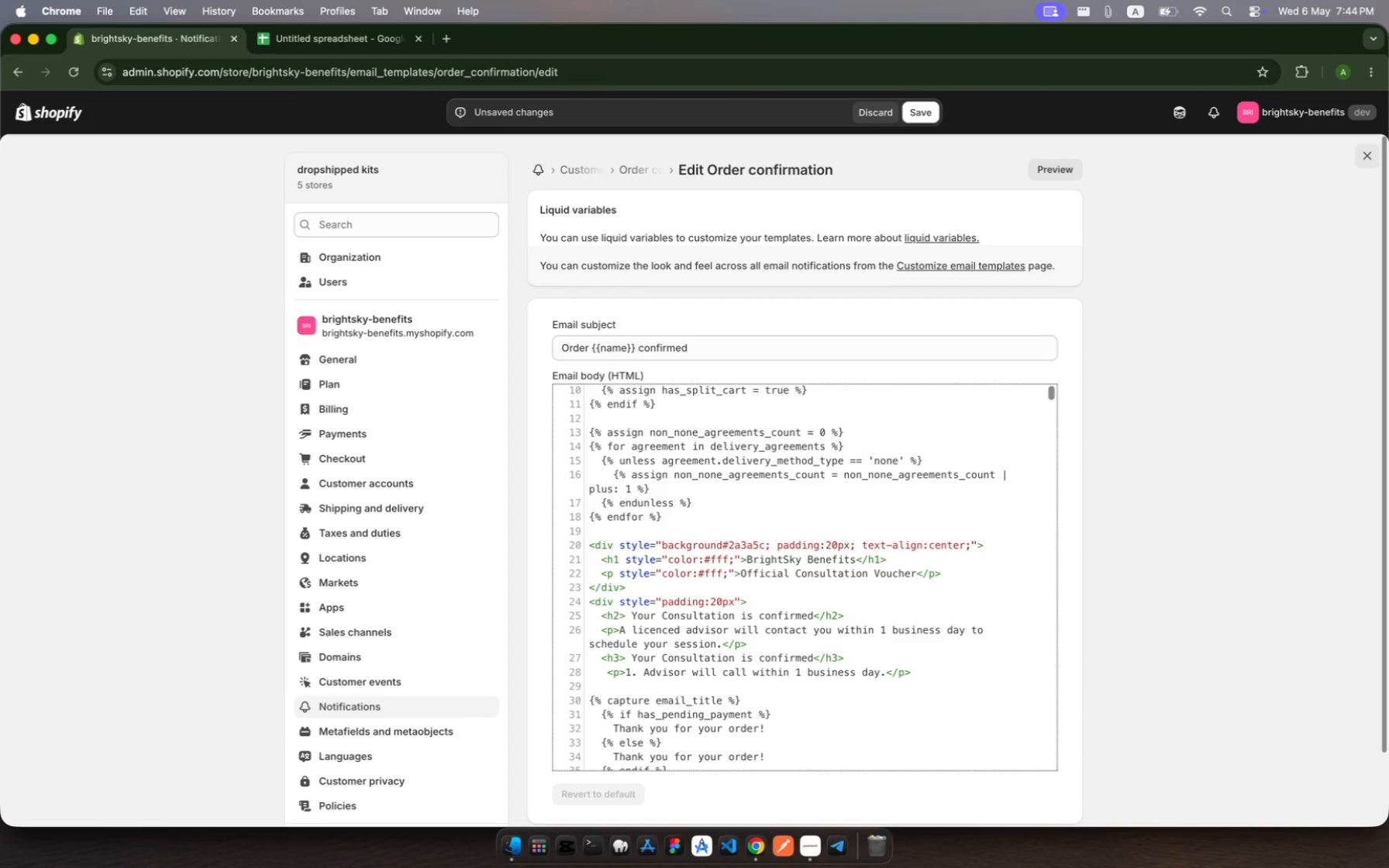 
 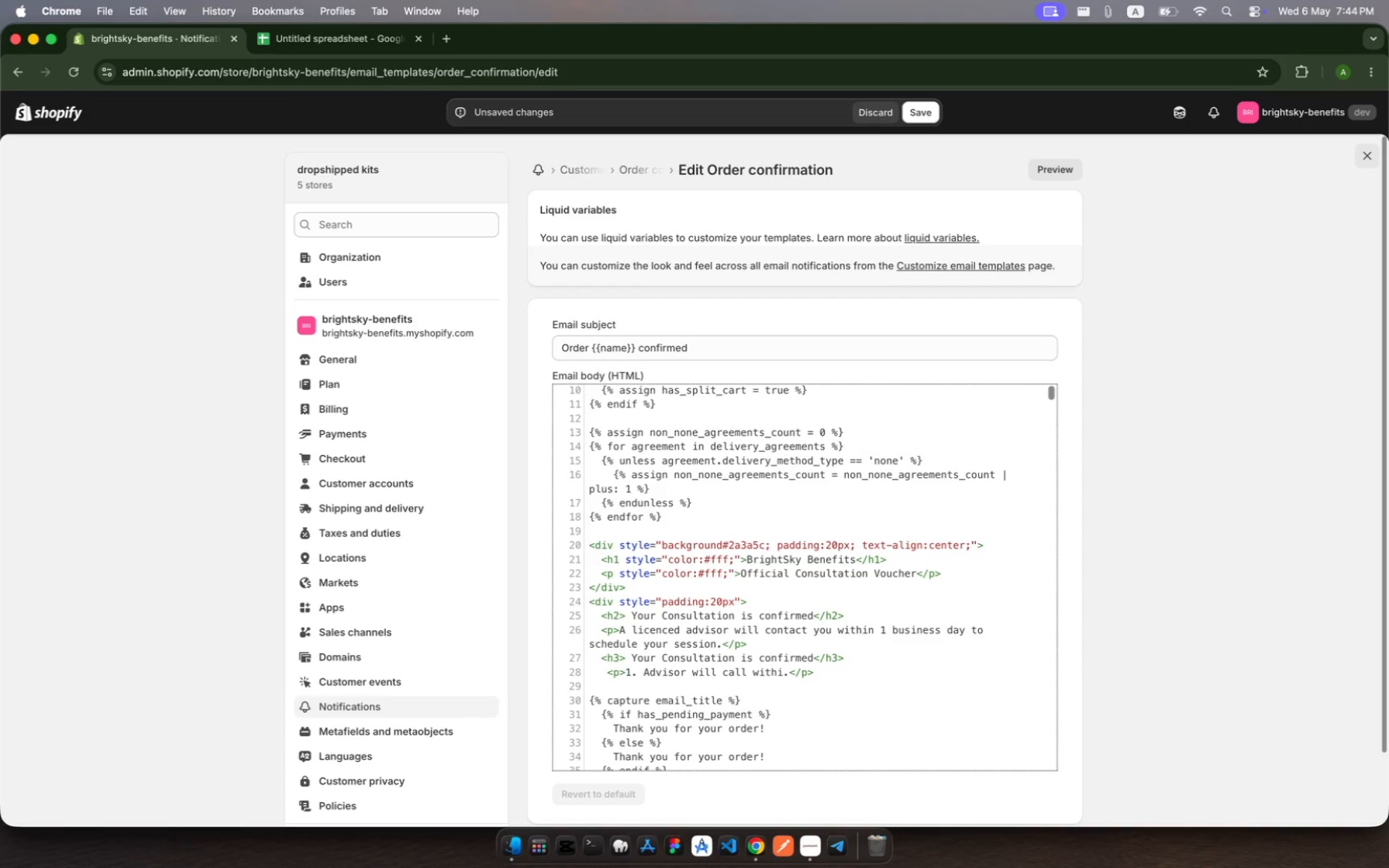 
hold_key(key=A, duration=0.32)
 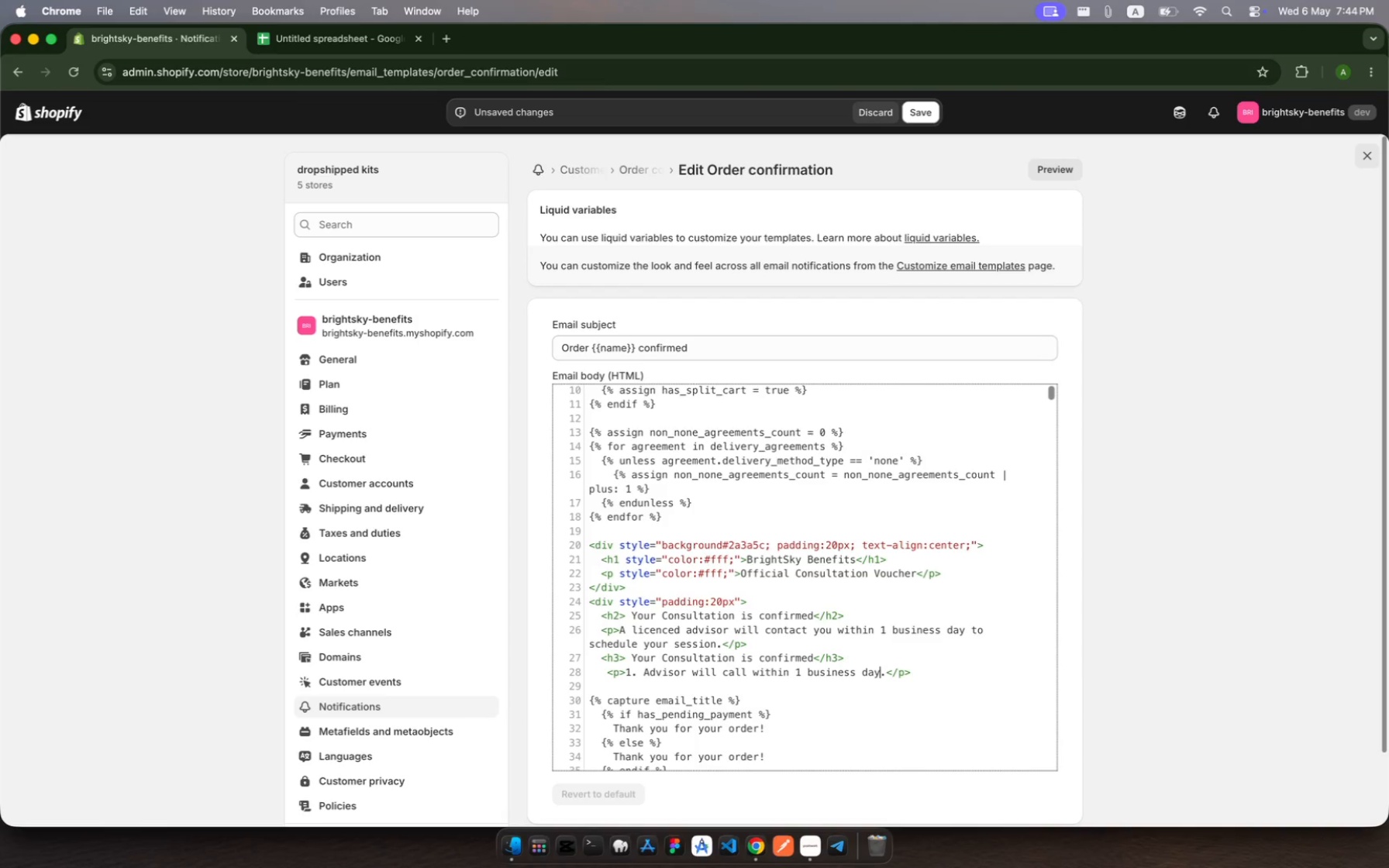 
key(Meta+C)
 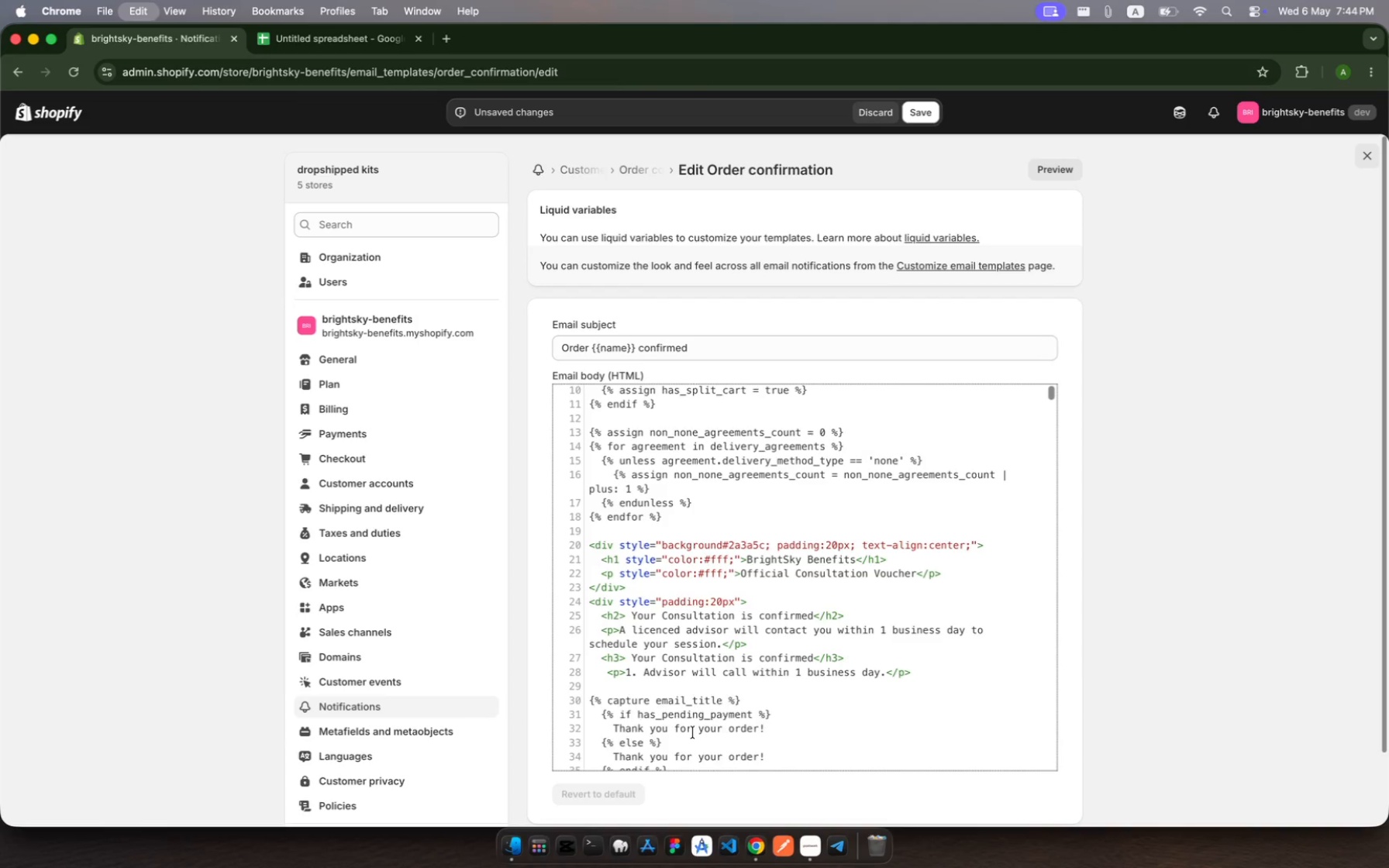 
key(Meta+V)
 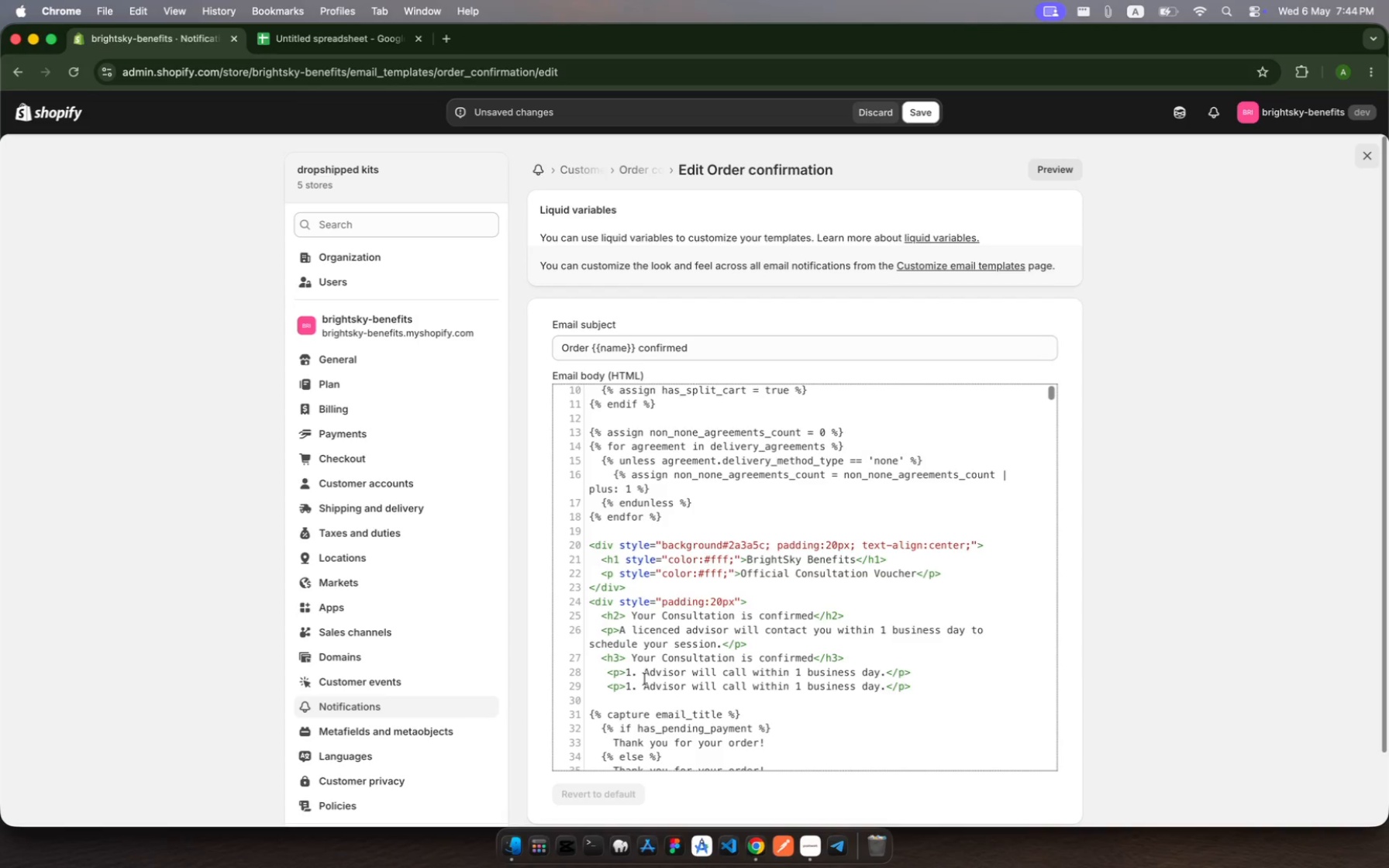 
left_click([636, 683])
 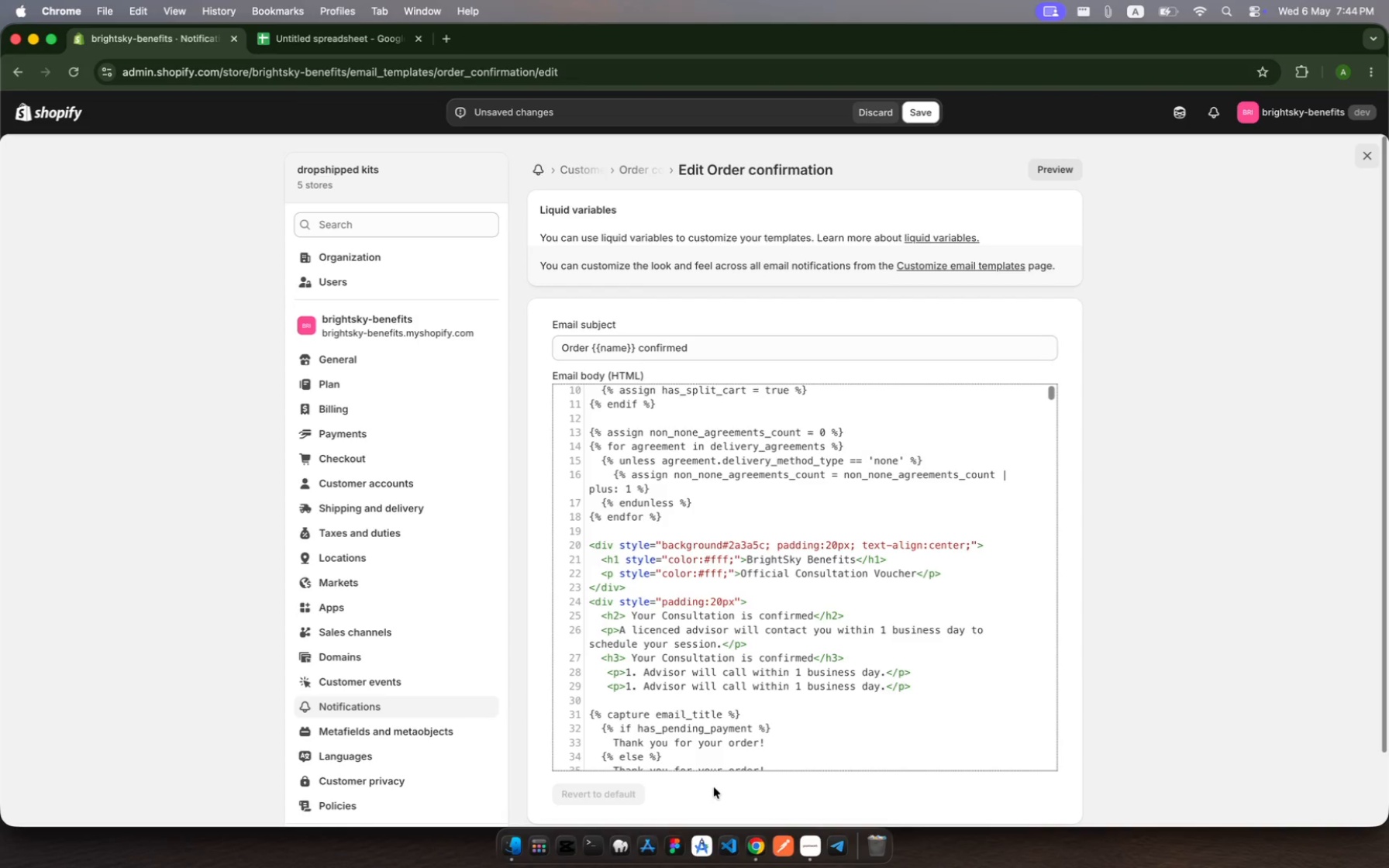 
key(ArrowLeft)
 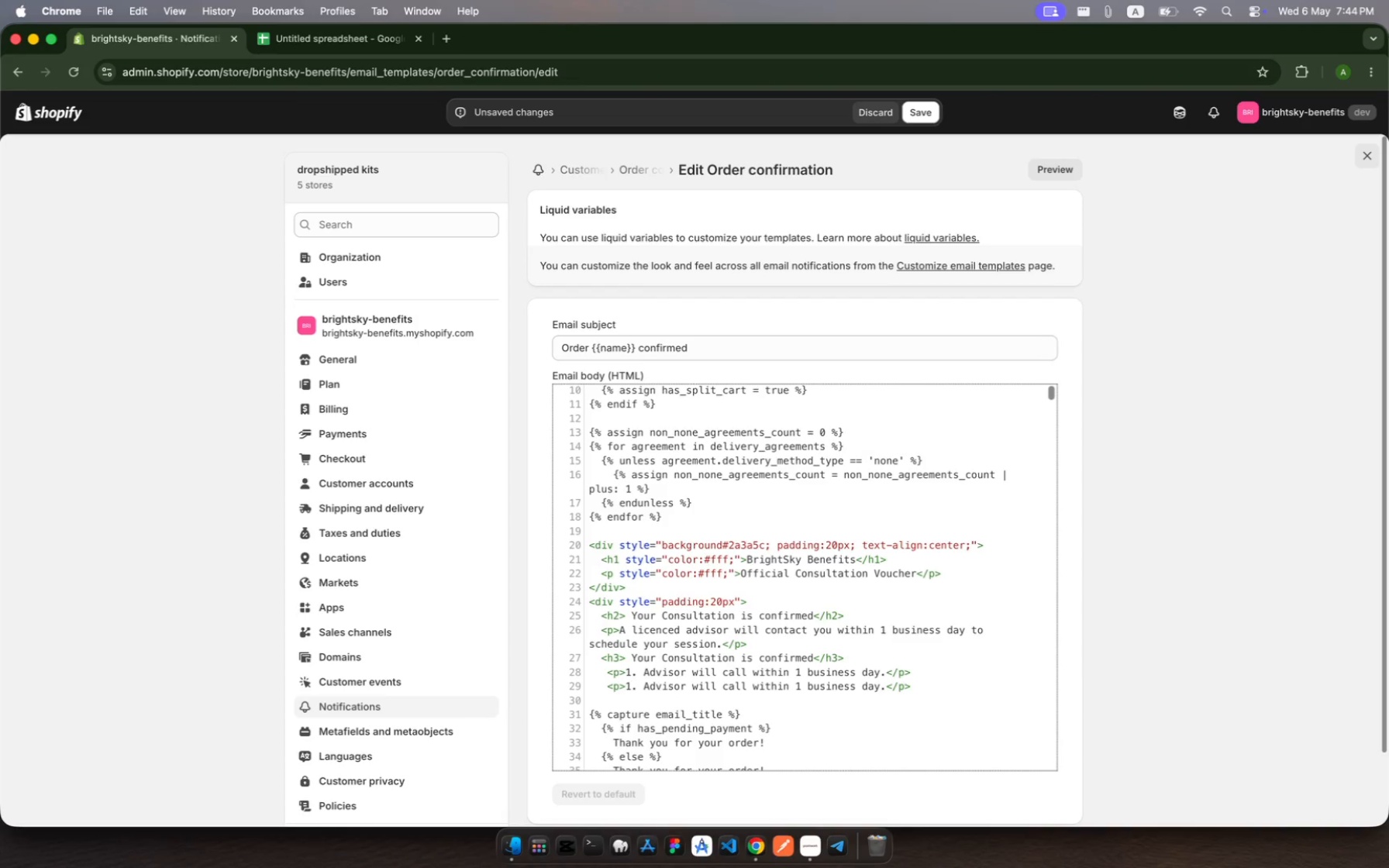 
key(Backspace)
 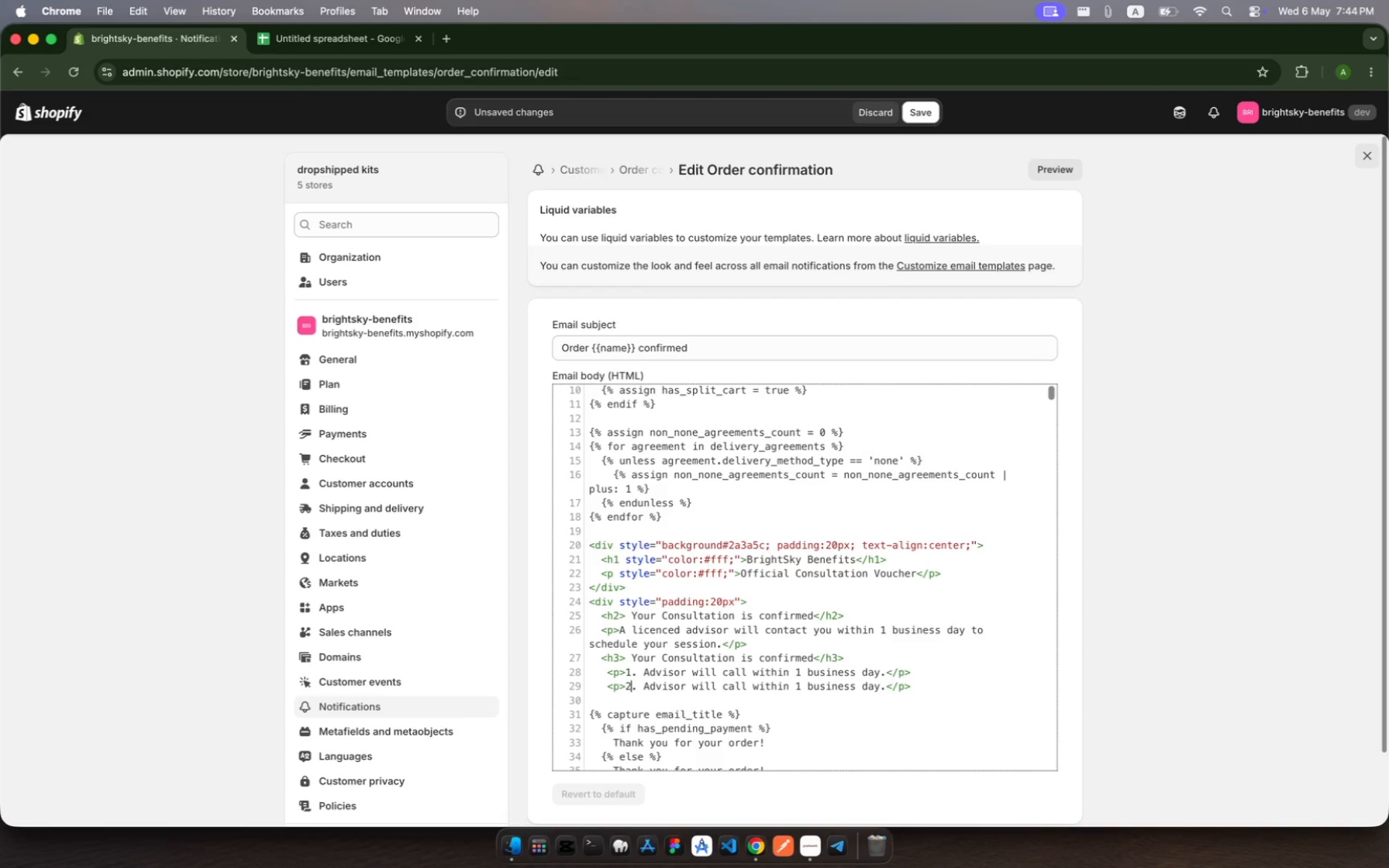 
key(2)
 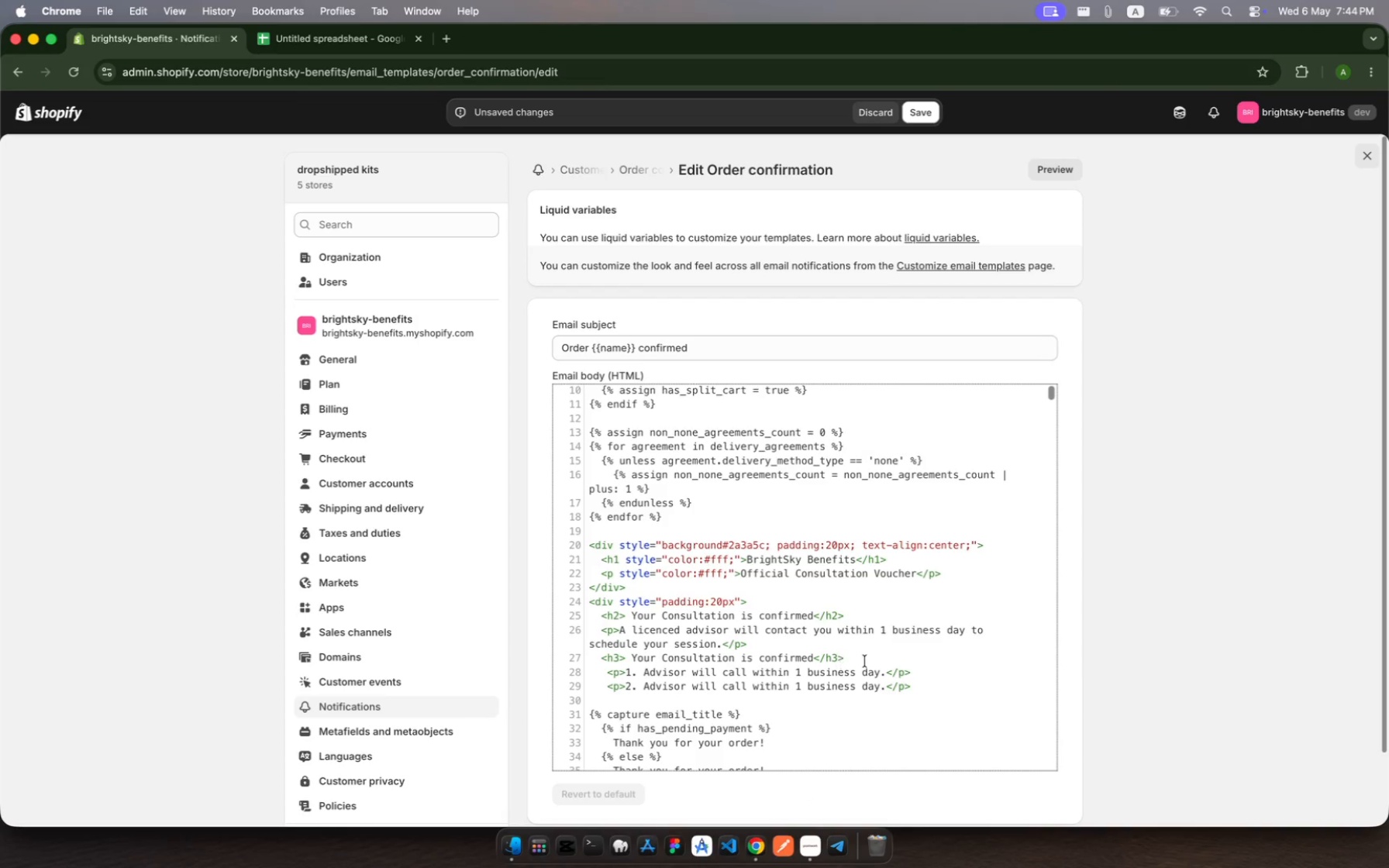 
wait(5.86)
 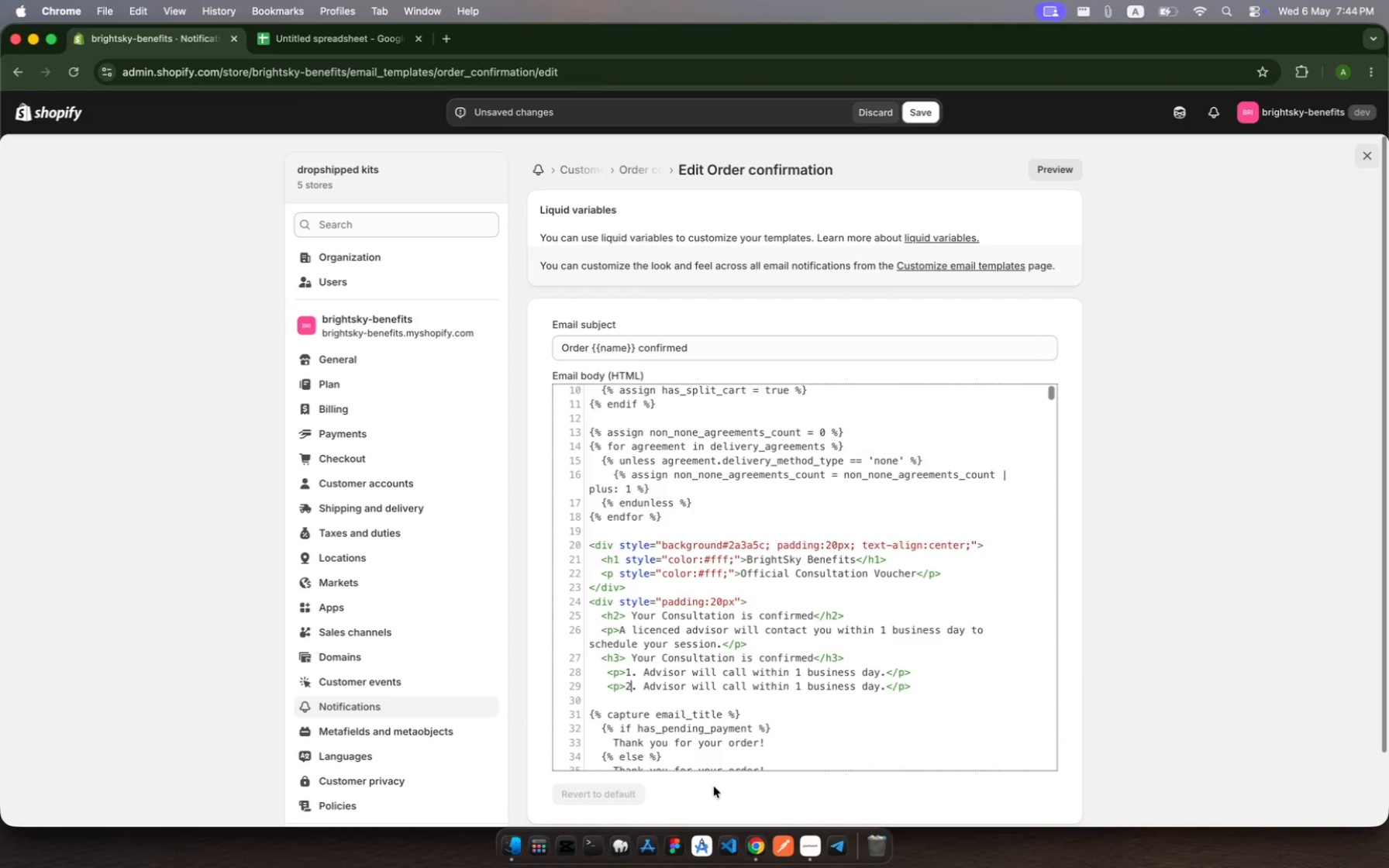 
left_click([881, 685])
 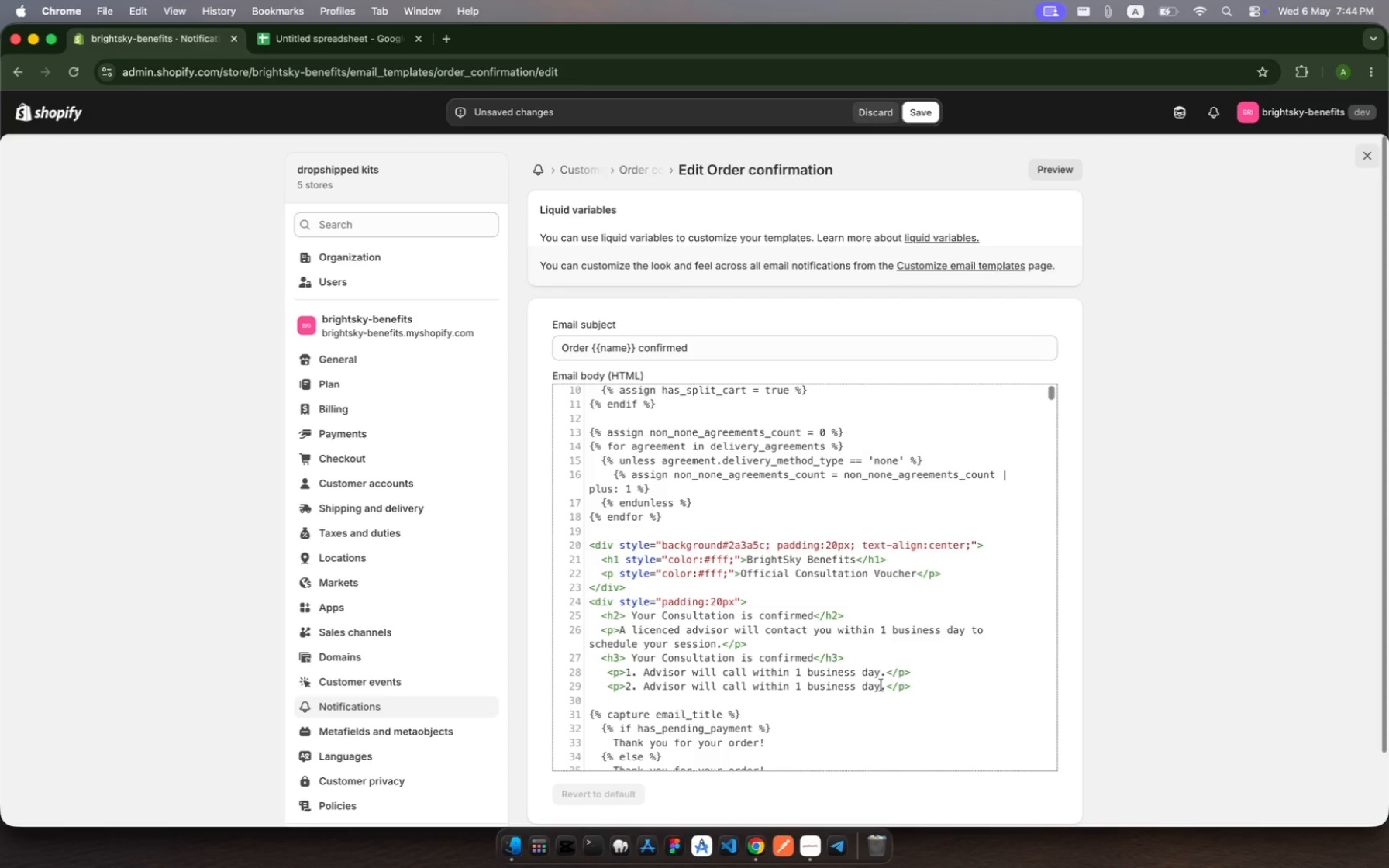 
left_click_drag(start_coordinate=[881, 685], to_coordinate=[645, 688])
 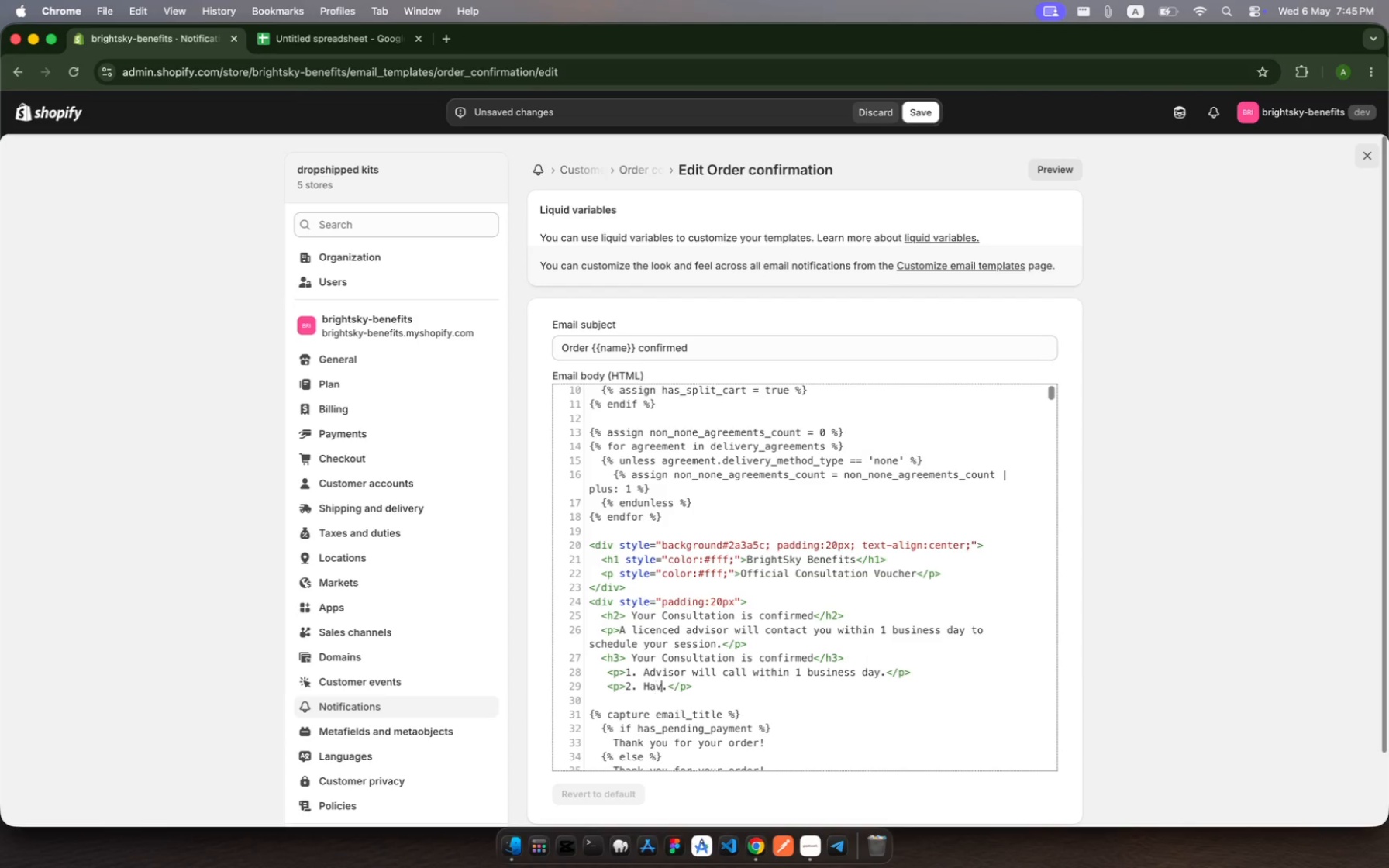 
type(Have Y)
key(Backspace)
type([Fn]your curent documnts ready)
 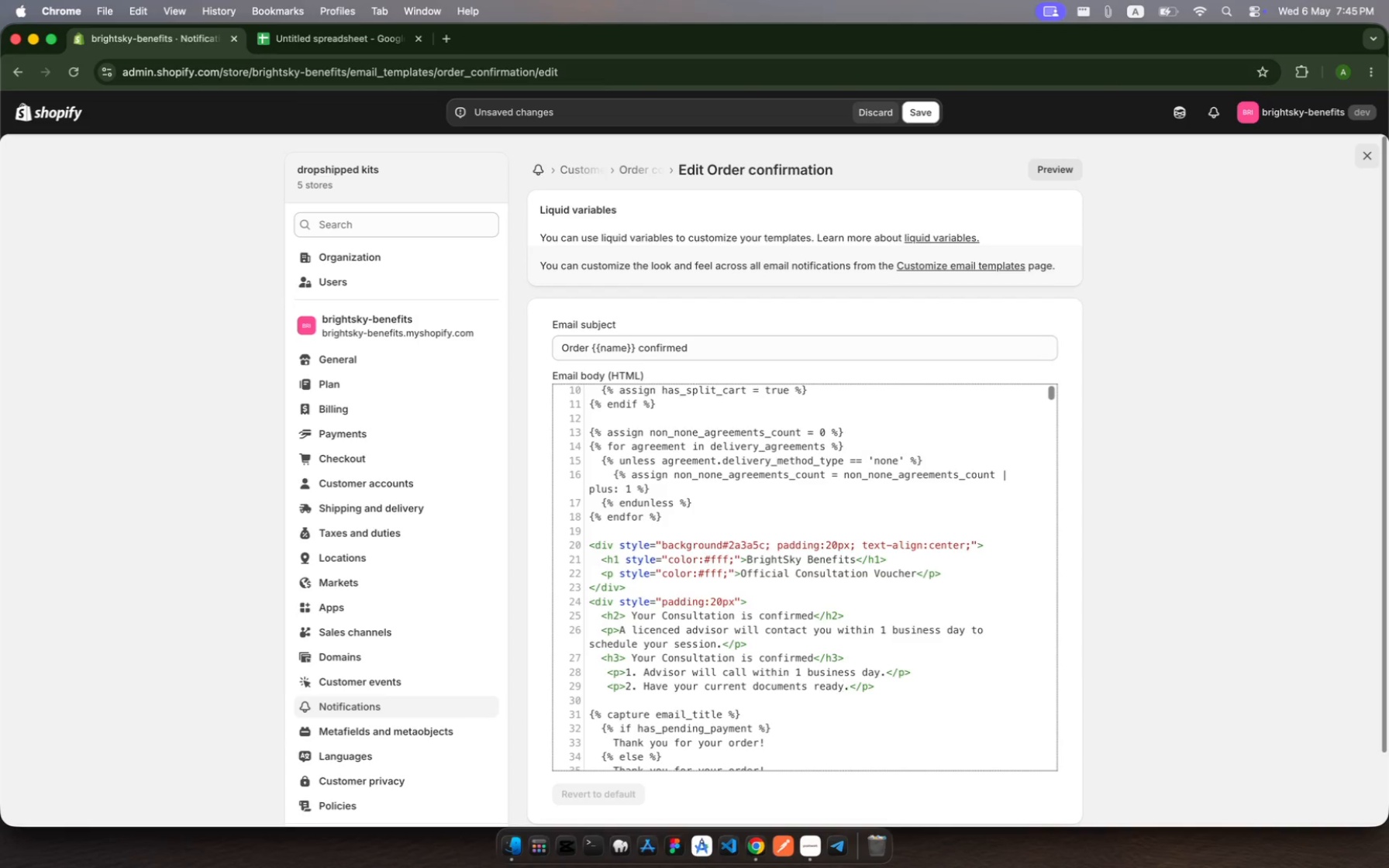 
wait(7.56)
 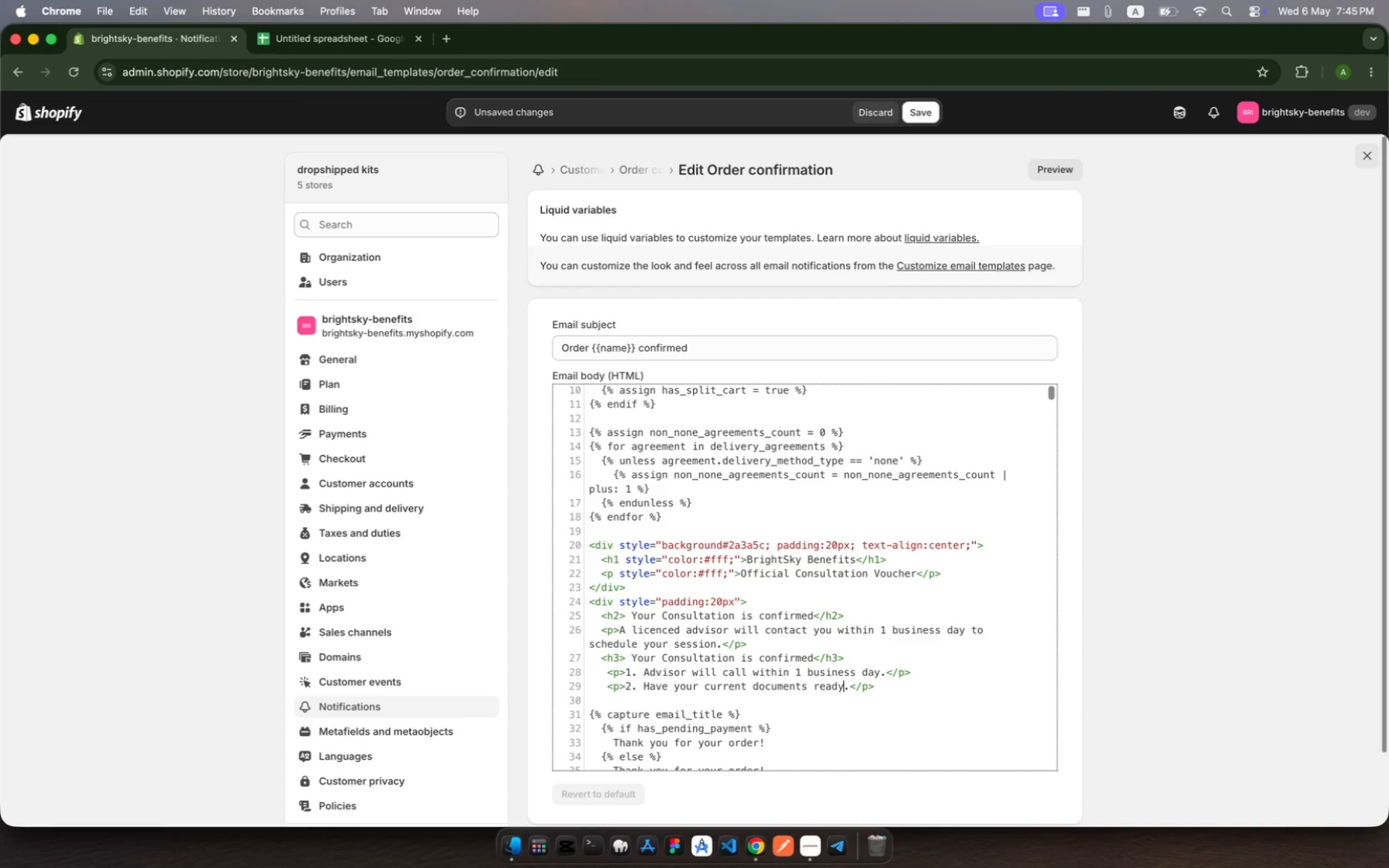 
key(Meta+C)
 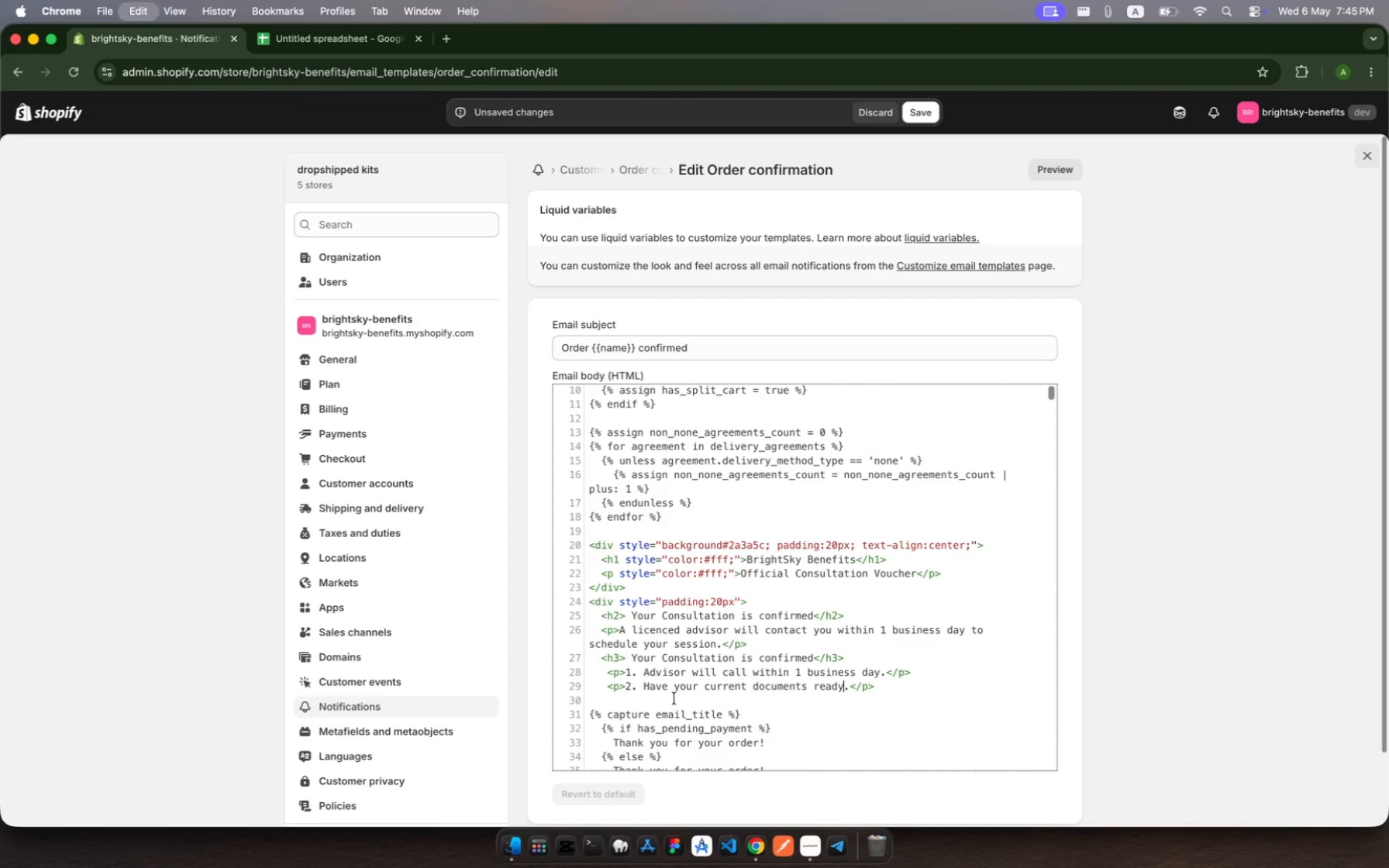 
key(Meta+V)
 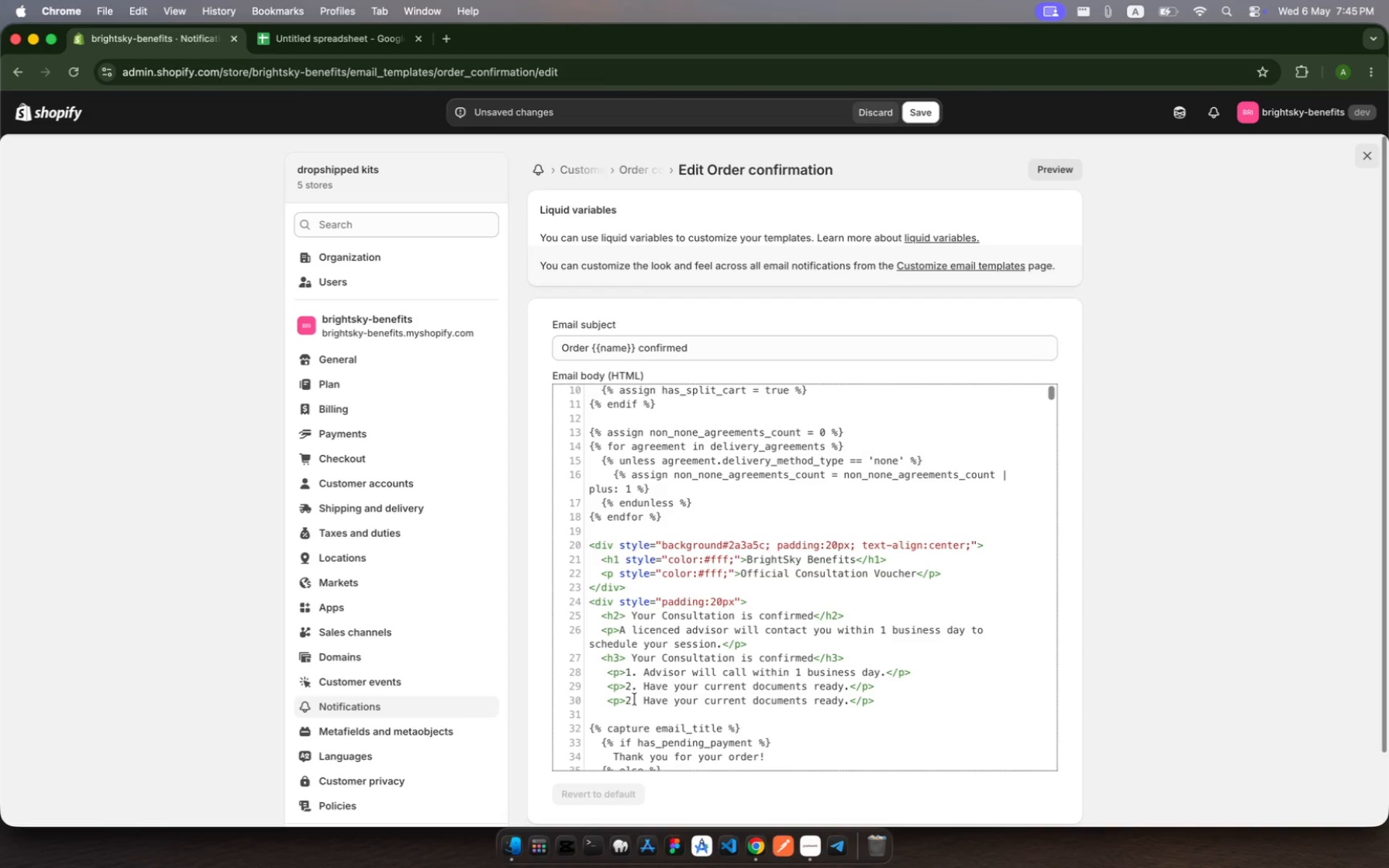 
left_click([629, 699])
 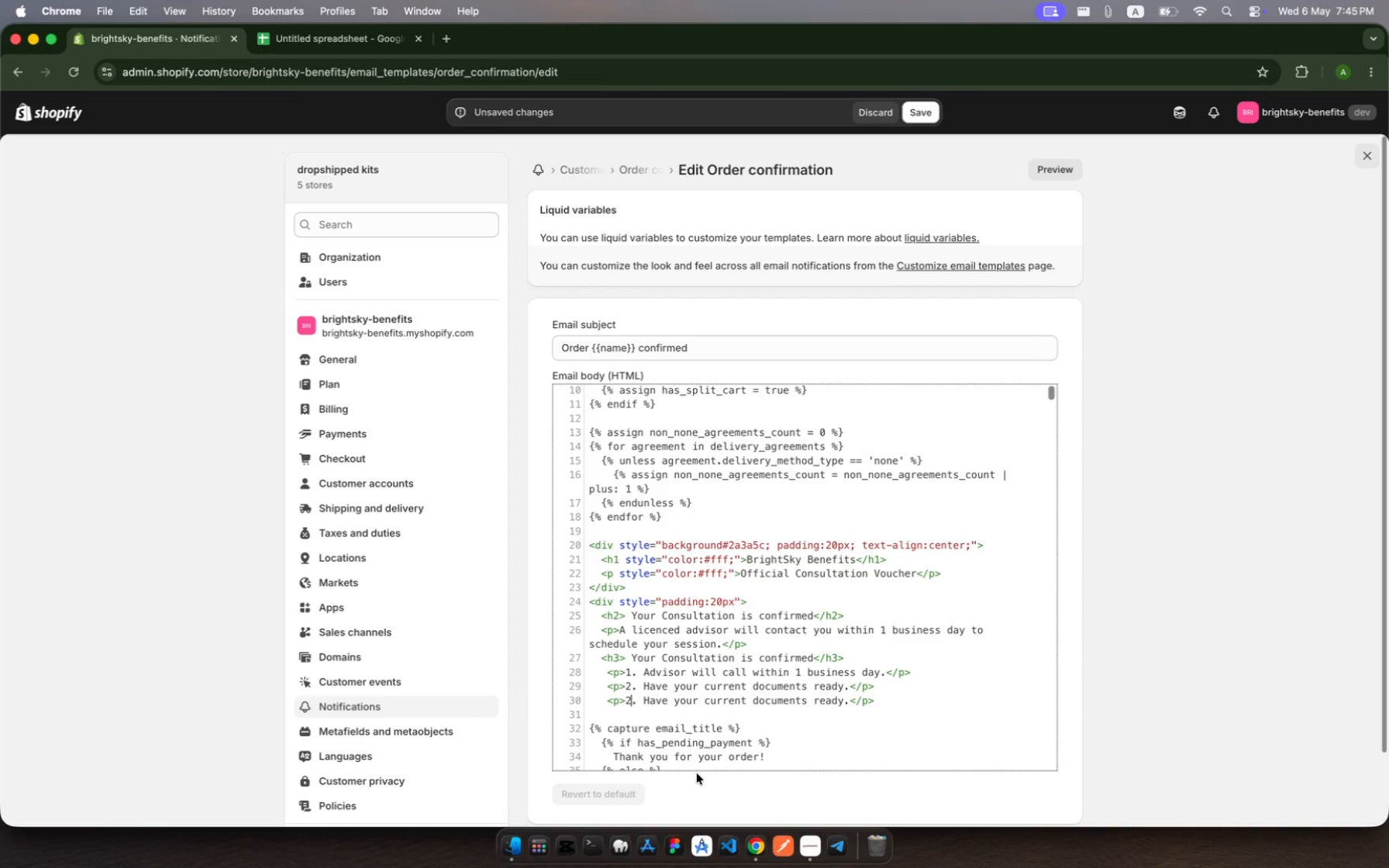 
key(Backspace)
 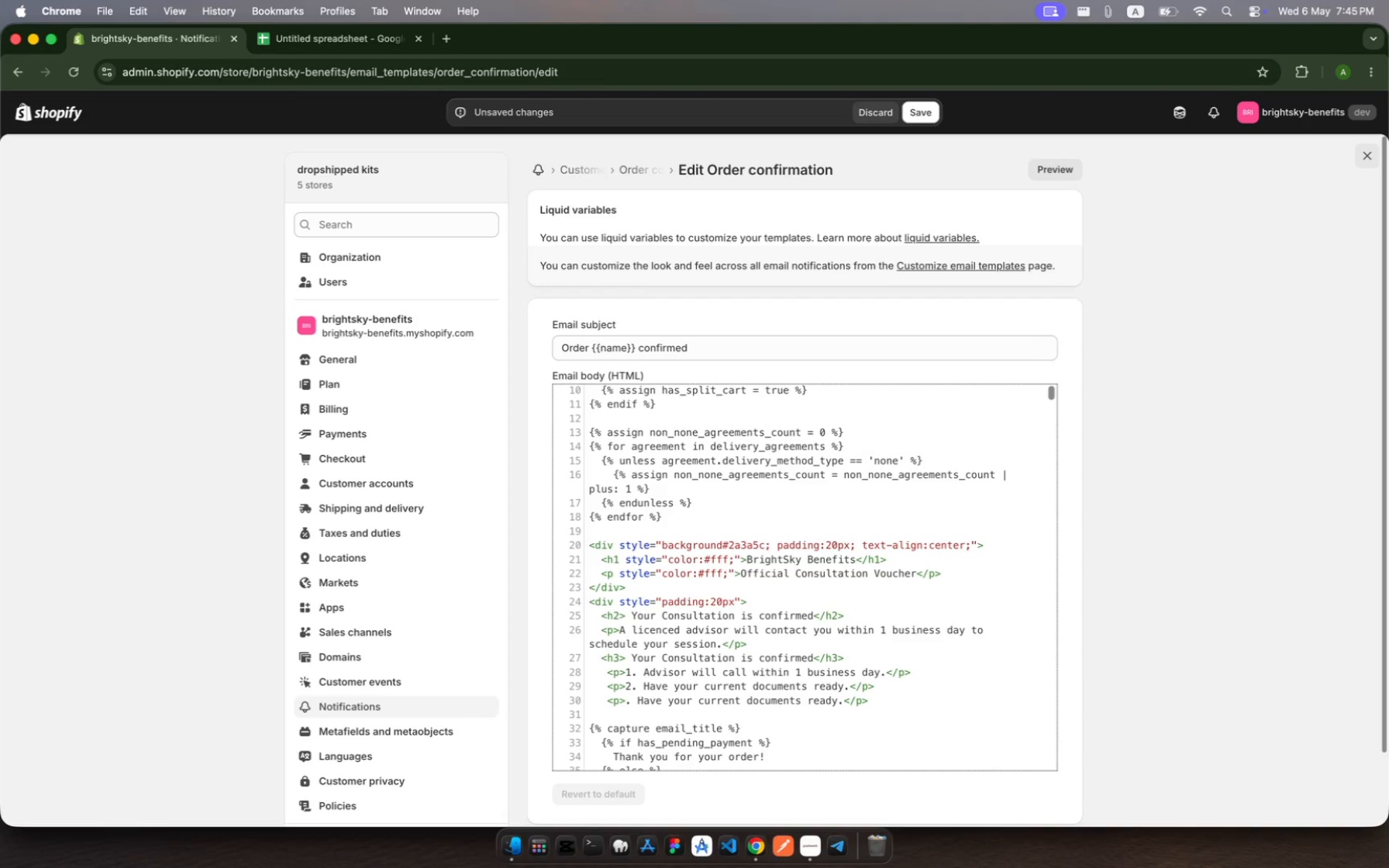 
hold_key(key=ArrowRight, duration=0.83)
 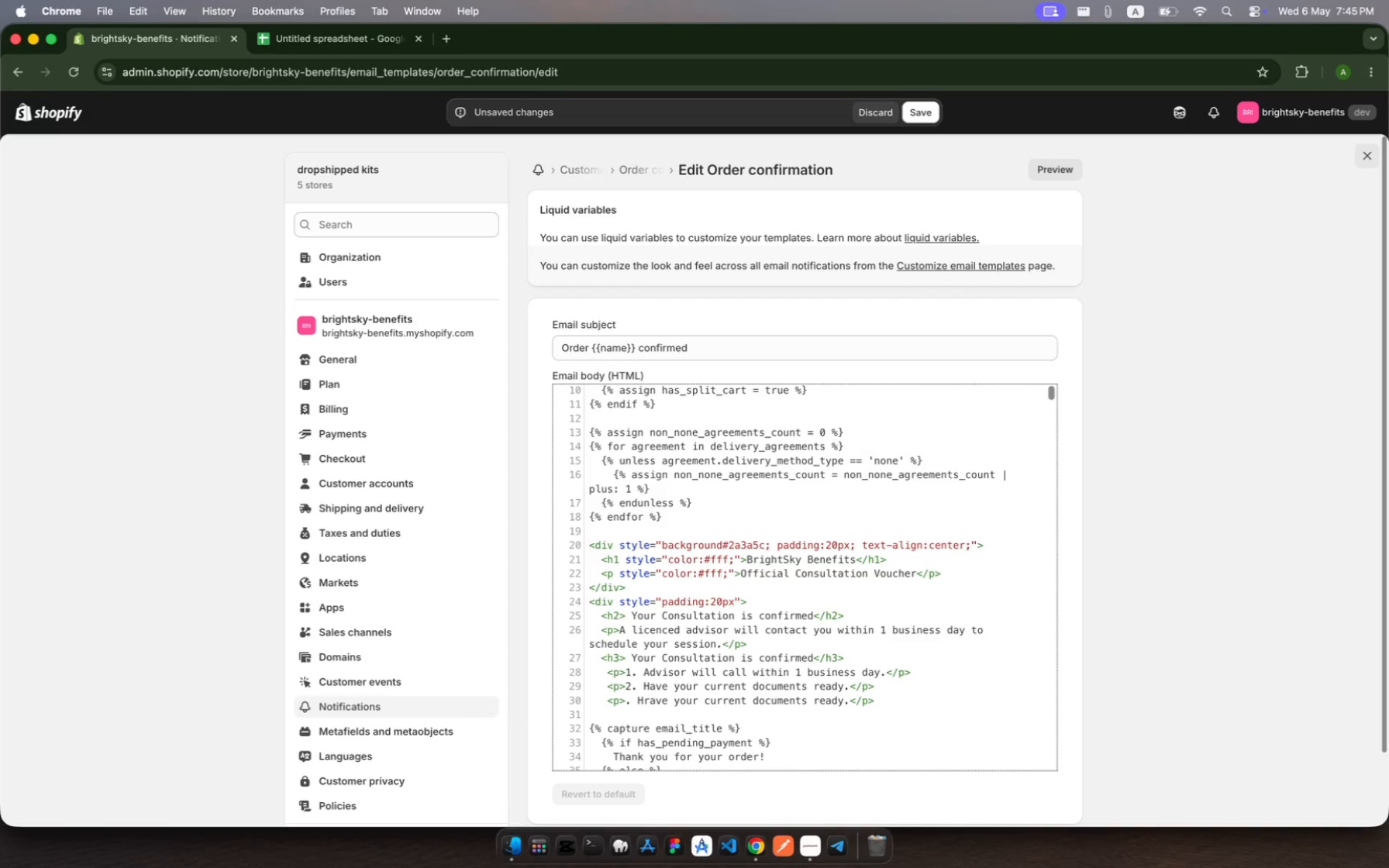 
key(R)
 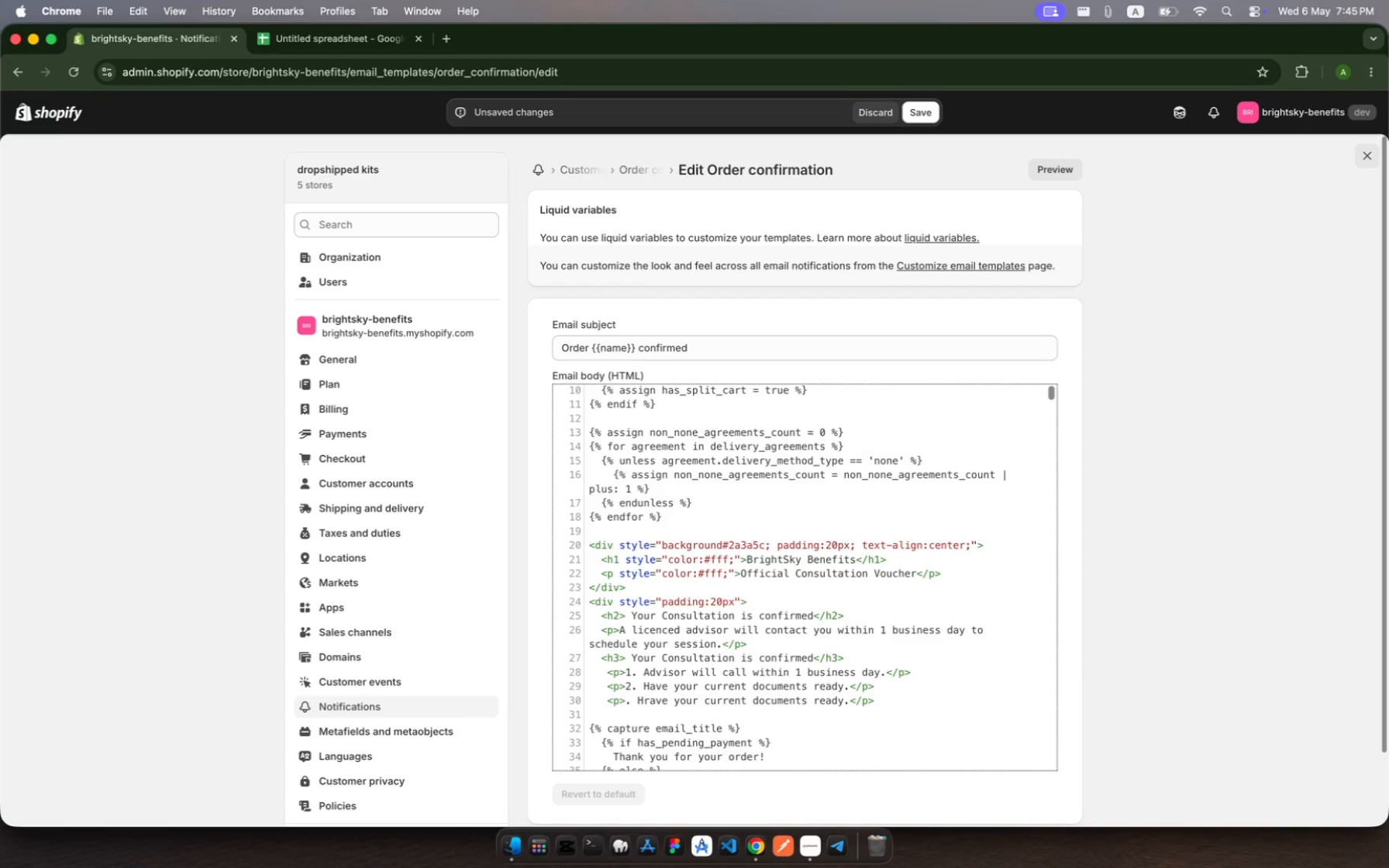 
key(Backspace)
 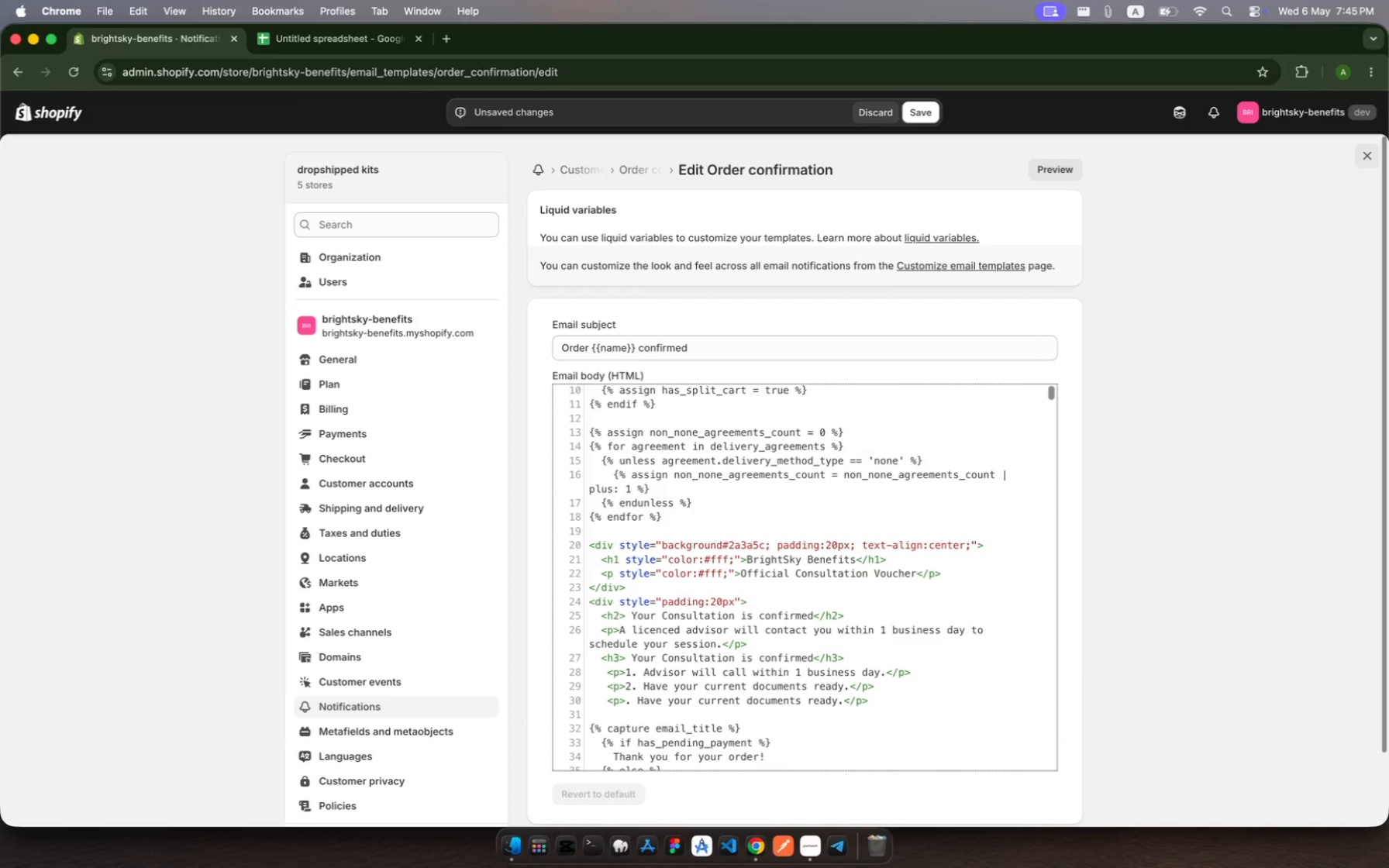 
key(Backspace)
 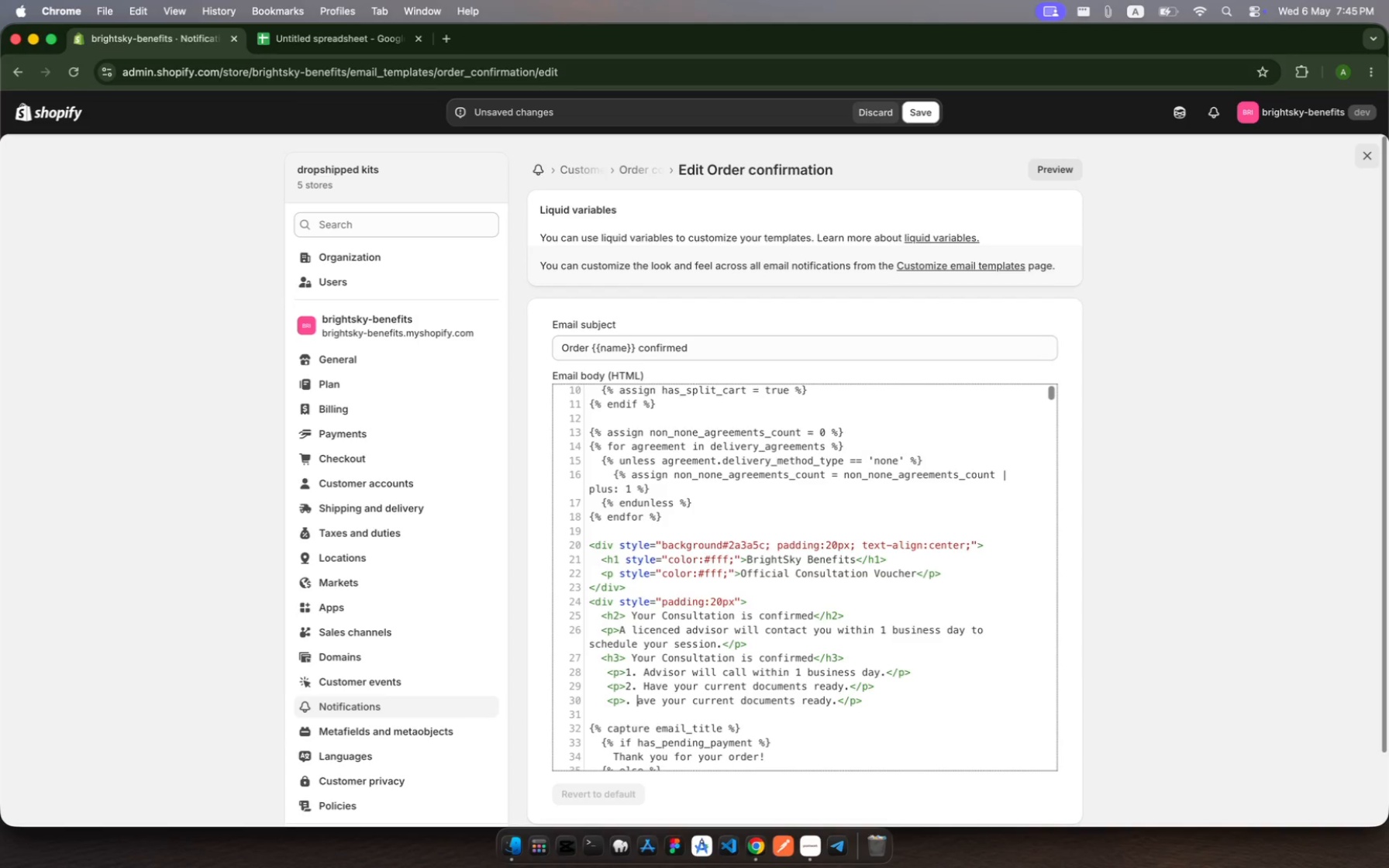 
key(Backspace)
 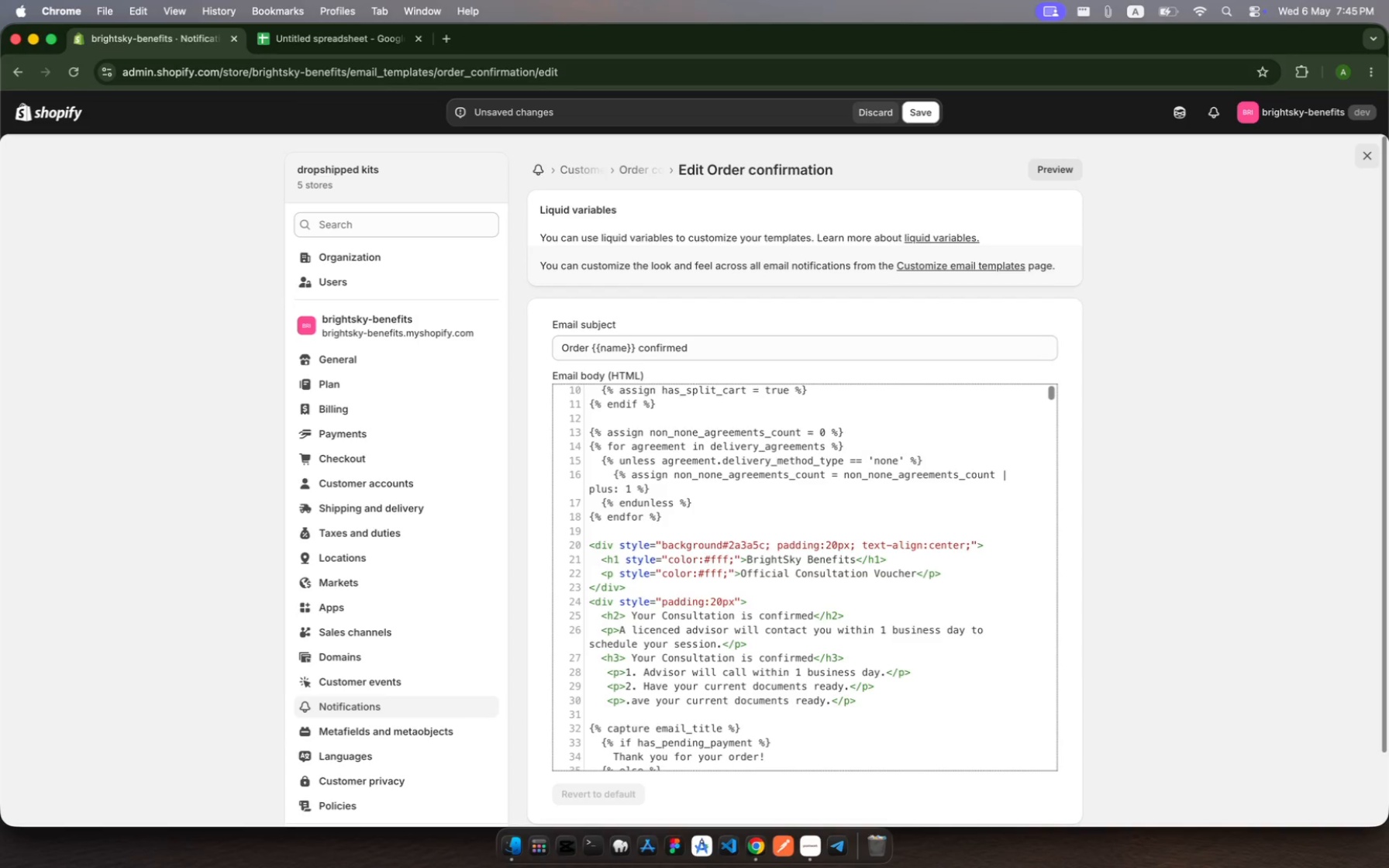 
key(Backspace)
 